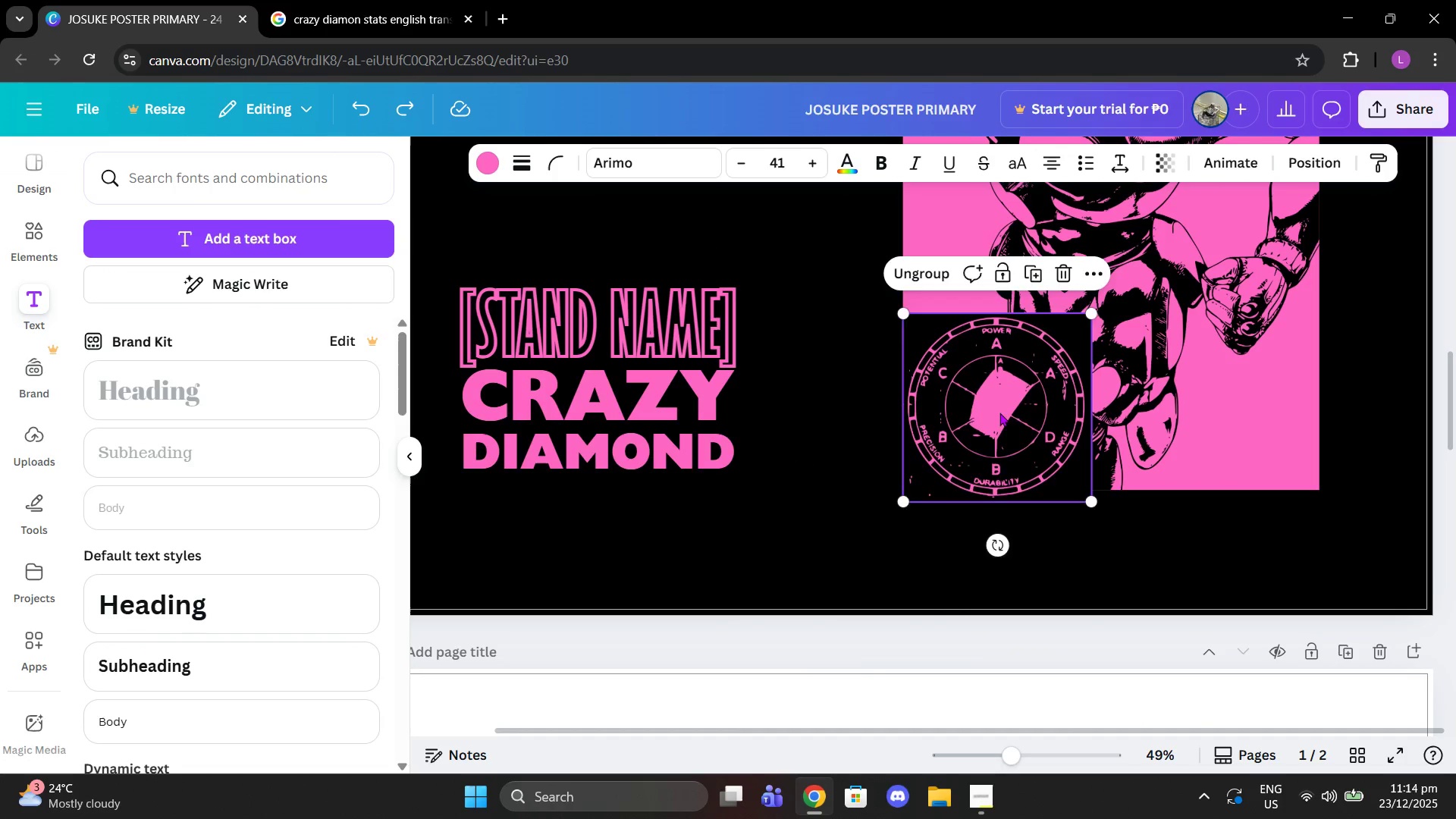 
left_click_drag(start_coordinate=[999, 413], to_coordinate=[843, 400])
 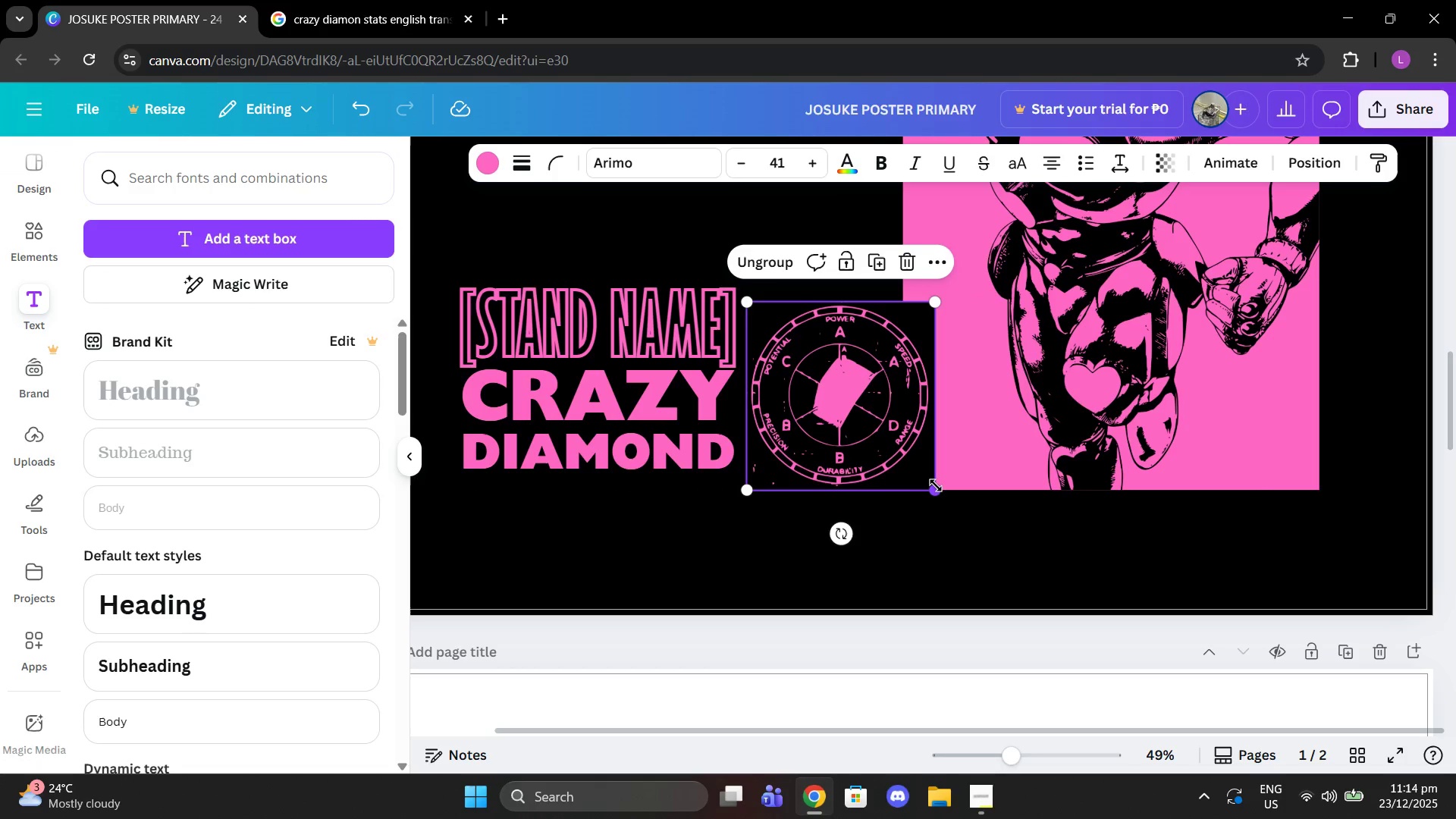 
left_click([936, 485])
 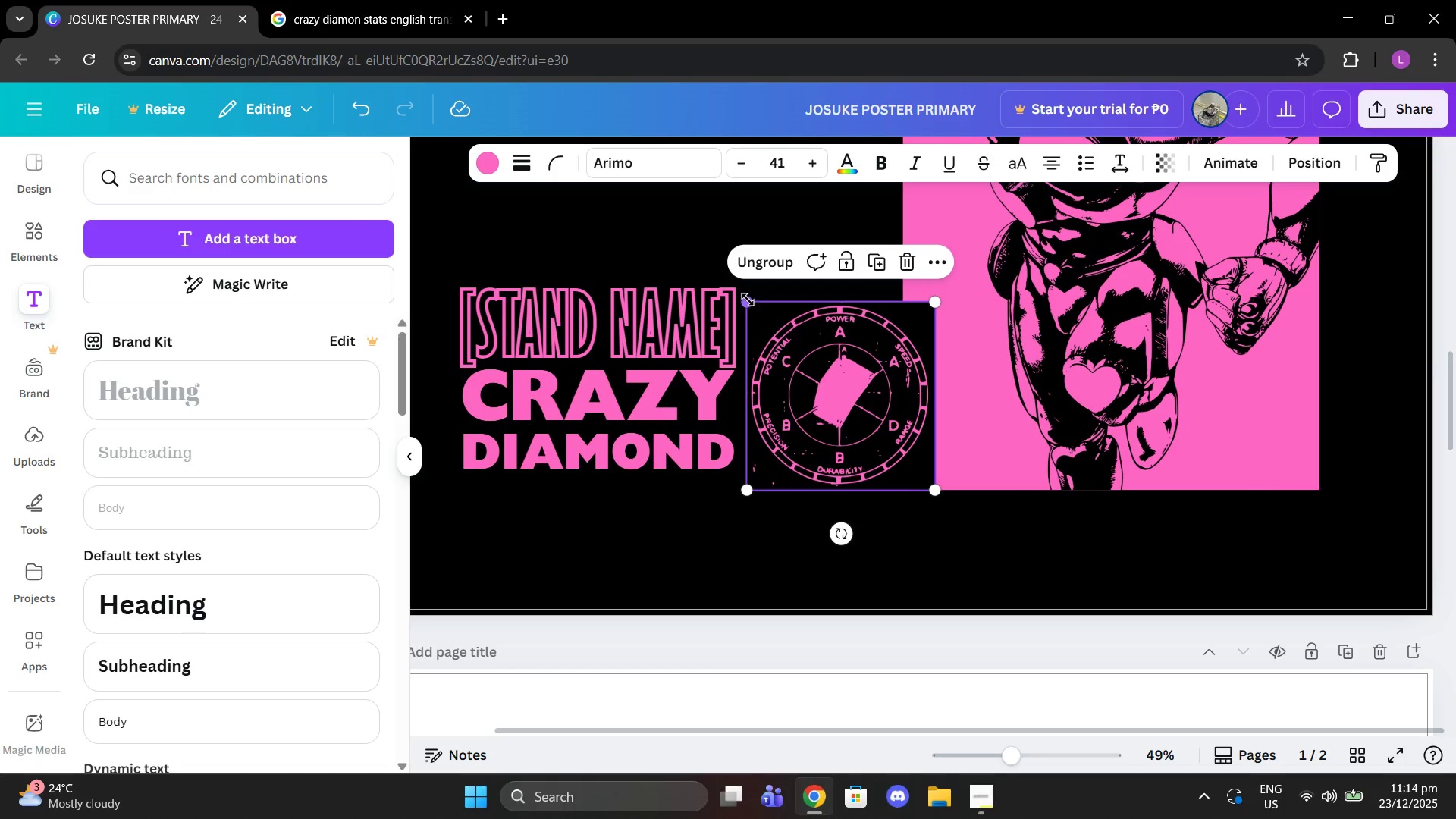 
left_click_drag(start_coordinate=[748, 300], to_coordinate=[793, 352])
 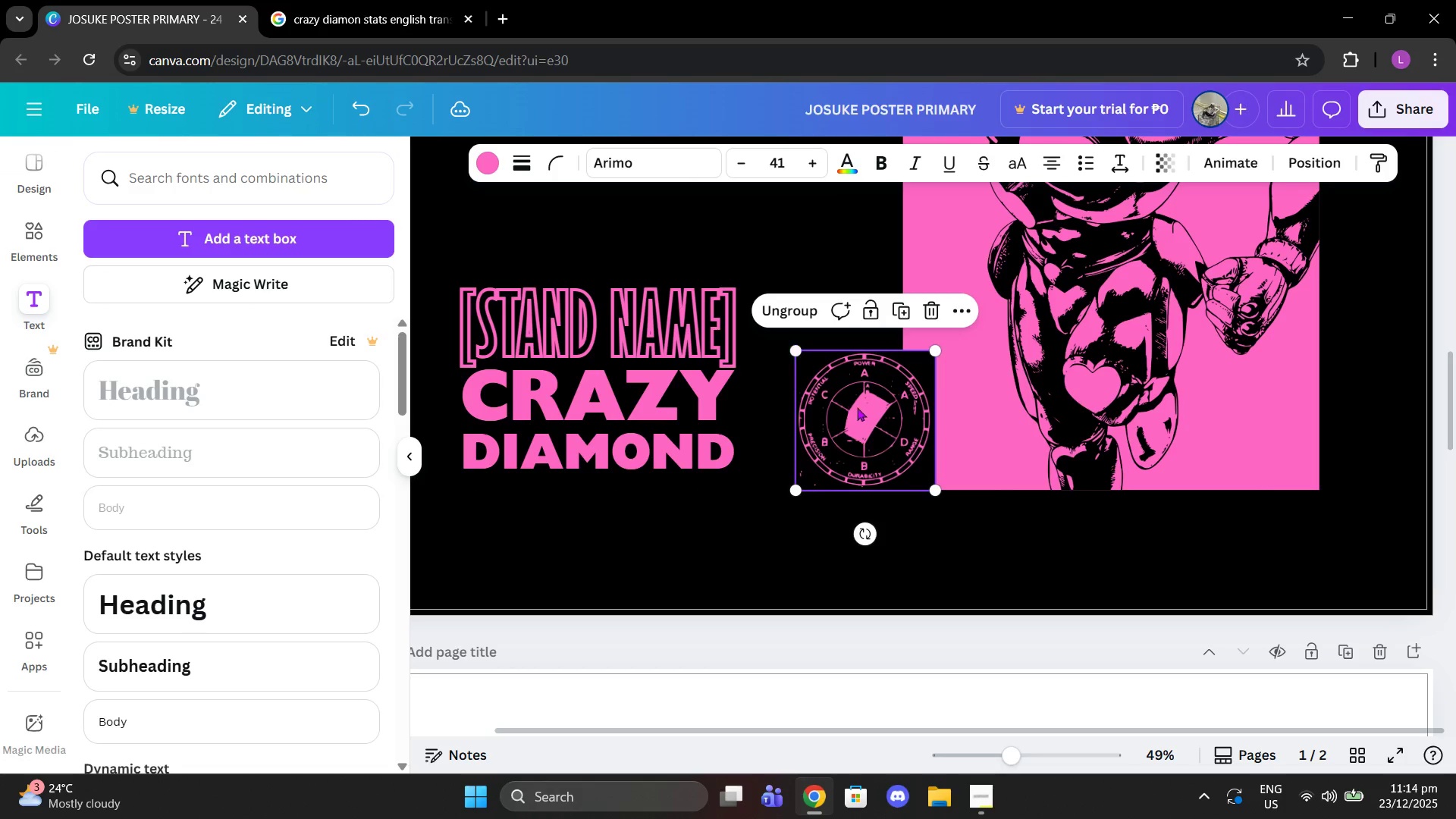 
left_click_drag(start_coordinate=[857, 407], to_coordinate=[821, 406])
 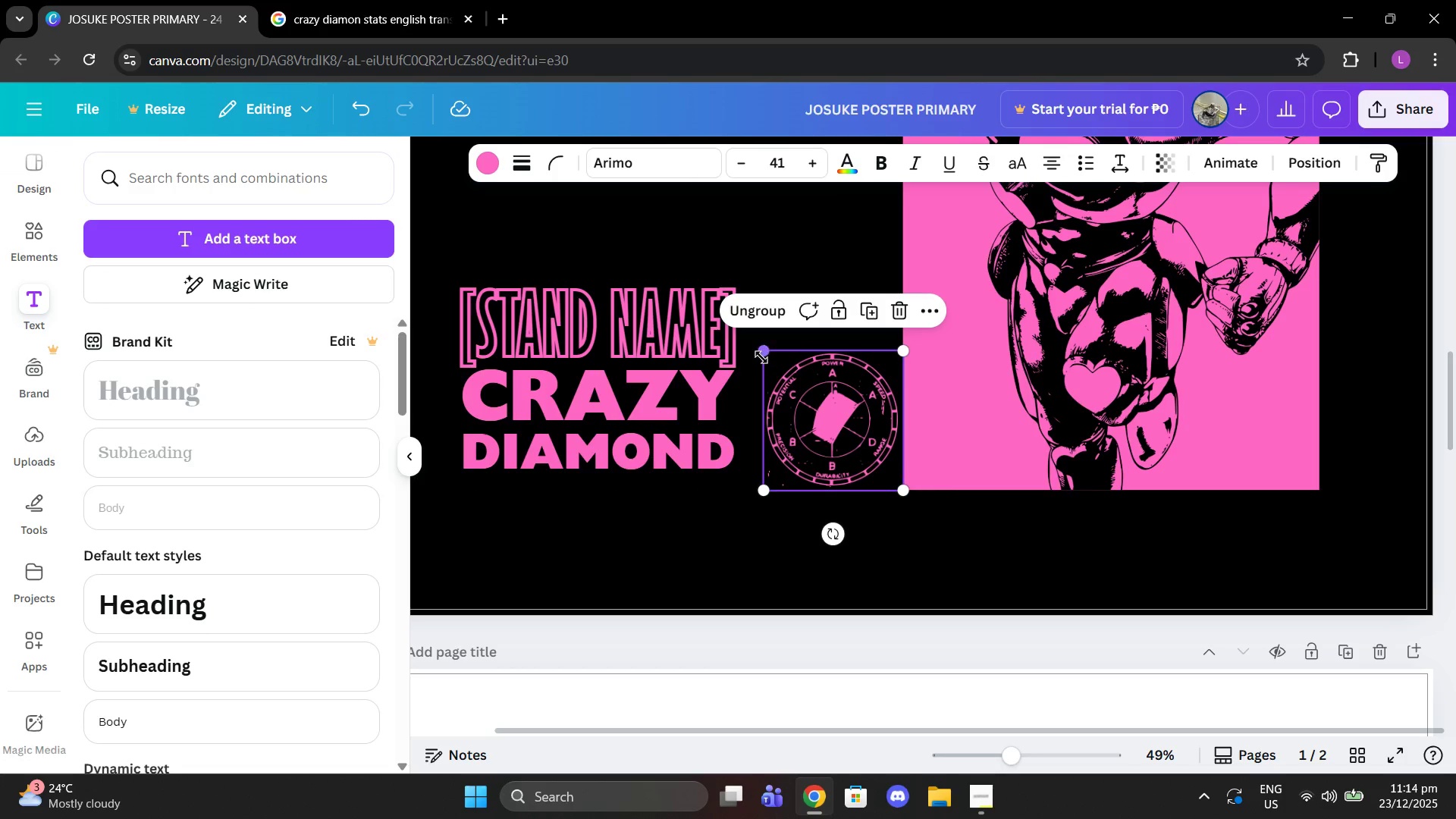 
left_click_drag(start_coordinate=[761, 357], to_coordinate=[736, 344])
 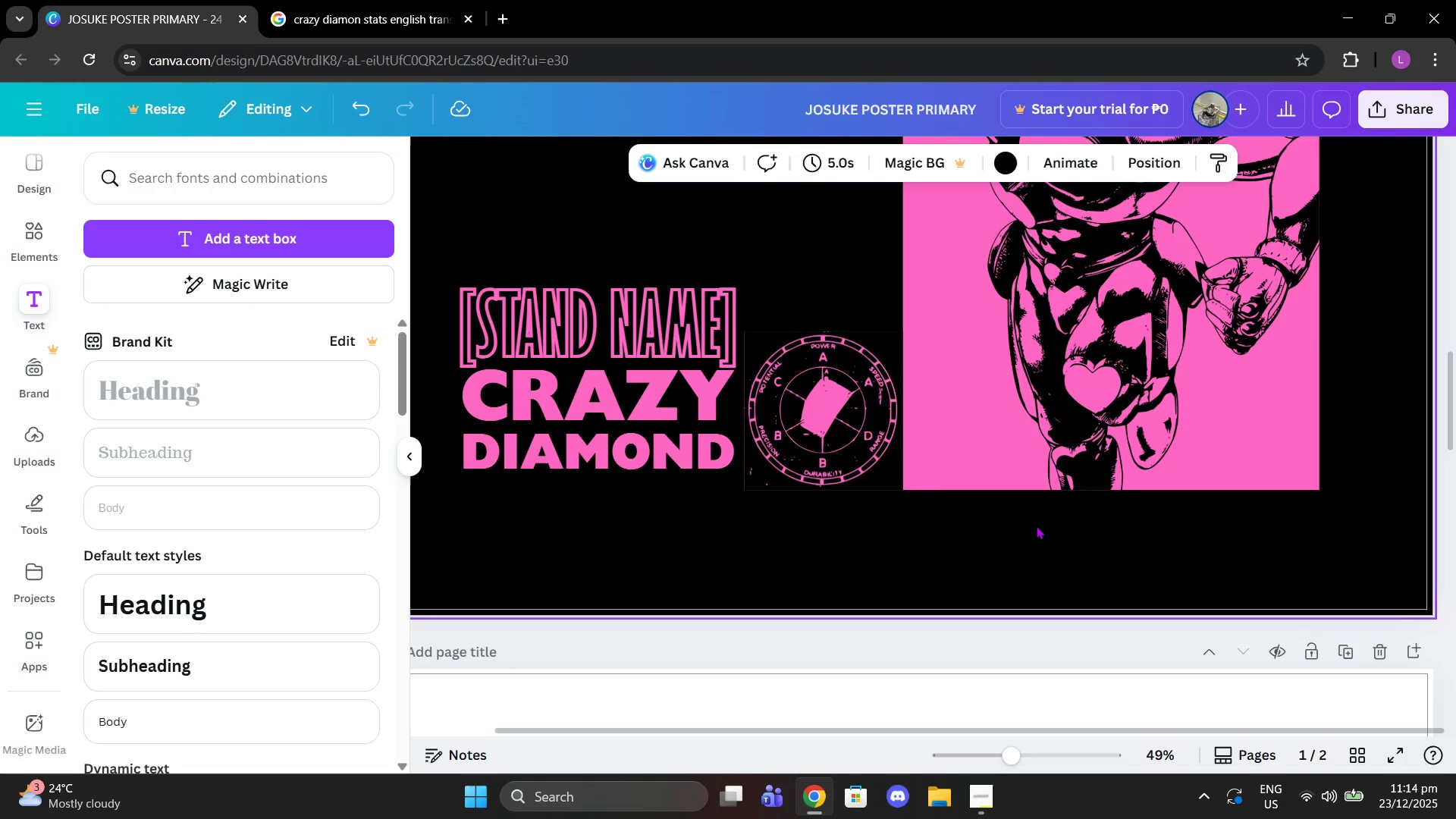 
scroll: coordinate [1033, 510], scroll_direction: up, amount: 2.0
 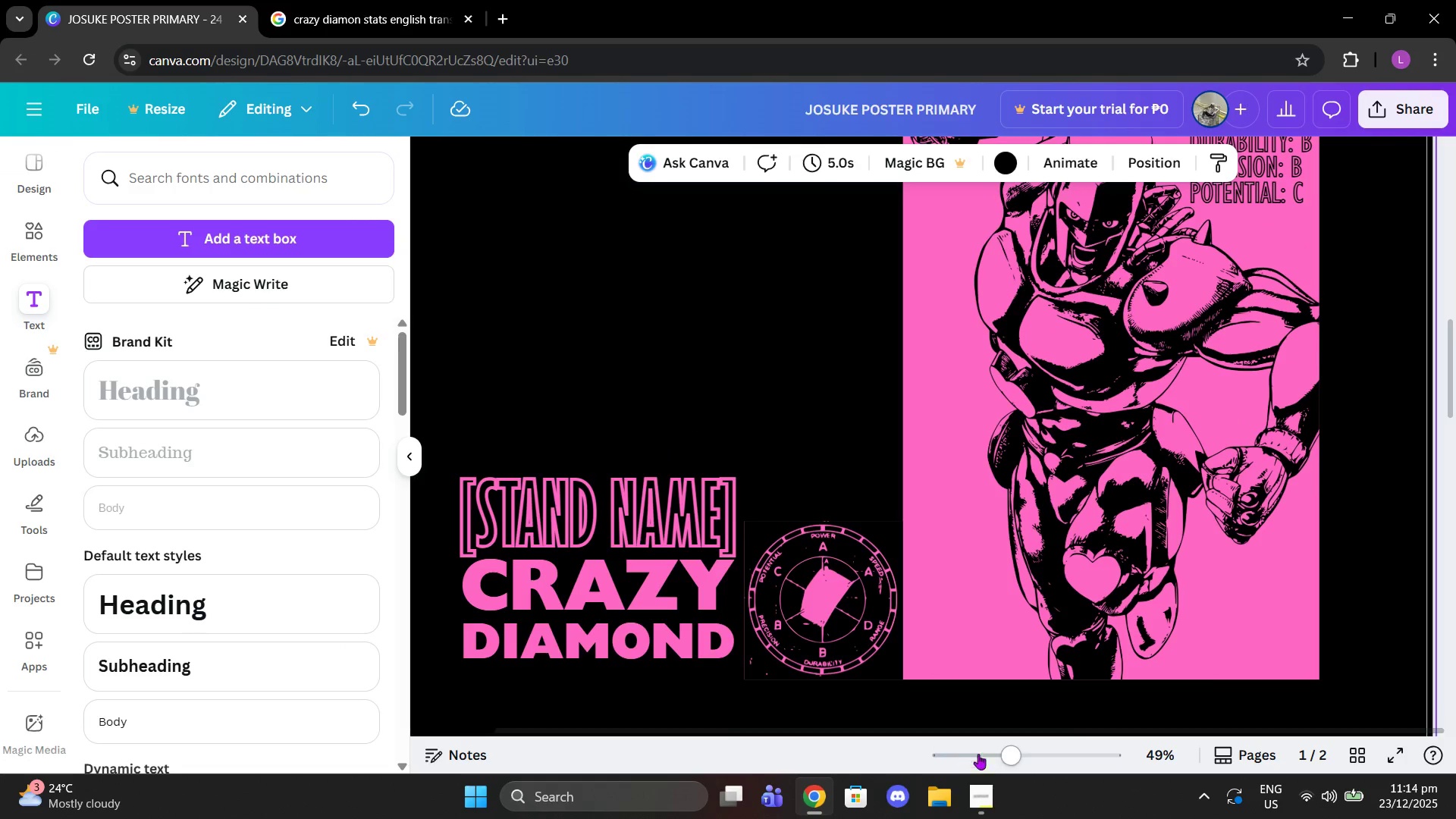 
left_click_drag(start_coordinate=[1007, 752], to_coordinate=[984, 751])
 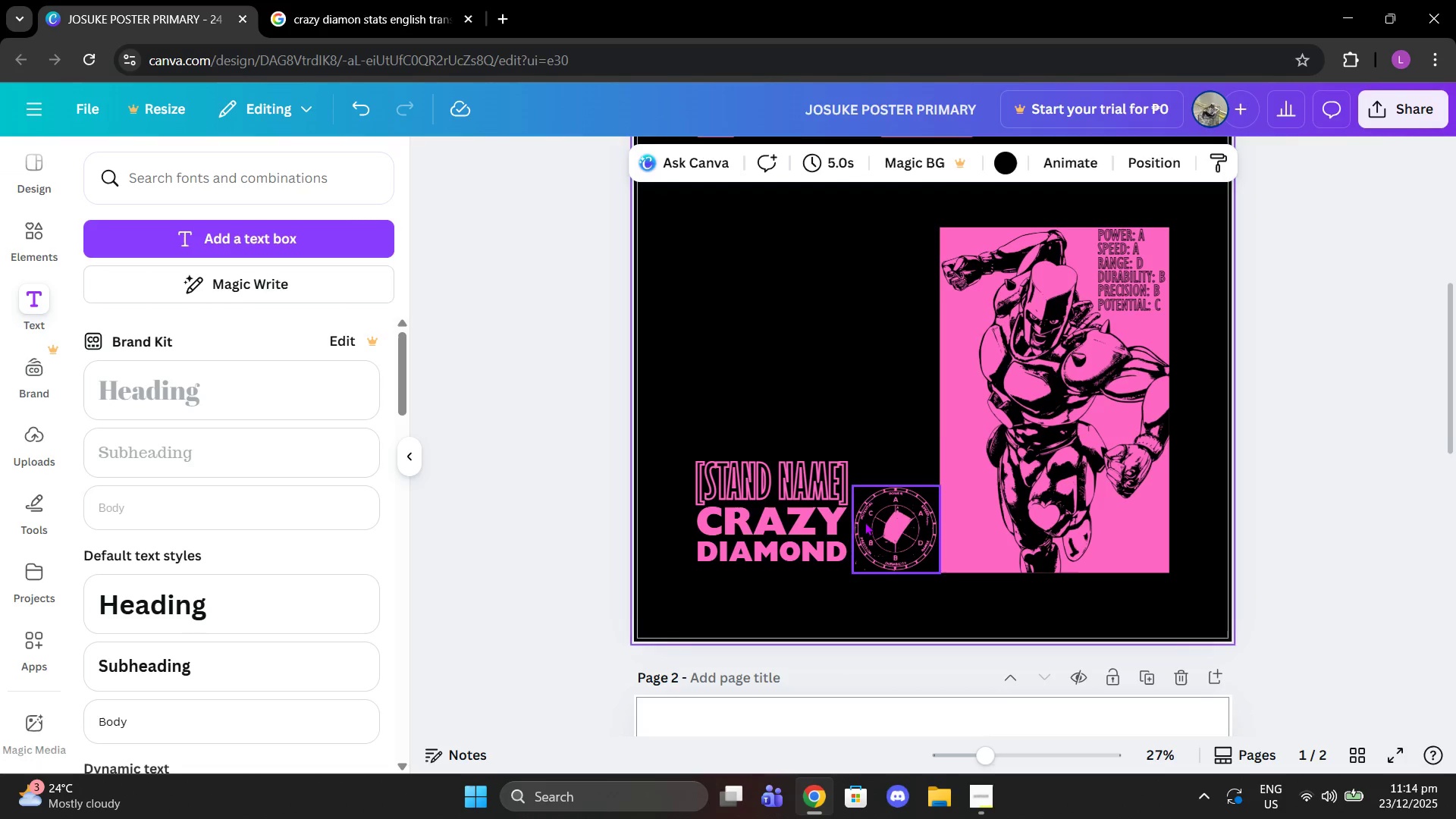 
left_click_drag(start_coordinate=[864, 522], to_coordinate=[865, 267])
 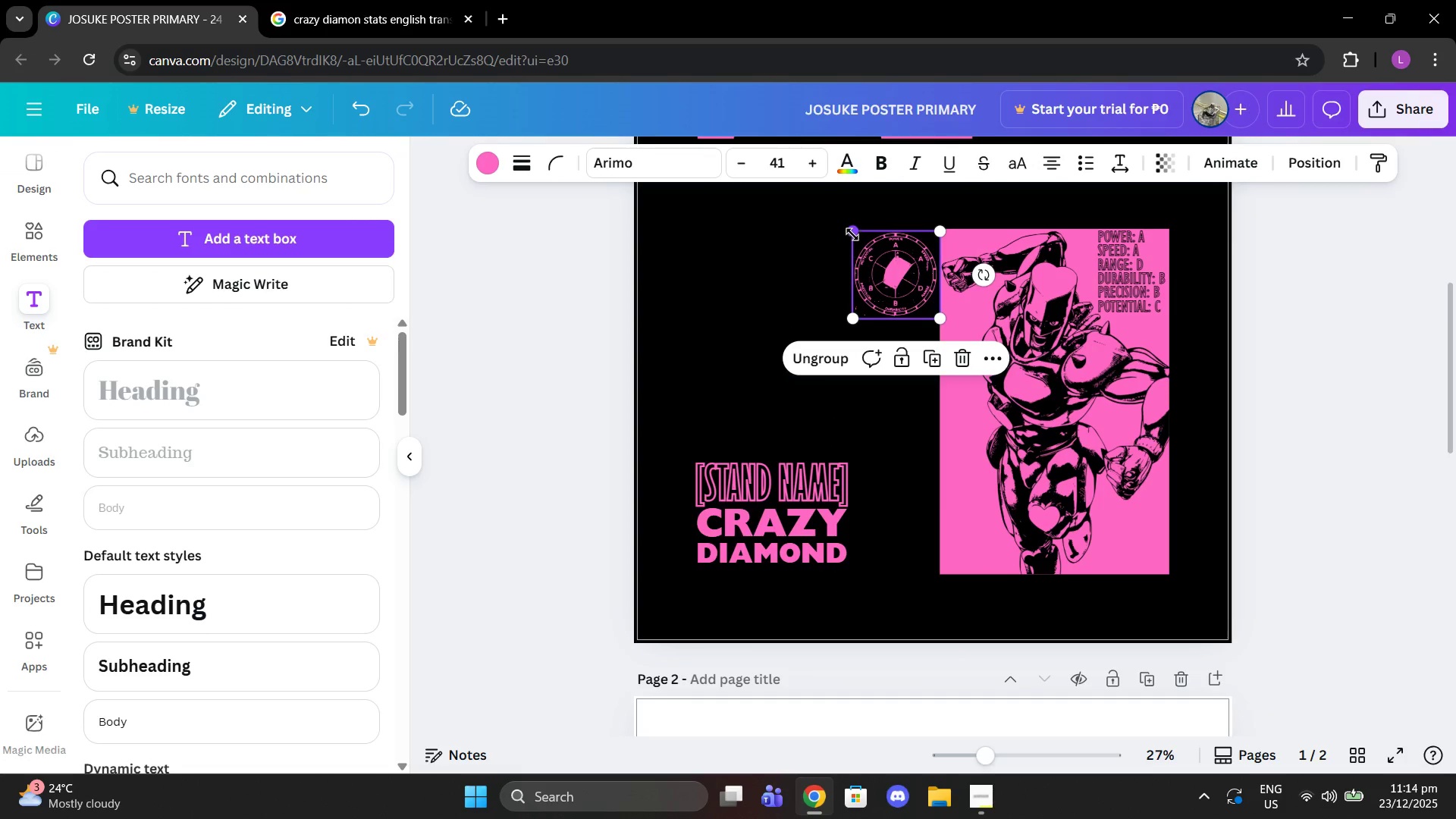 
scroll: coordinate [849, 334], scroll_direction: up, amount: 1.0
 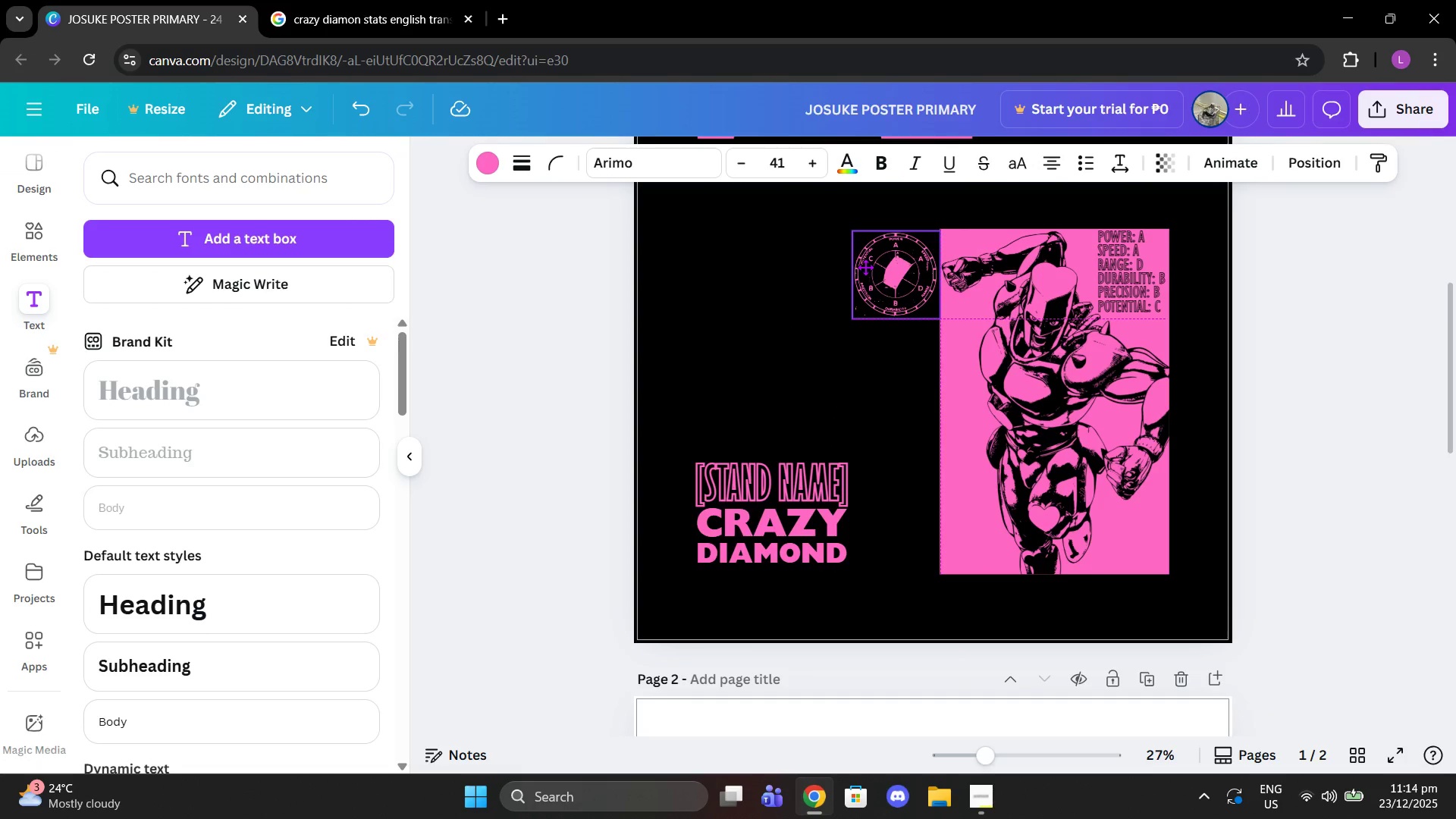 
left_click_drag(start_coordinate=[852, 234], to_coordinate=[815, 193])
 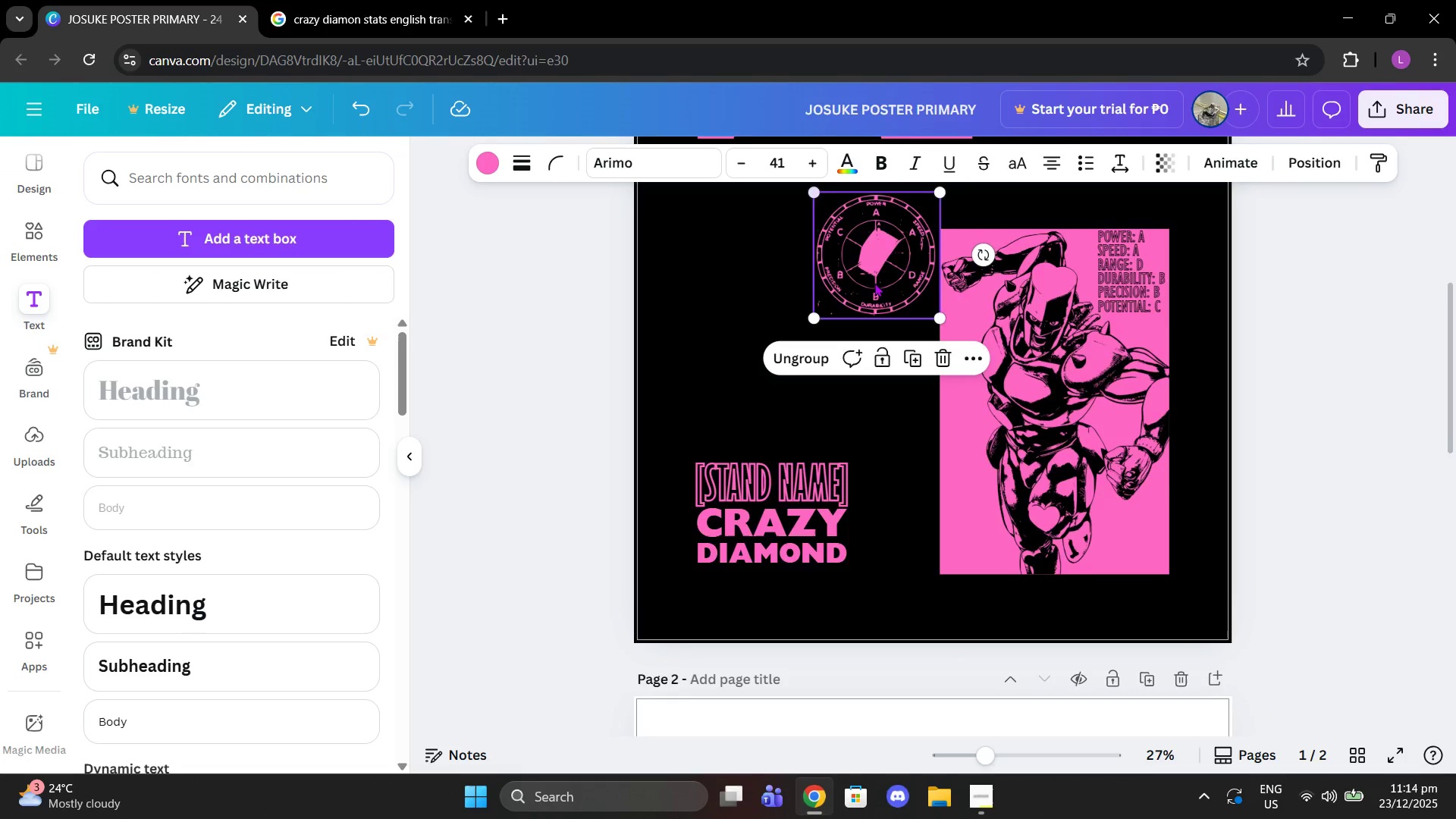 
scroll: coordinate [874, 283], scroll_direction: up, amount: 1.0
 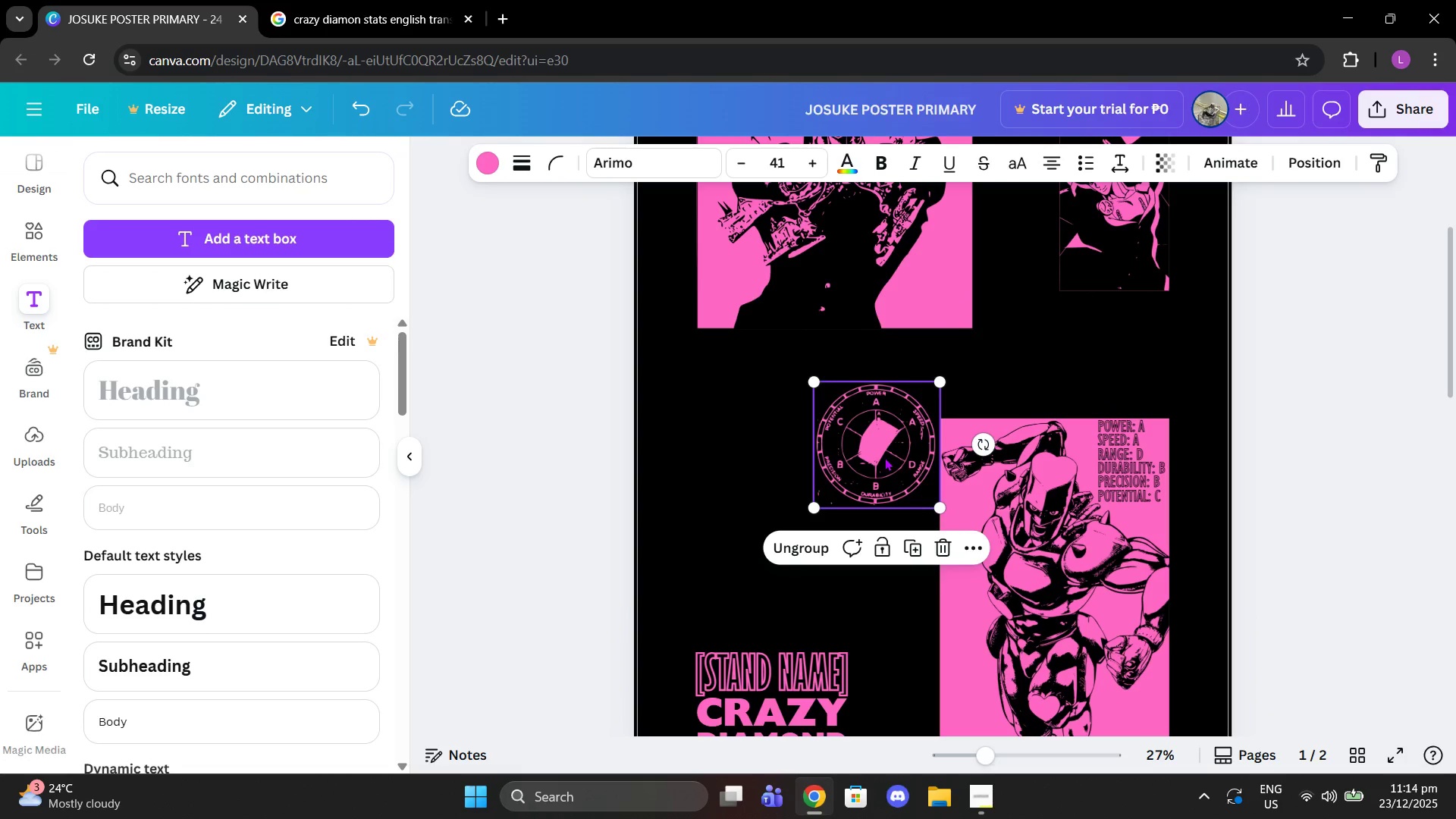 
left_click_drag(start_coordinate=[883, 450], to_coordinate=[883, 403])
 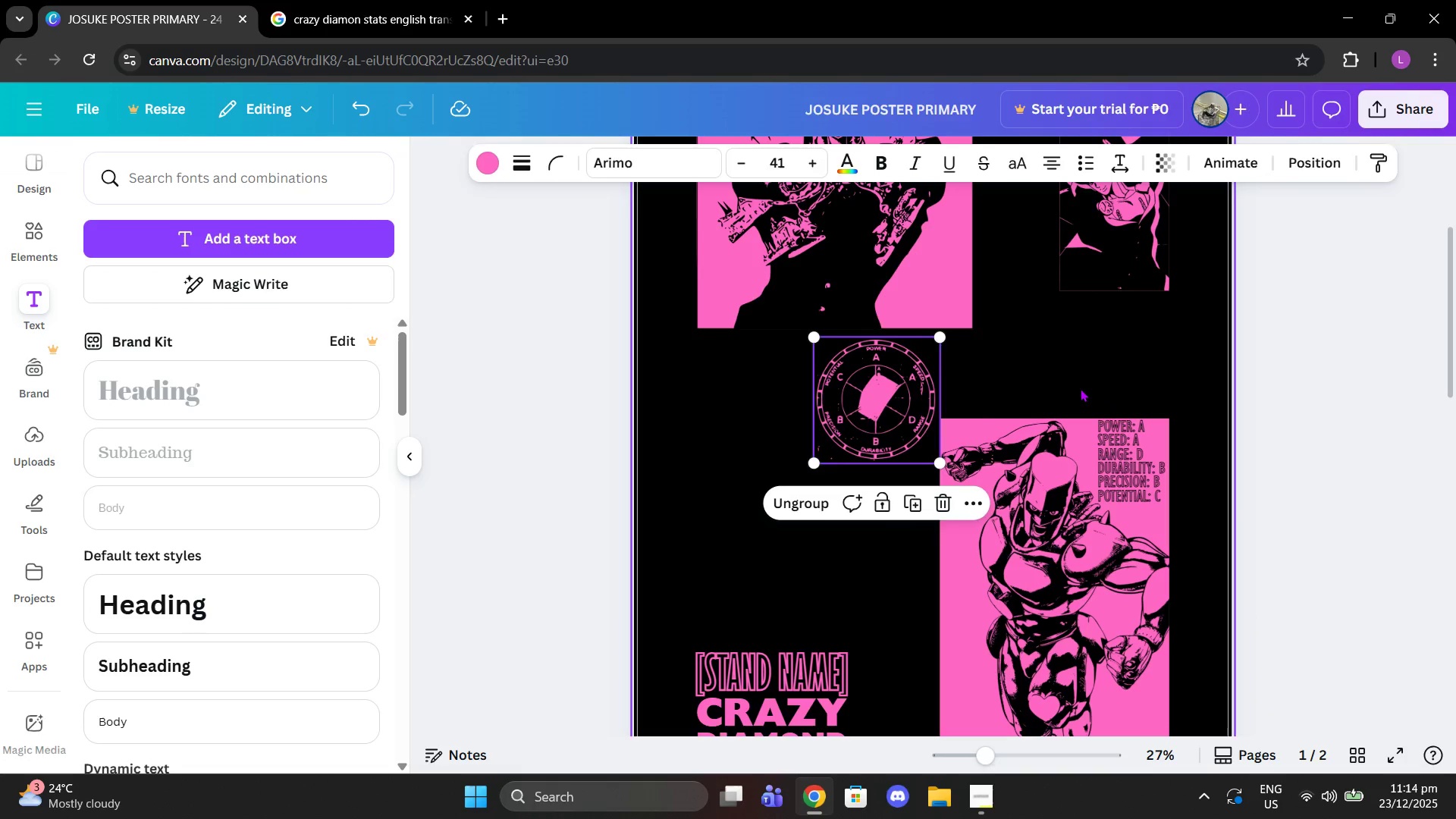 
left_click([1080, 388])
 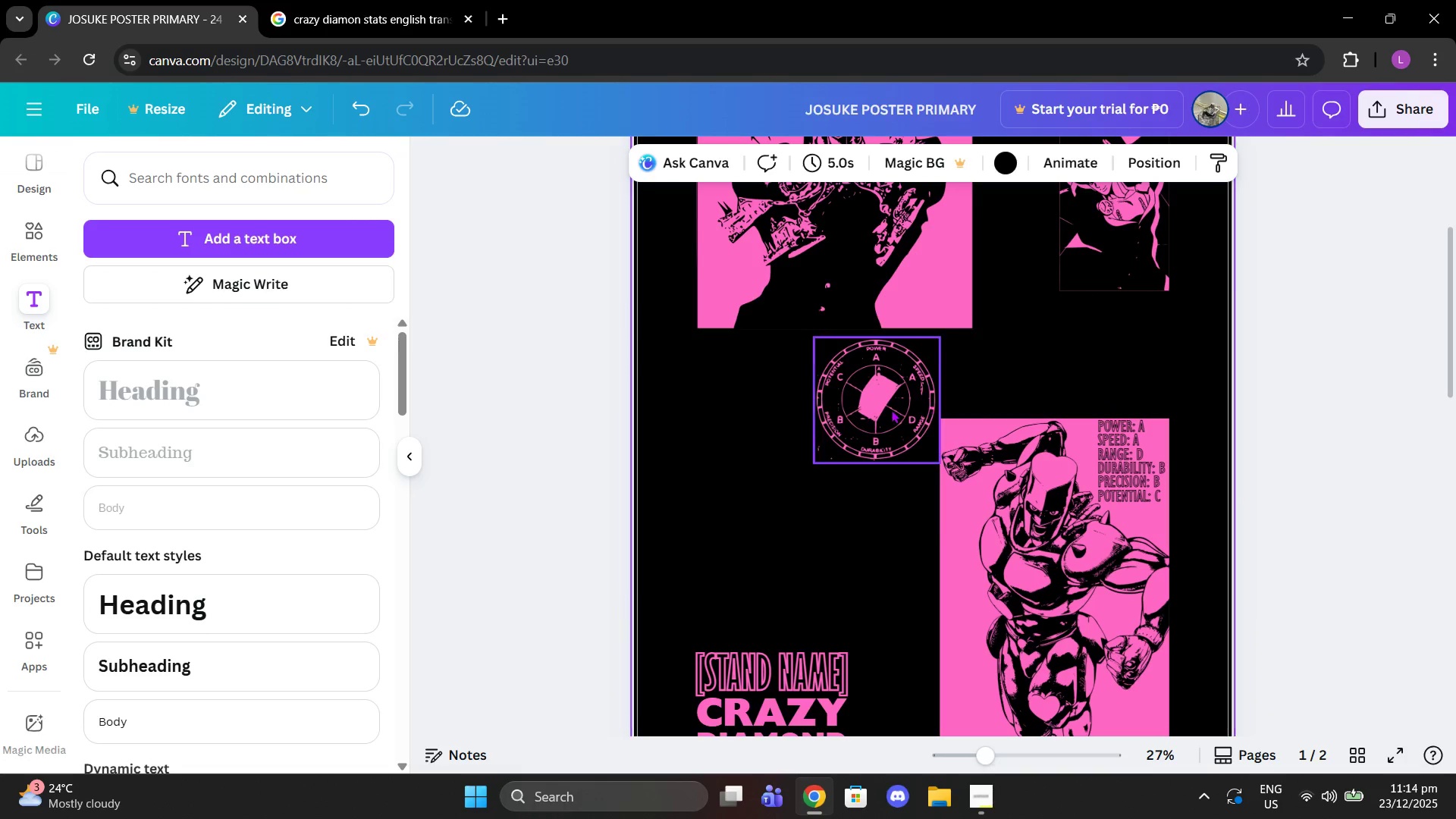 
left_click_drag(start_coordinate=[890, 410], to_coordinate=[889, 404])
 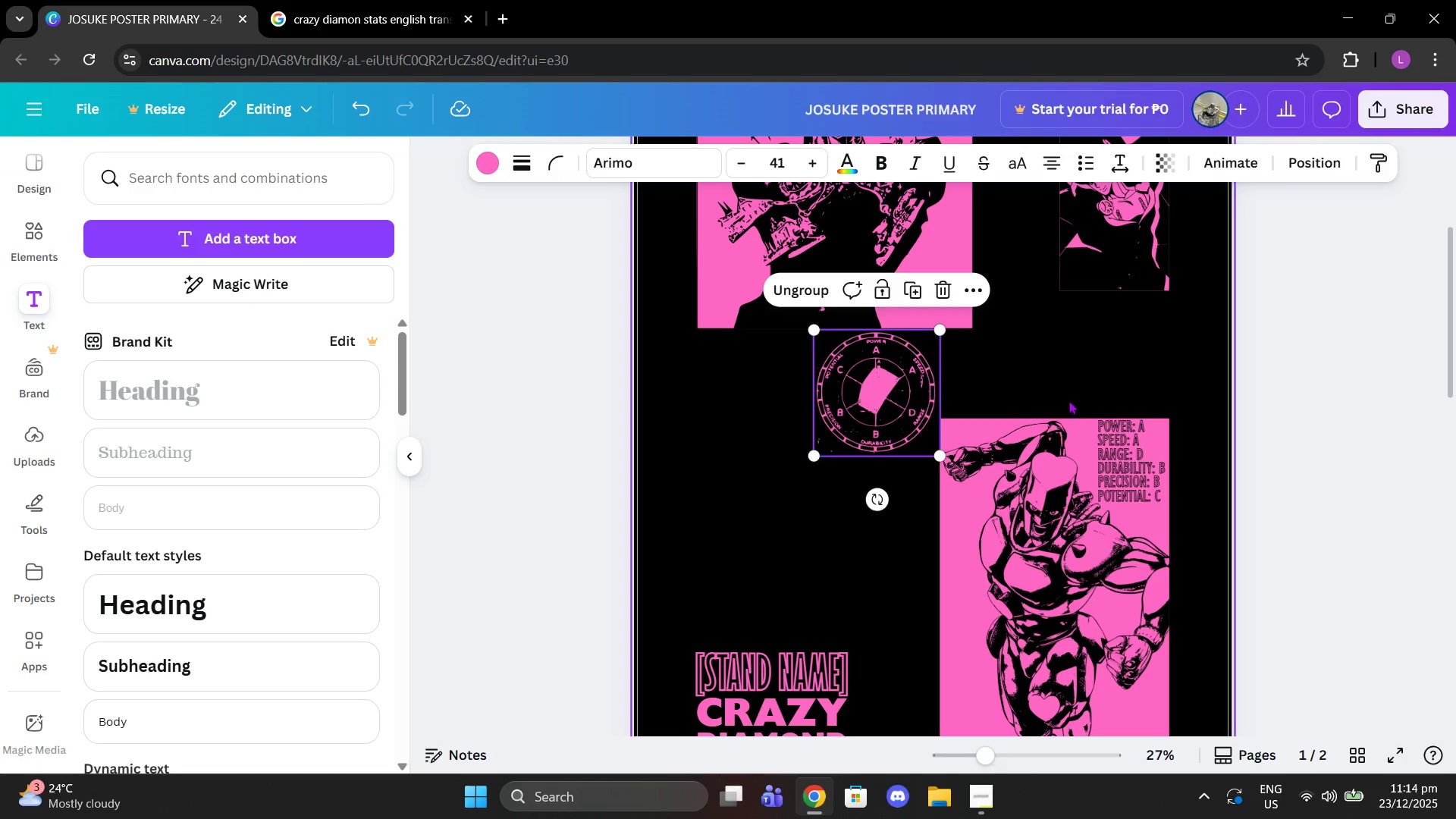 
left_click([1068, 400])
 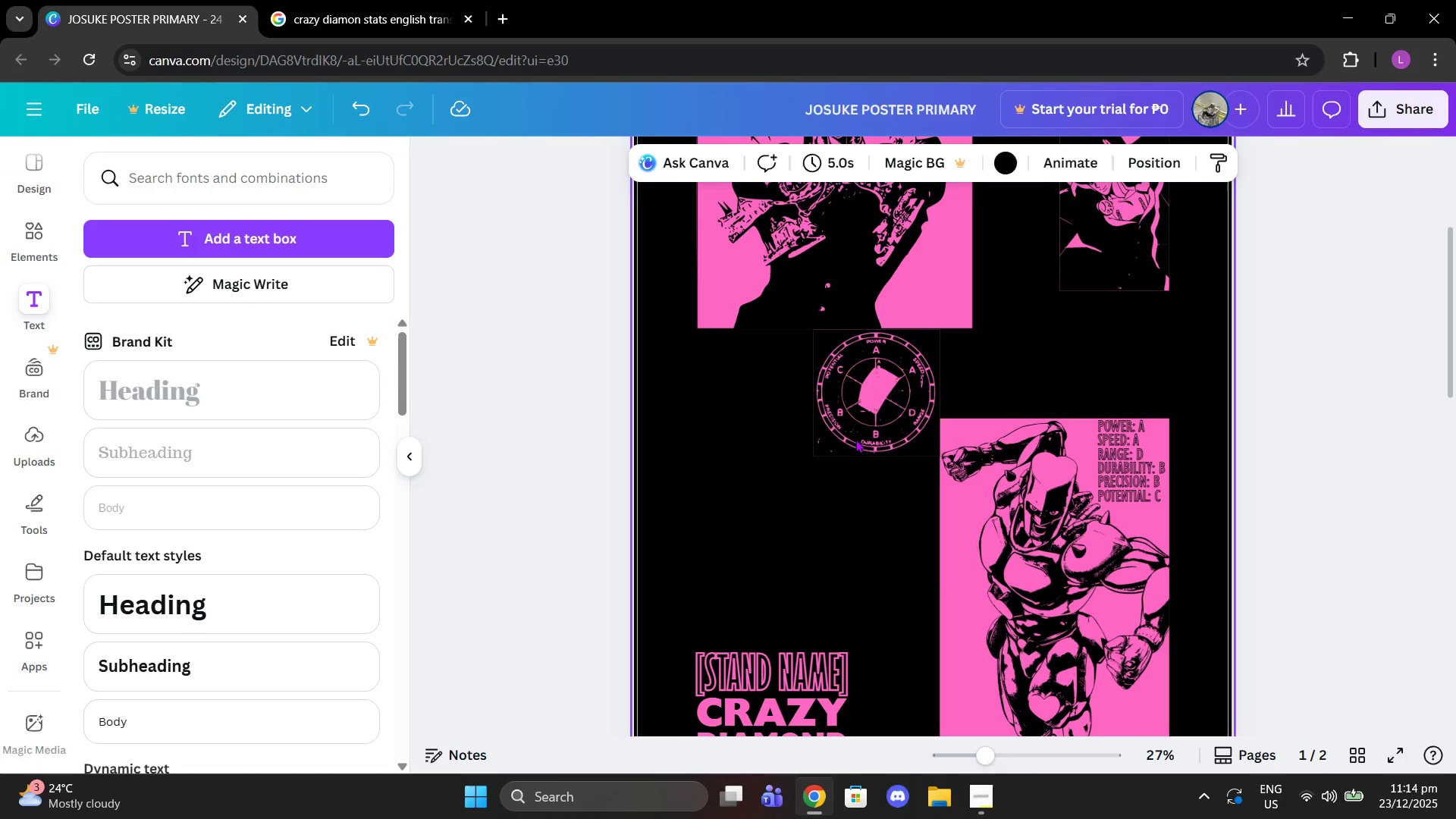 
left_click([877, 416])
 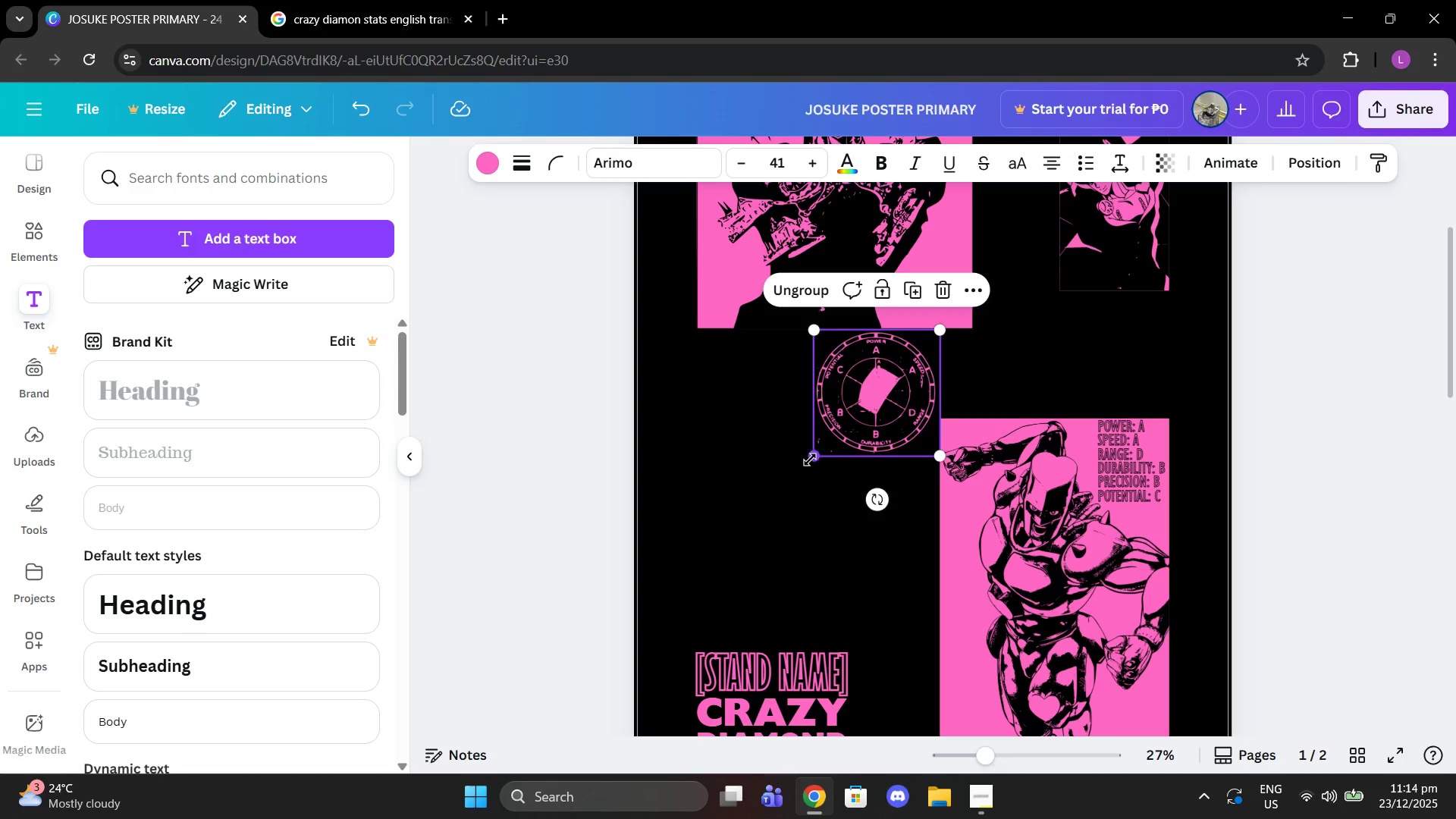 
left_click_drag(start_coordinate=[811, 460], to_coordinate=[813, 482])
 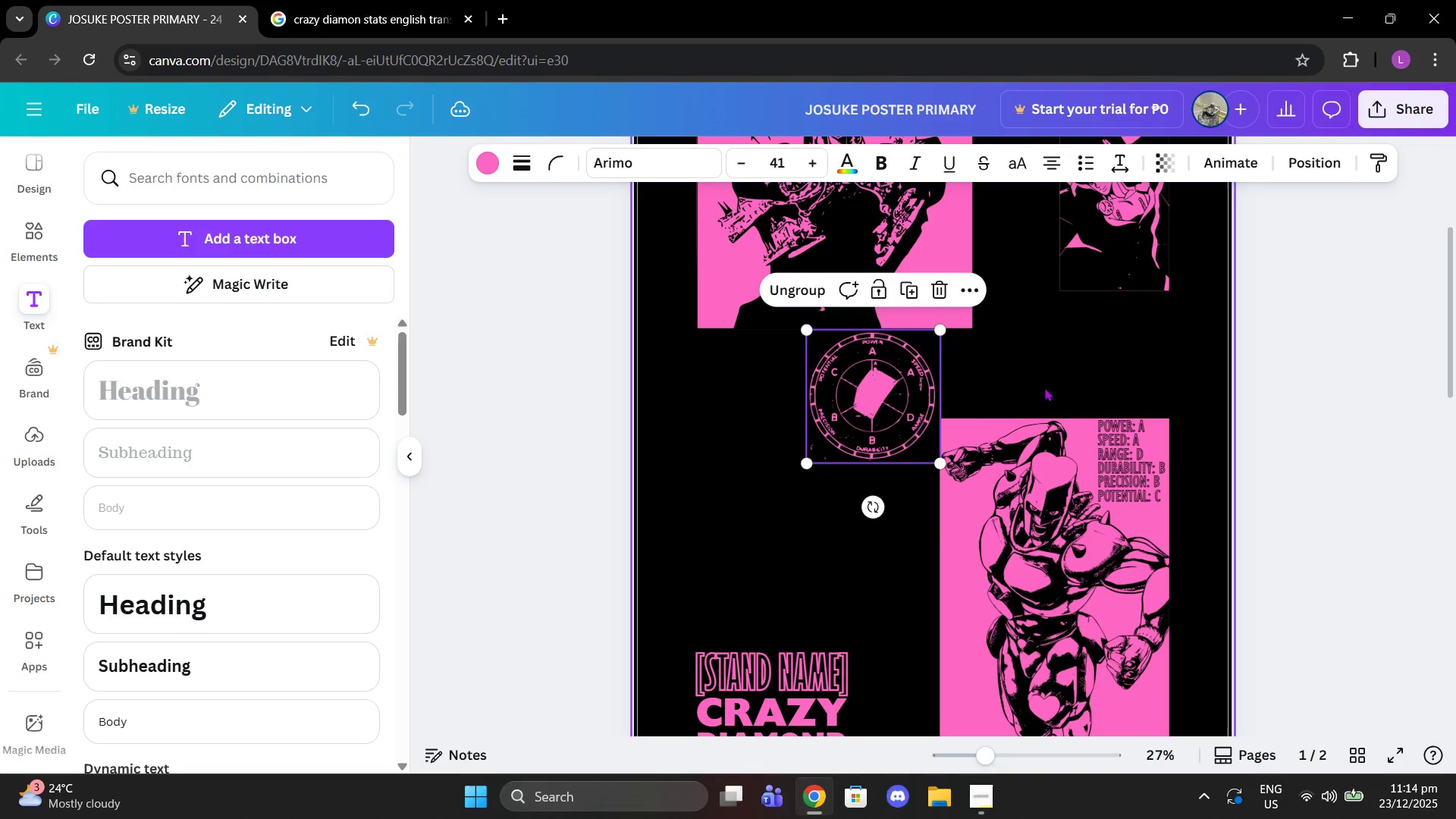 
left_click([1044, 388])
 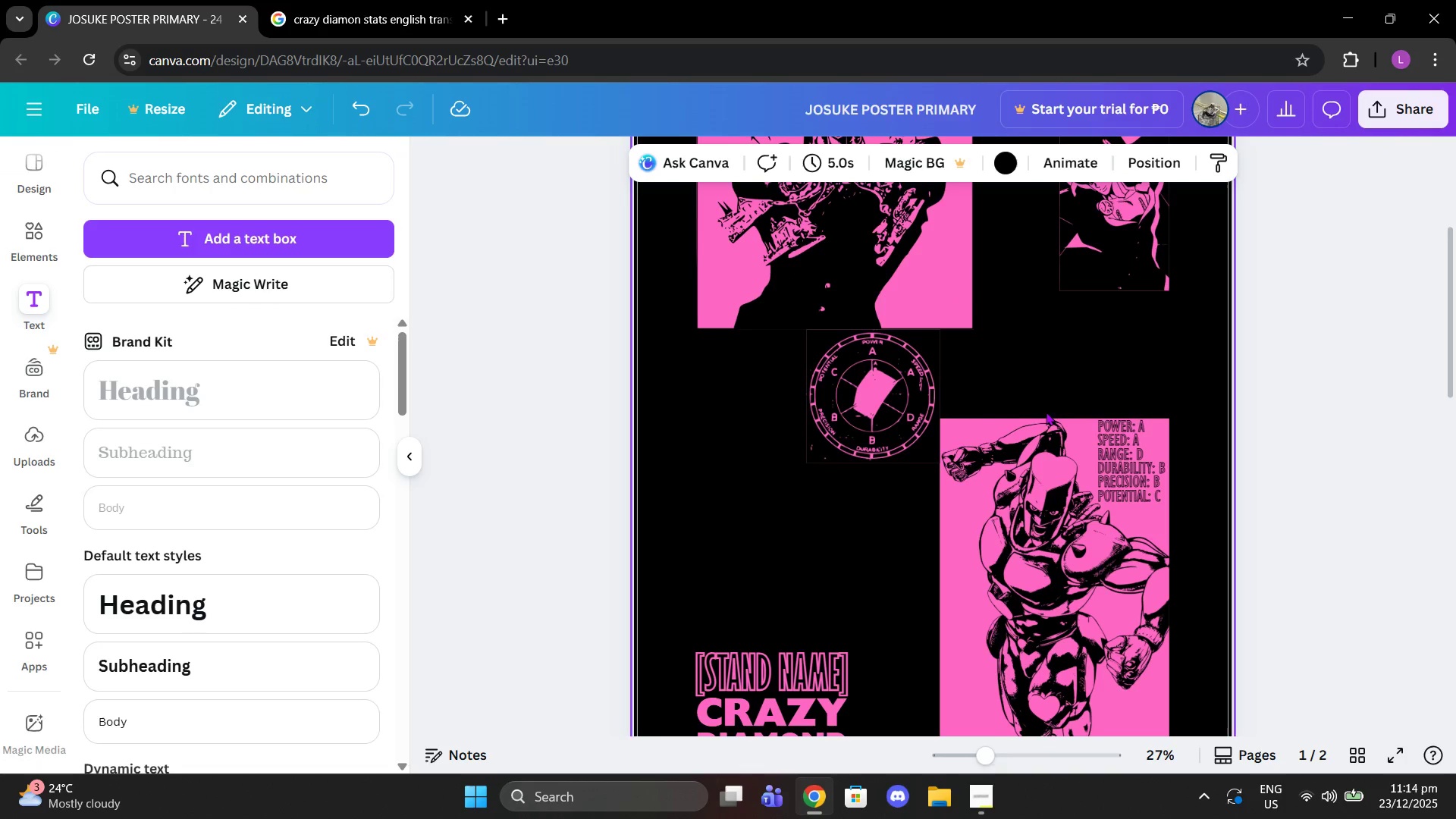 
scroll: coordinate [945, 438], scroll_direction: down, amount: 7.0
 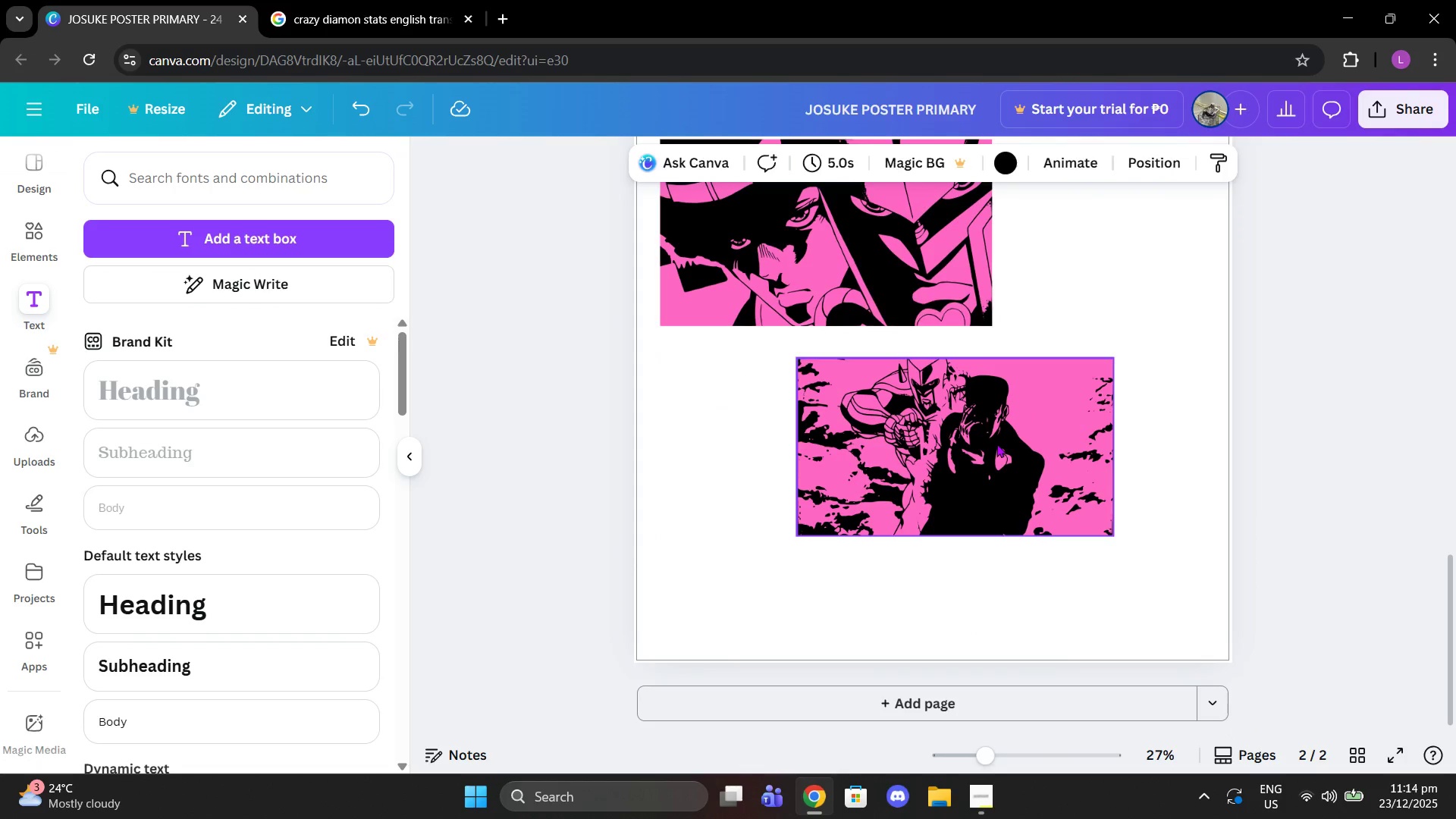 
left_click_drag(start_coordinate=[996, 444], to_coordinate=[990, 444])
 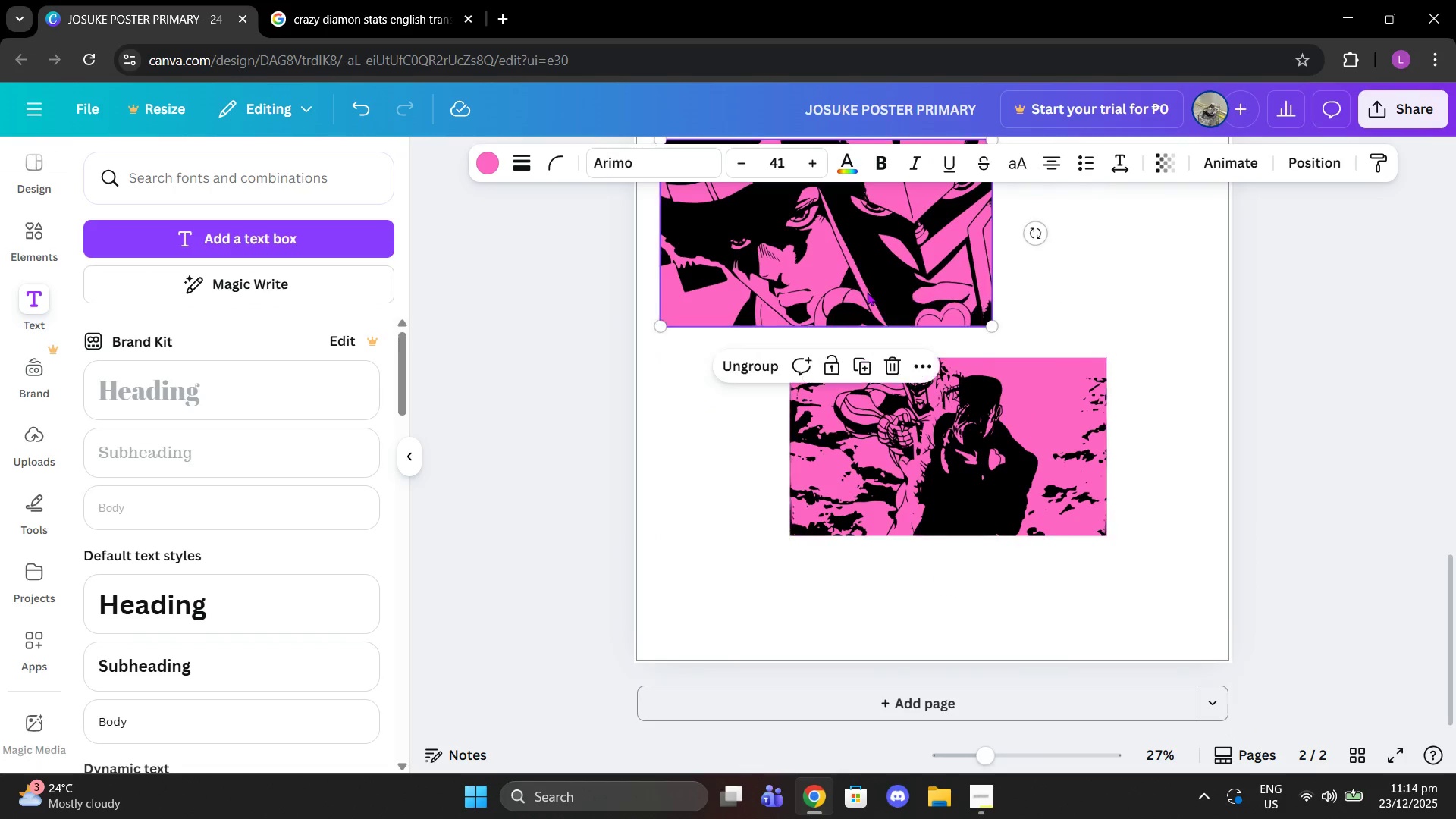 
left_click_drag(start_coordinate=[867, 292], to_coordinate=[863, 292])
 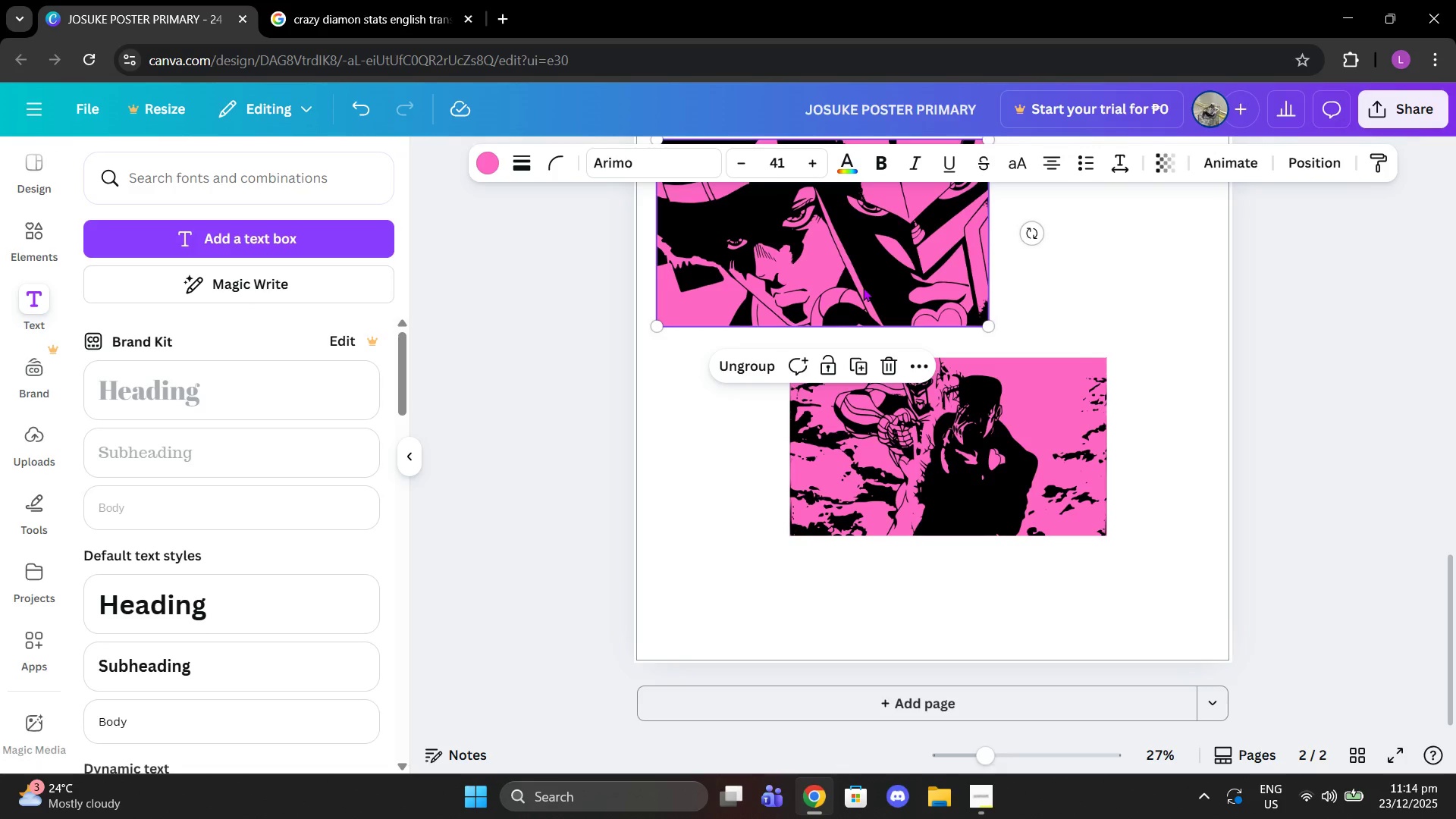 
left_click_drag(start_coordinate=[863, 287], to_coordinate=[896, 438])
 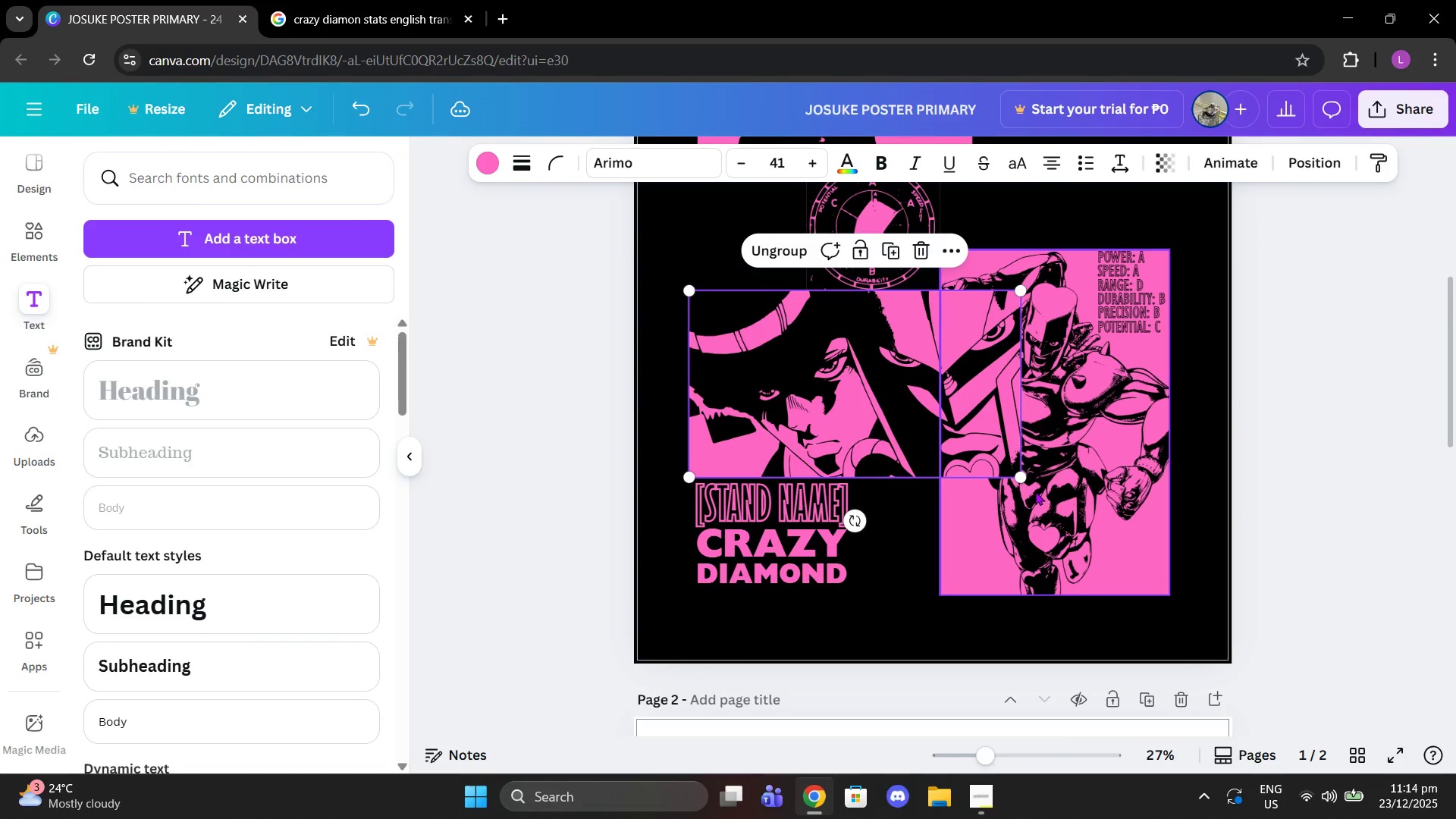 
scroll: coordinate [921, 328], scroll_direction: up, amount: 7.0
 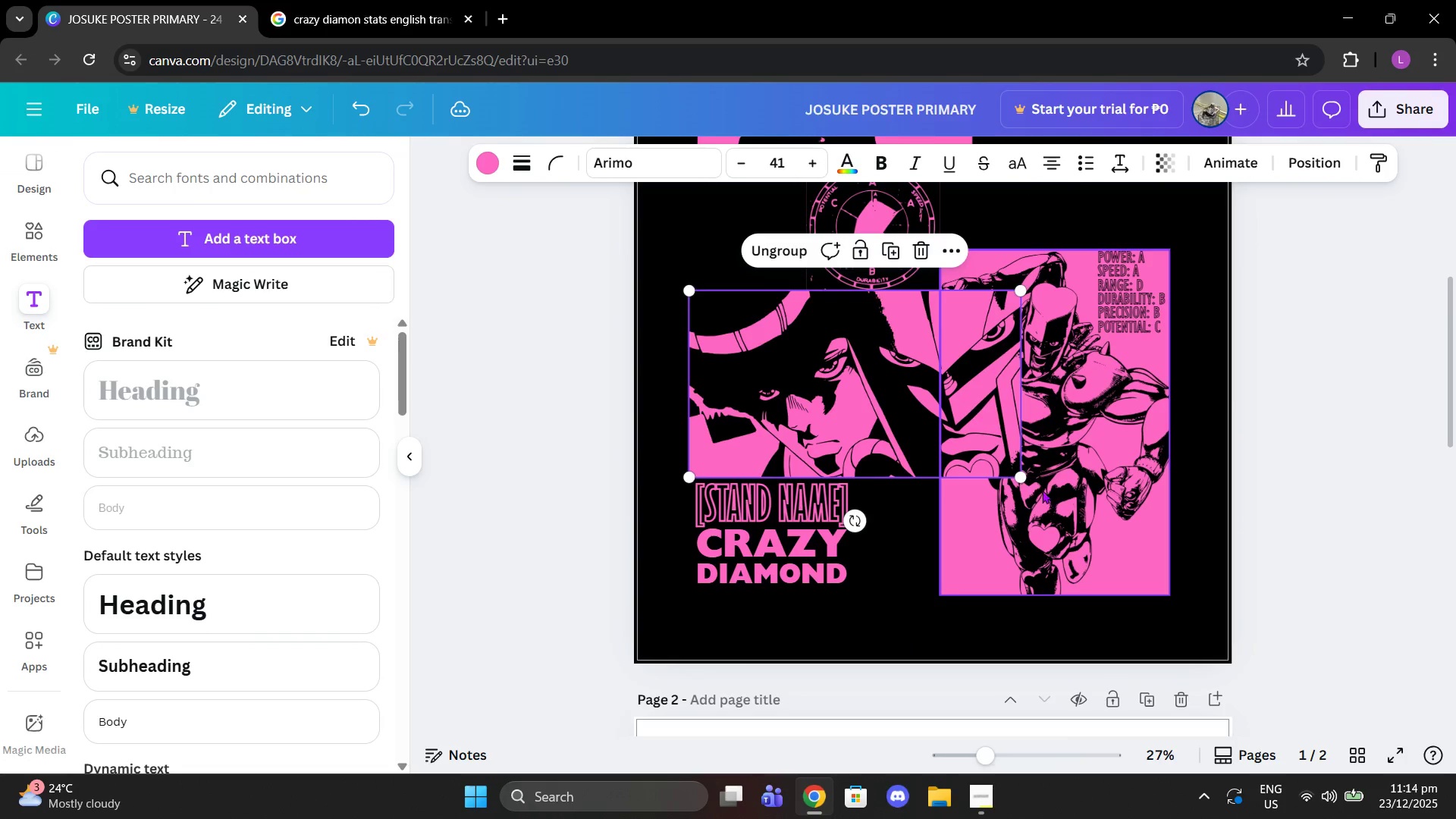 
left_click_drag(start_coordinate=[1021, 475], to_coordinate=[941, 410])
 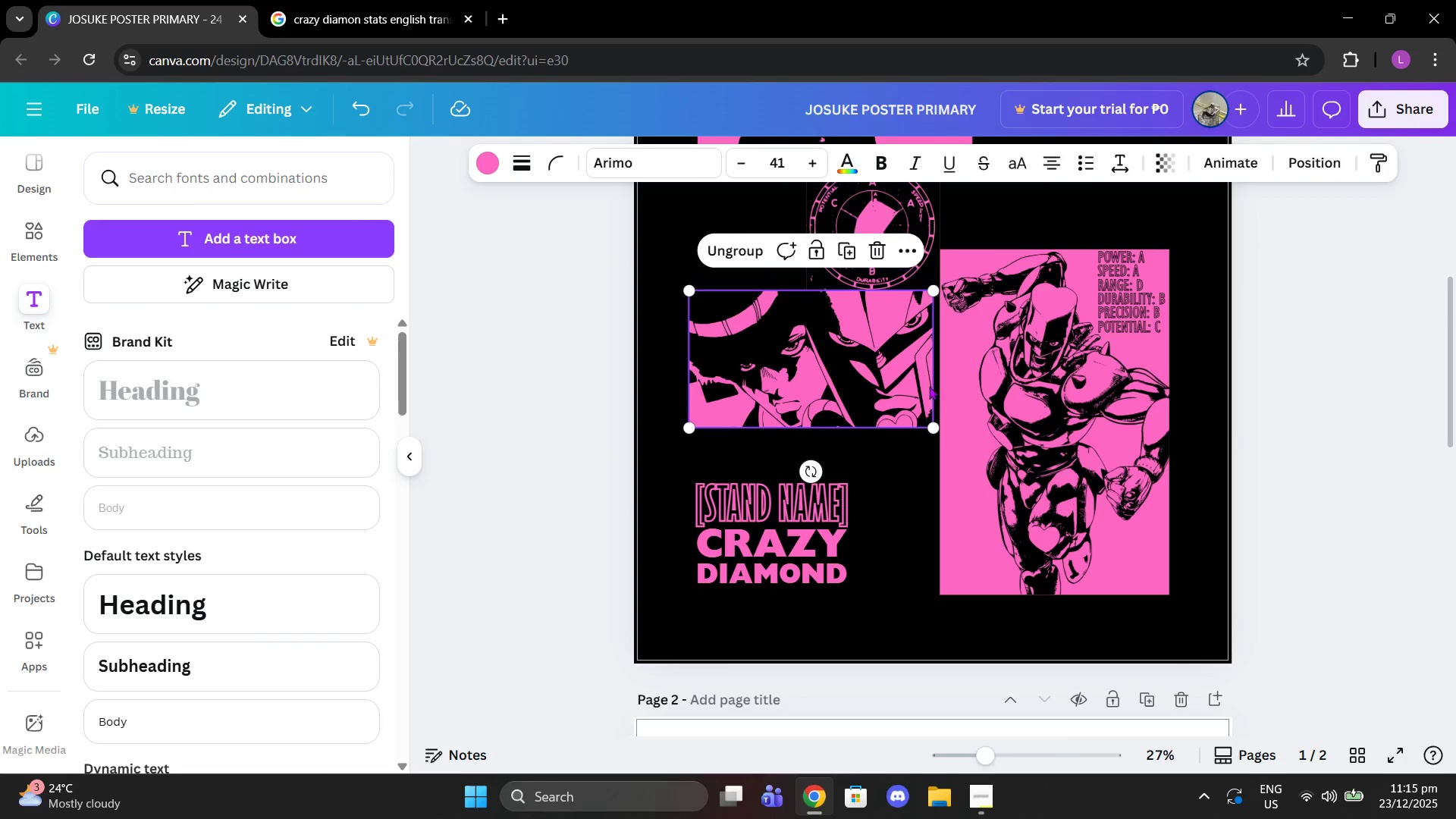 
left_click_drag(start_coordinate=[877, 358], to_coordinate=[877, 406])
 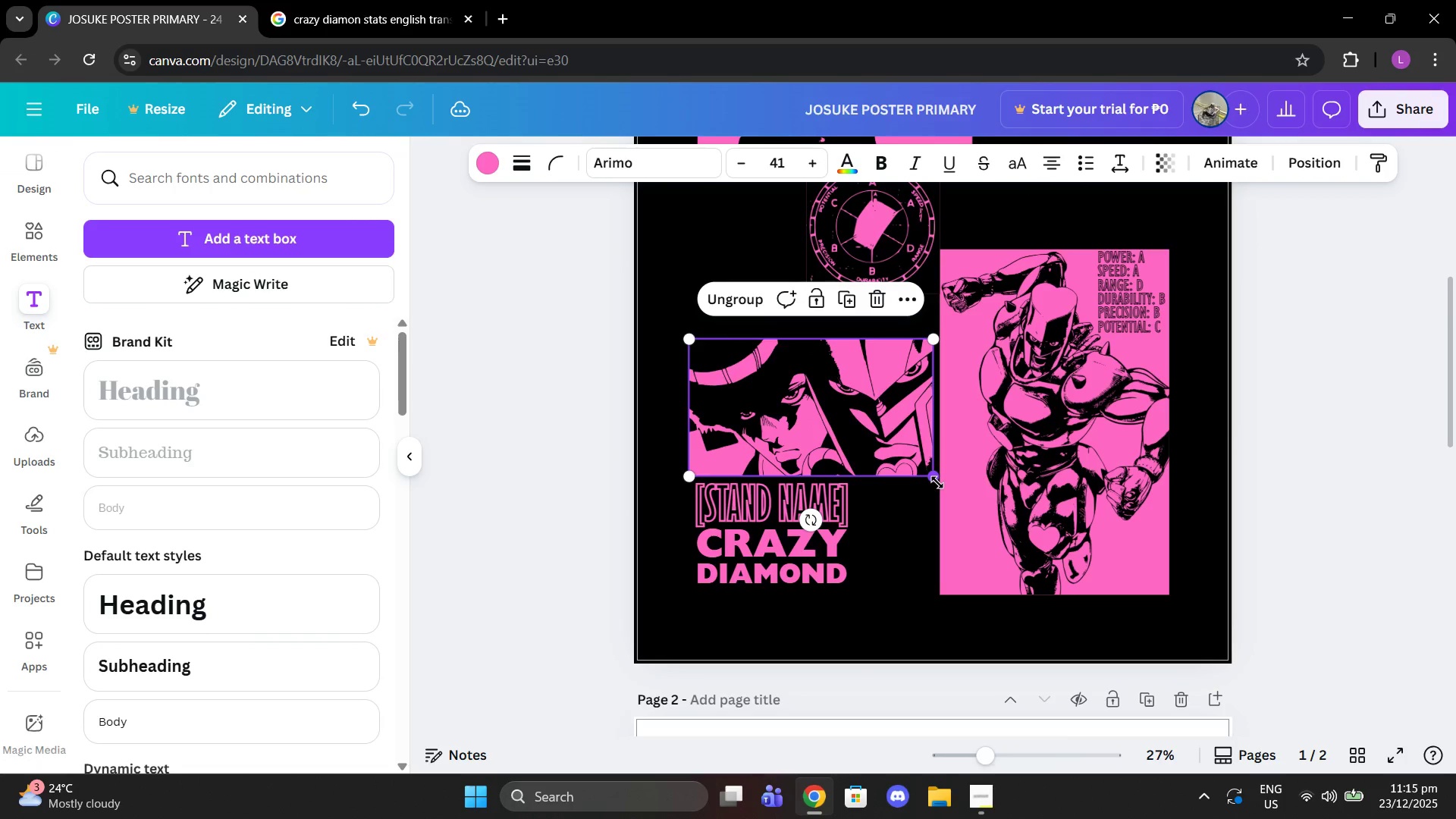 
left_click_drag(start_coordinate=[937, 482], to_coordinate=[909, 446])
 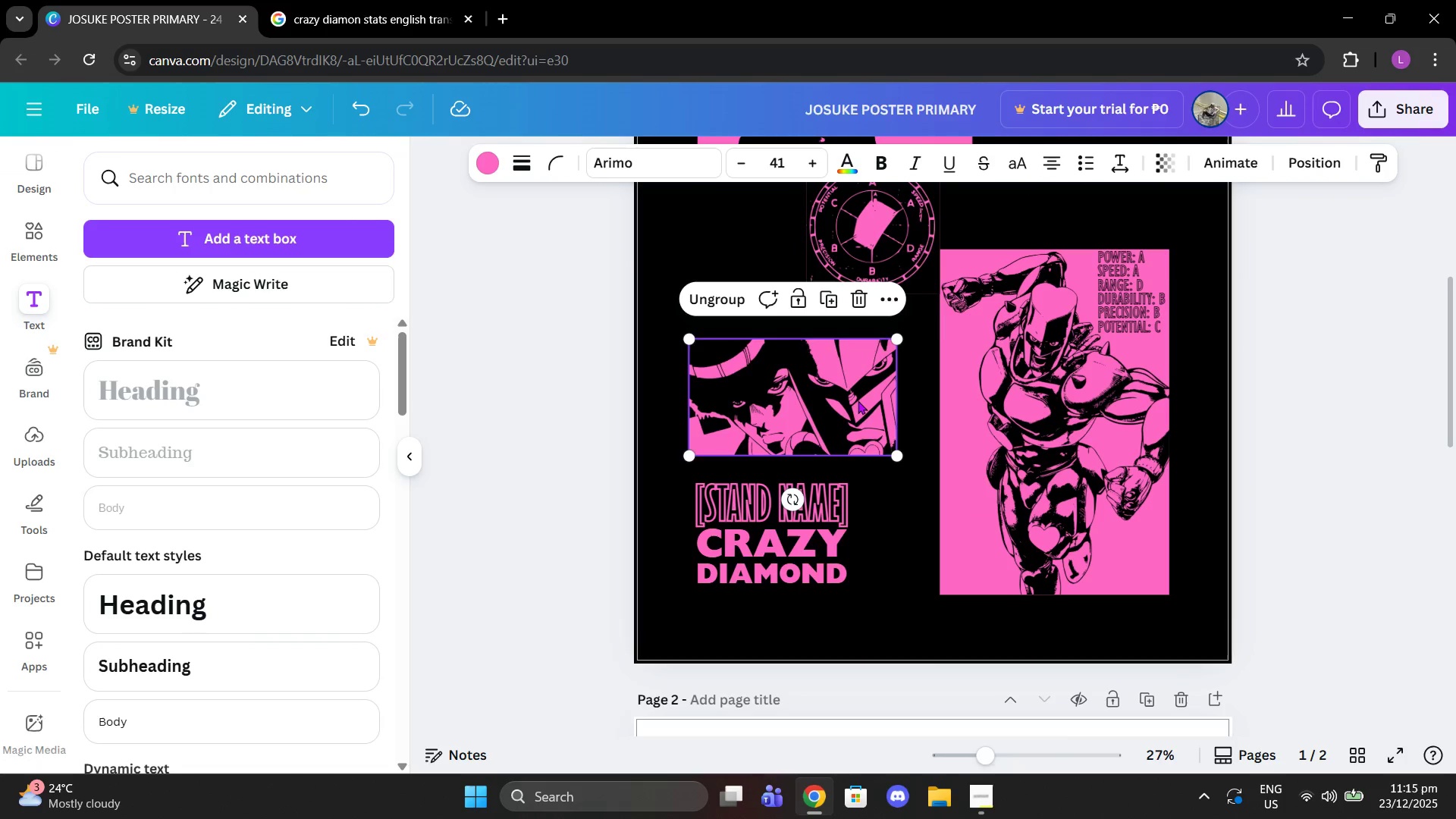 
left_click_drag(start_coordinate=[858, 400], to_coordinate=[861, 419])
 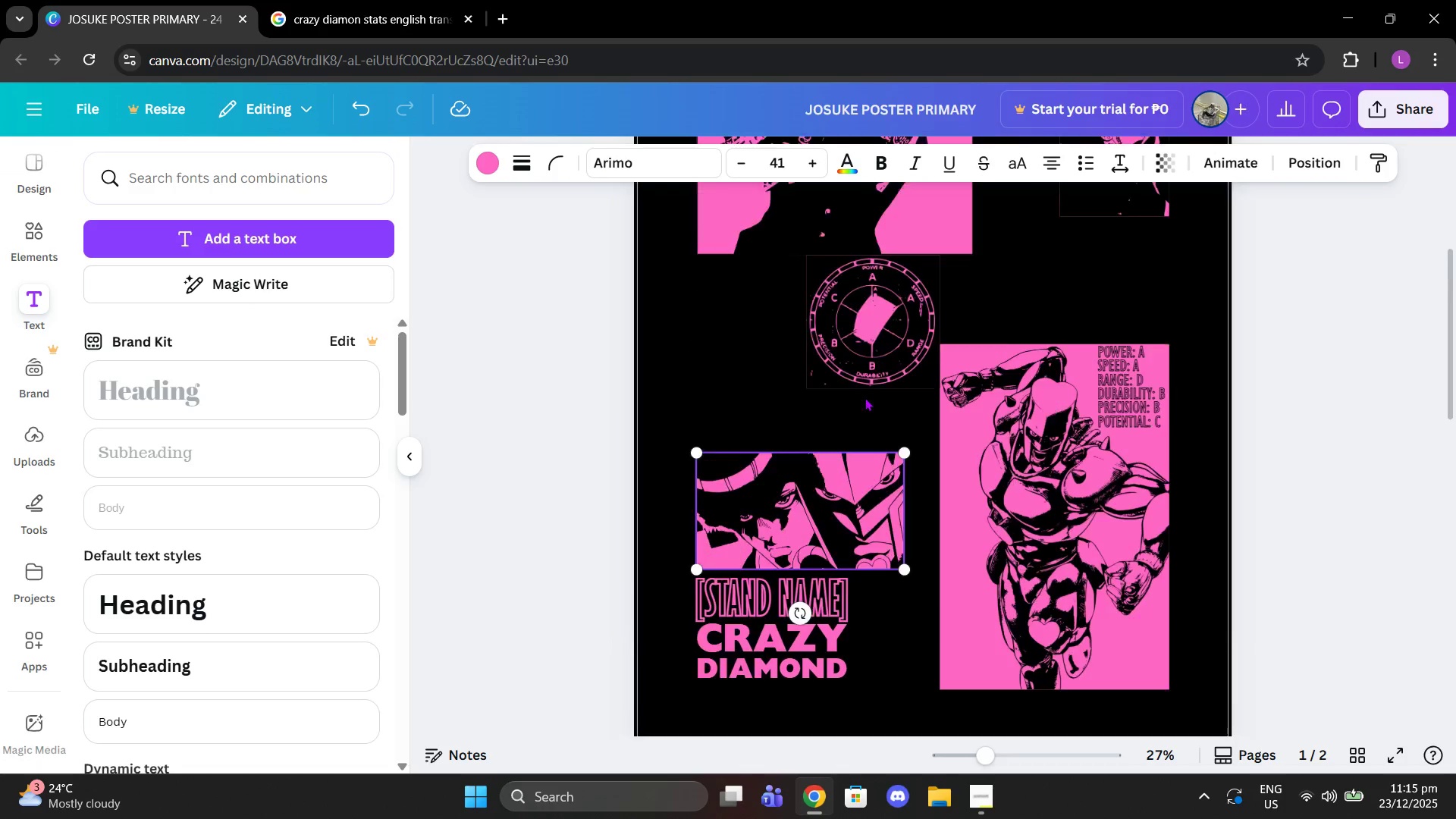 
scroll: coordinate [864, 397], scroll_direction: up, amount: 1.0
 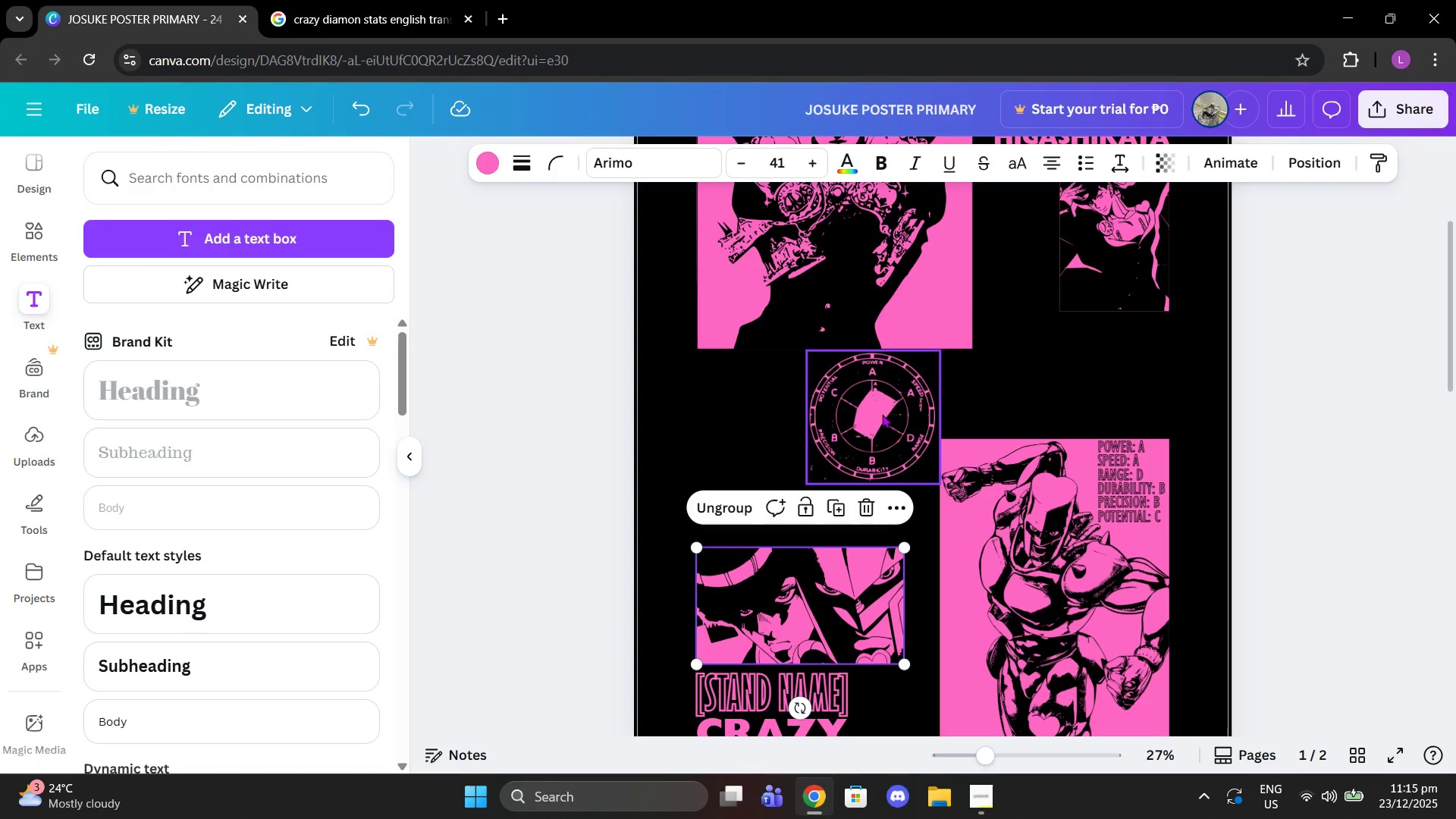 
left_click_drag(start_coordinate=[883, 419], to_coordinate=[771, 447])
 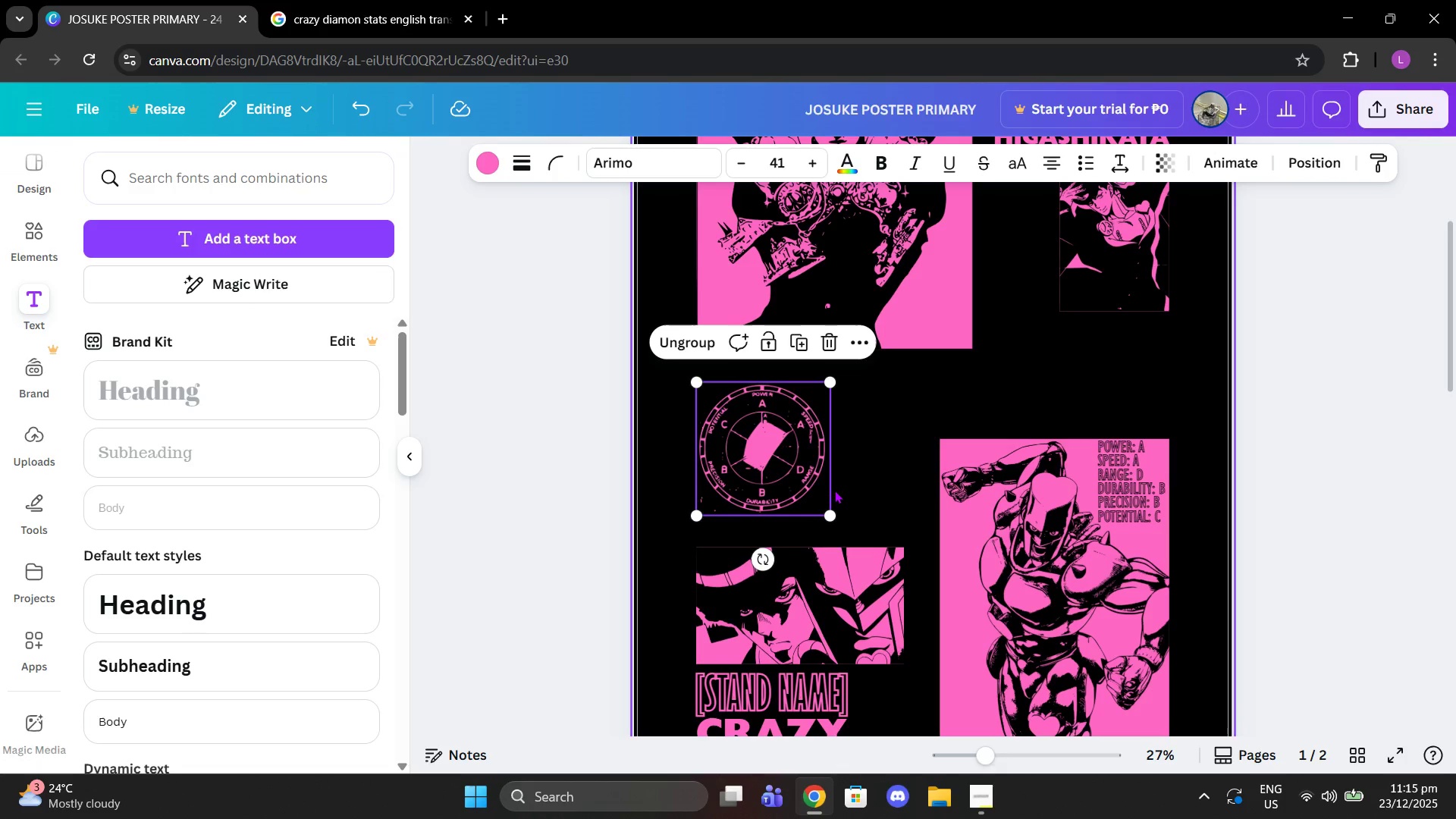 
left_click_drag(start_coordinate=[833, 485], to_coordinate=[834, 491])
 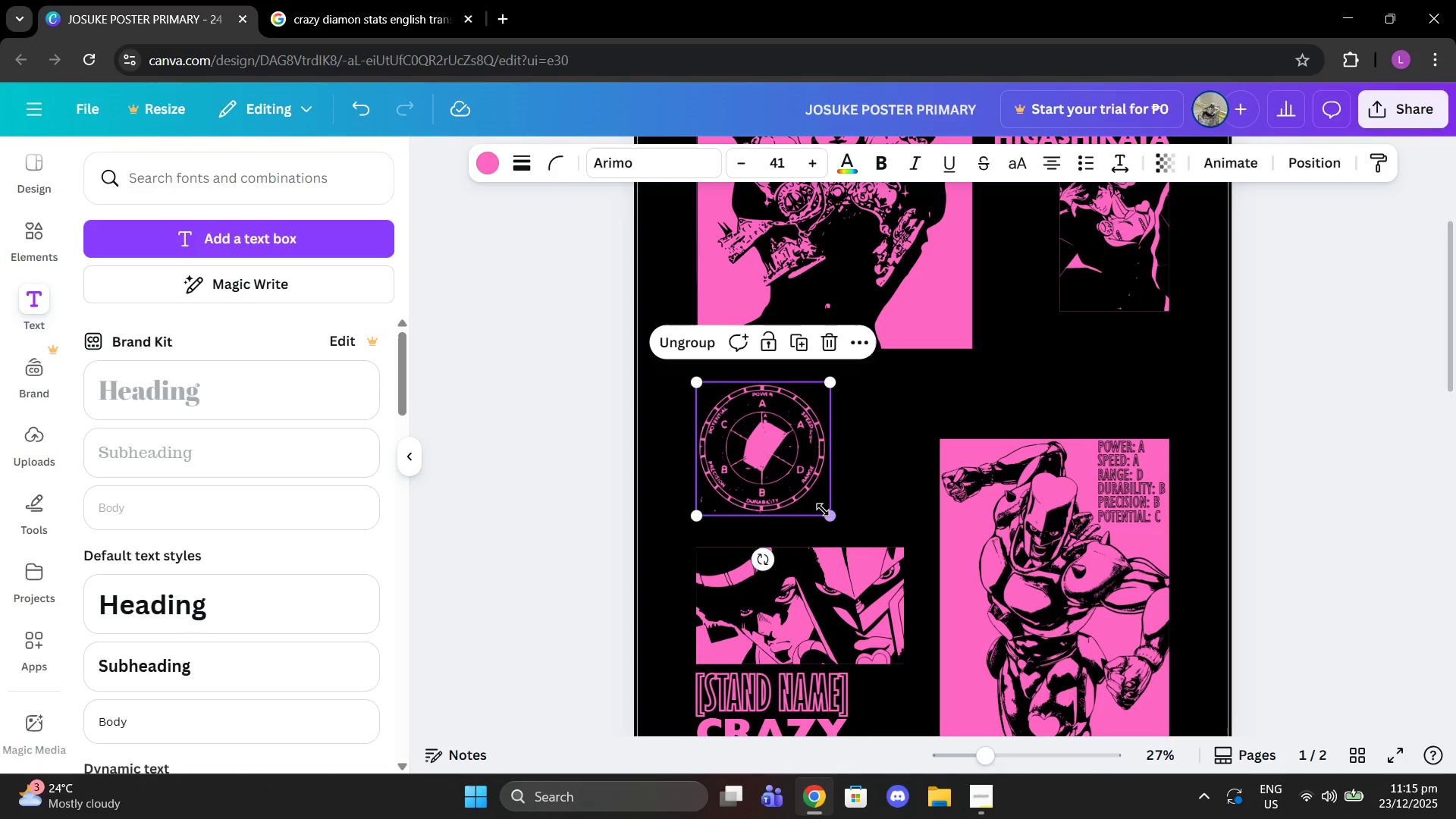 
left_click([823, 510])
 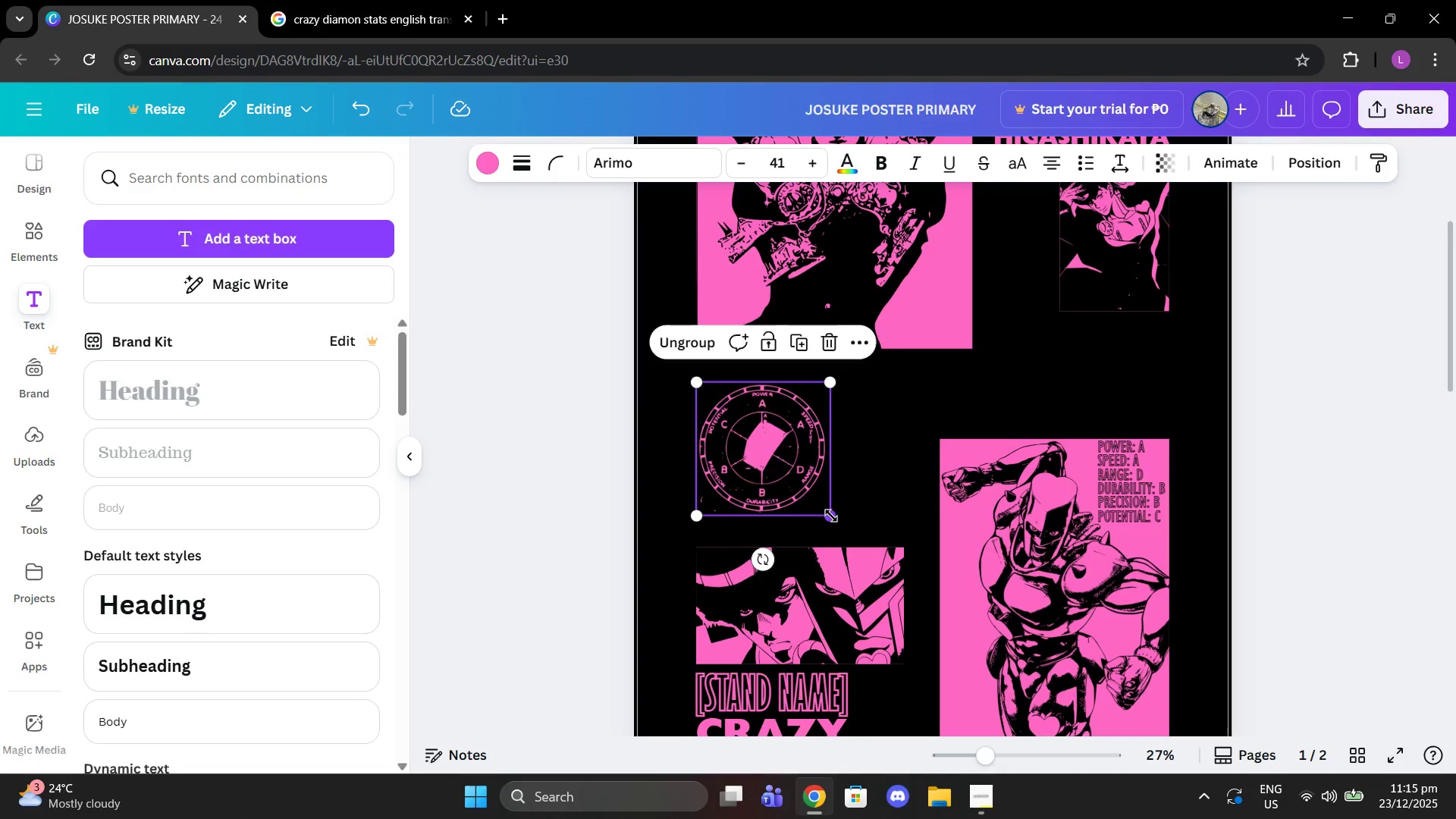 
left_click_drag(start_coordinate=[831, 516], to_coordinate=[812, 506])
 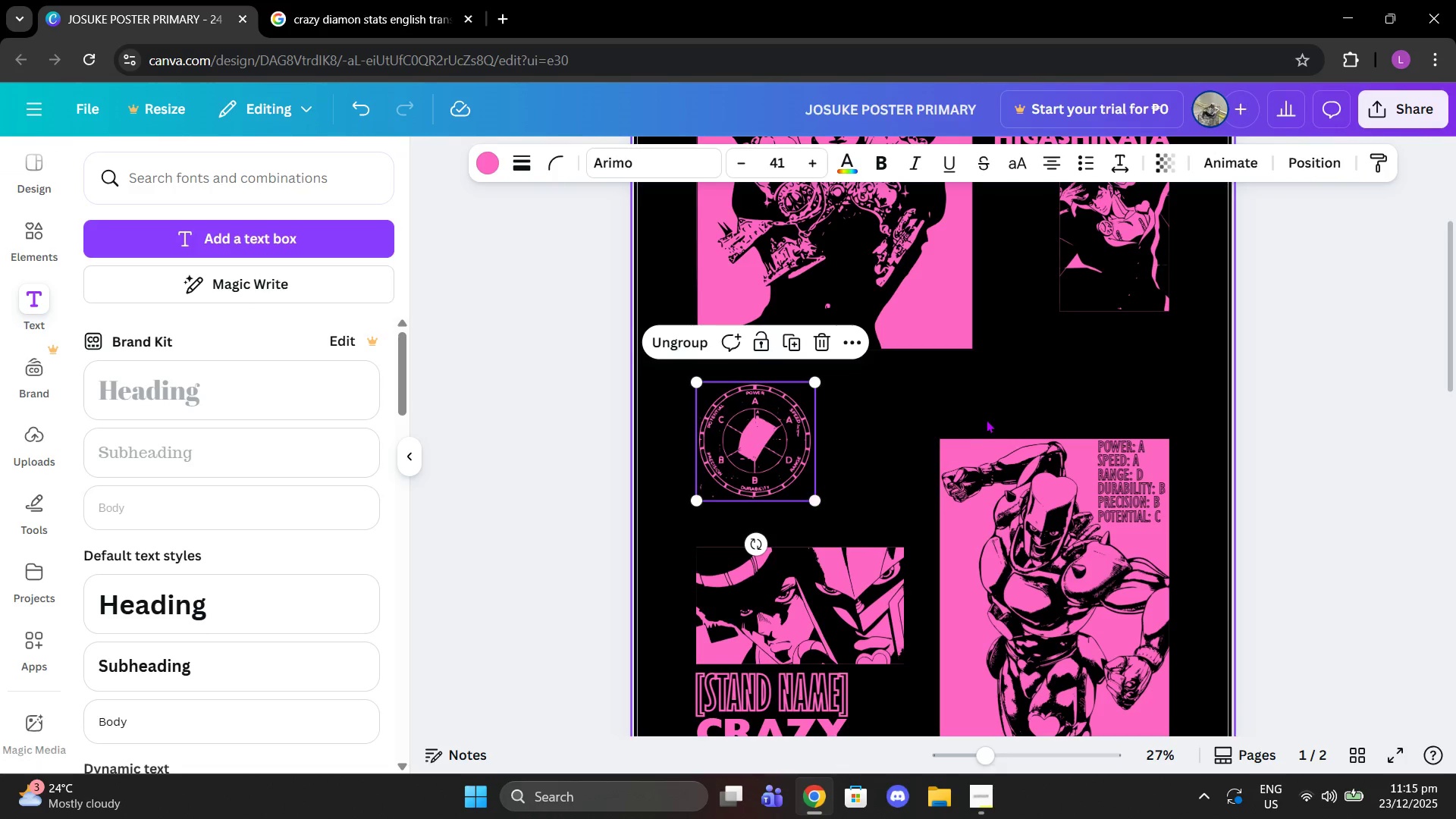 
left_click([986, 419])
 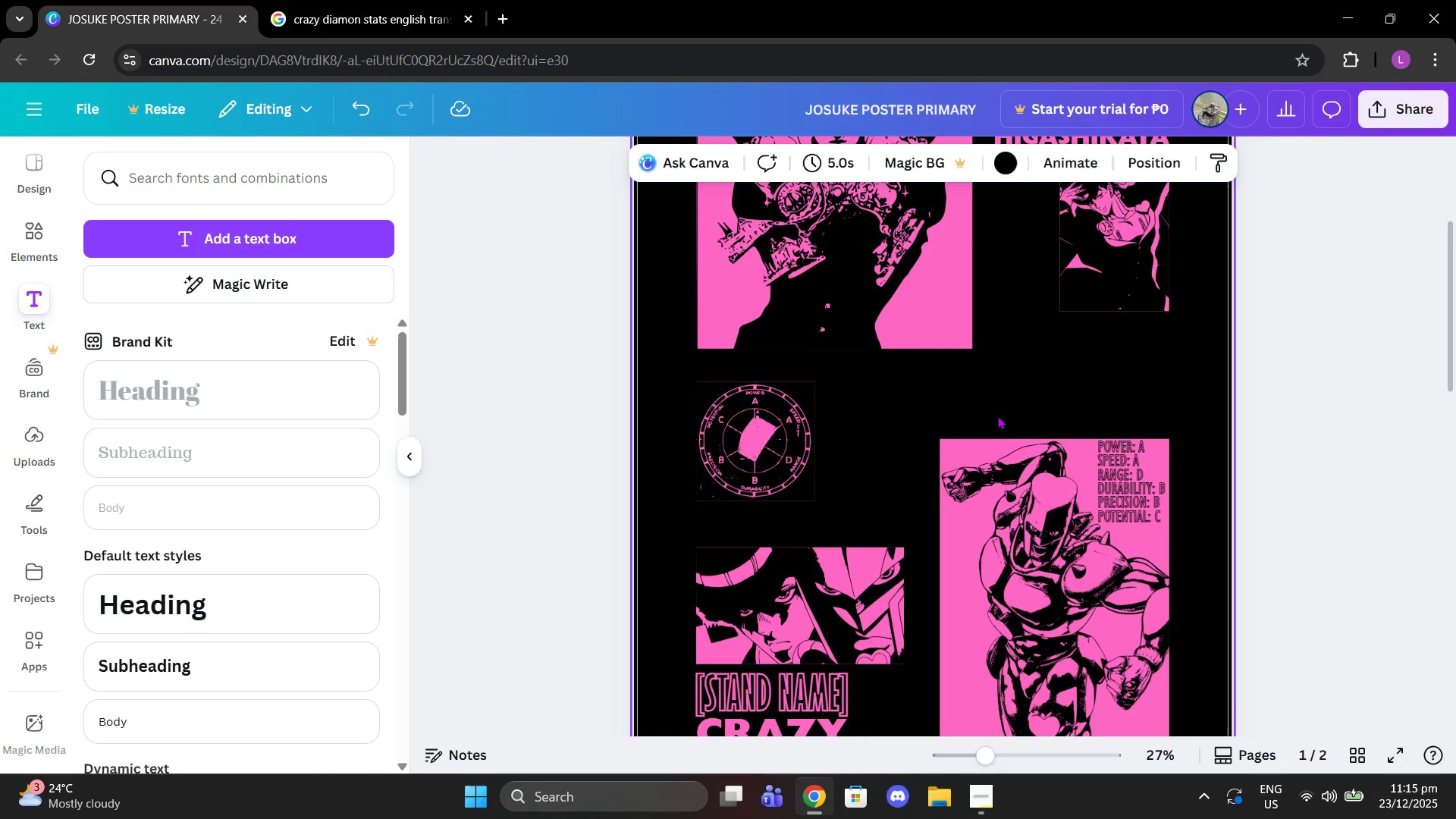 
scroll: coordinate [997, 416], scroll_direction: down, amount: 5.0
 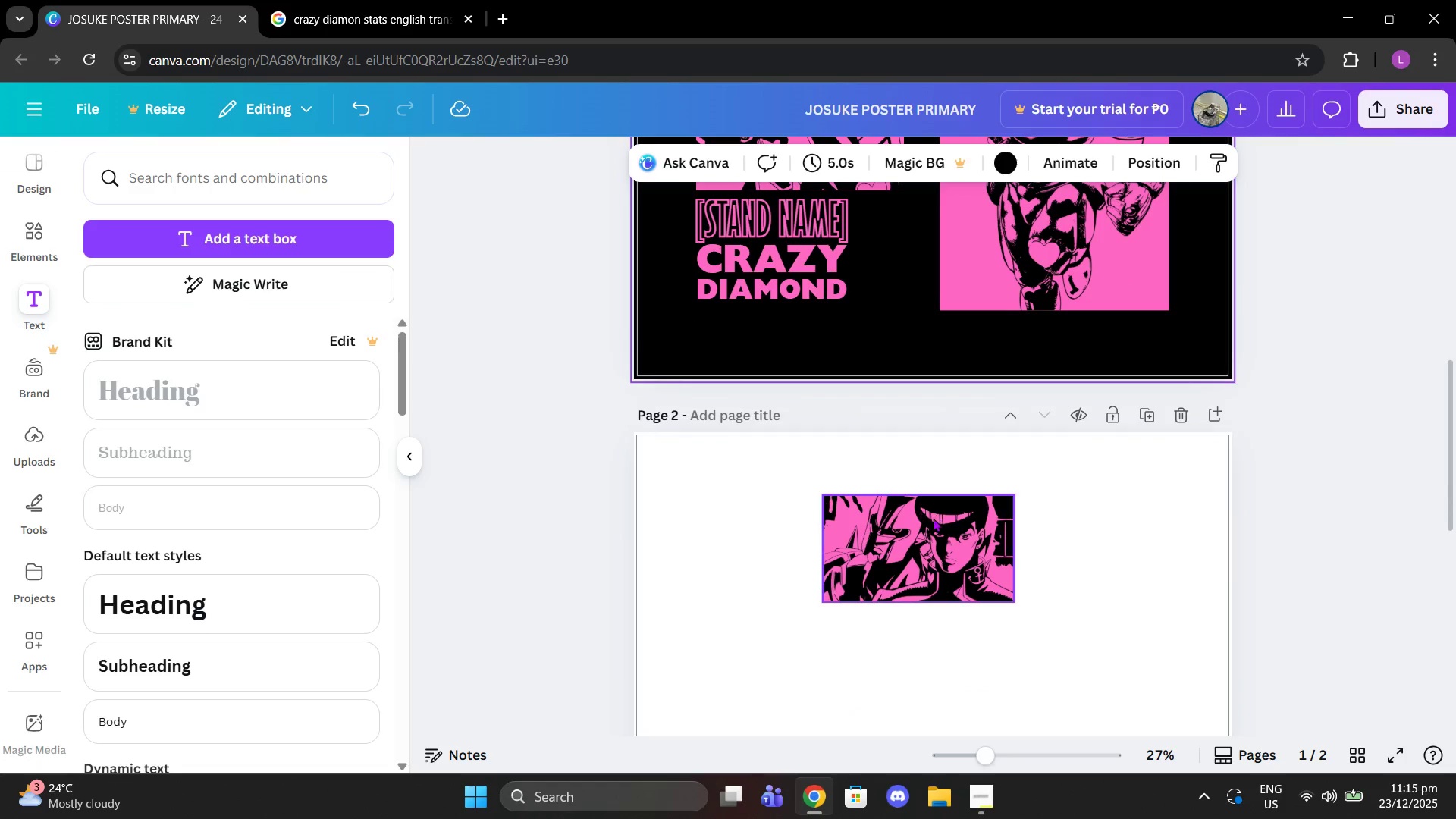 
left_click_drag(start_coordinate=[924, 539], to_coordinate=[1077, 293])
 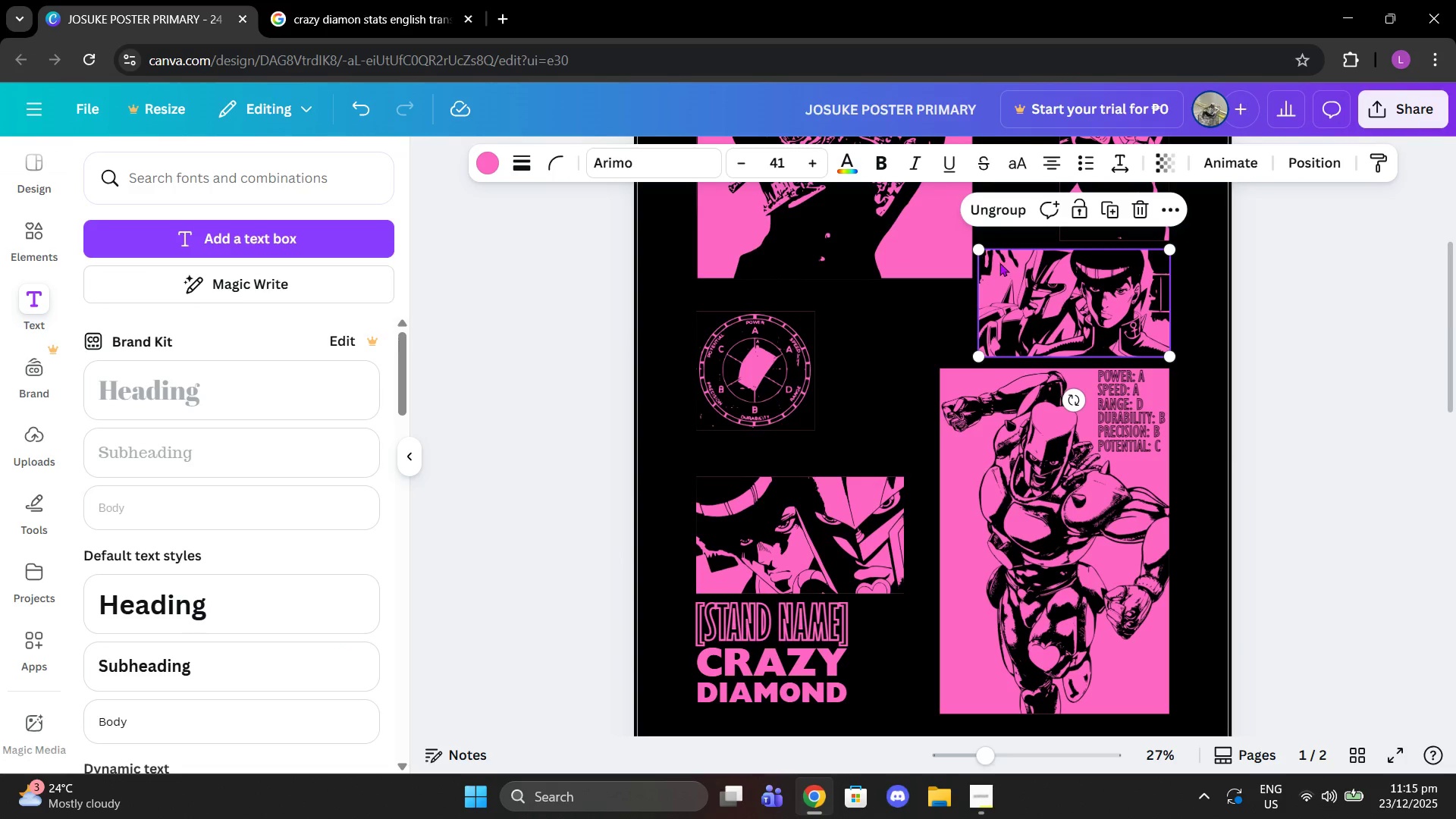 
scroll: coordinate [1067, 293], scroll_direction: up, amount: 4.0
 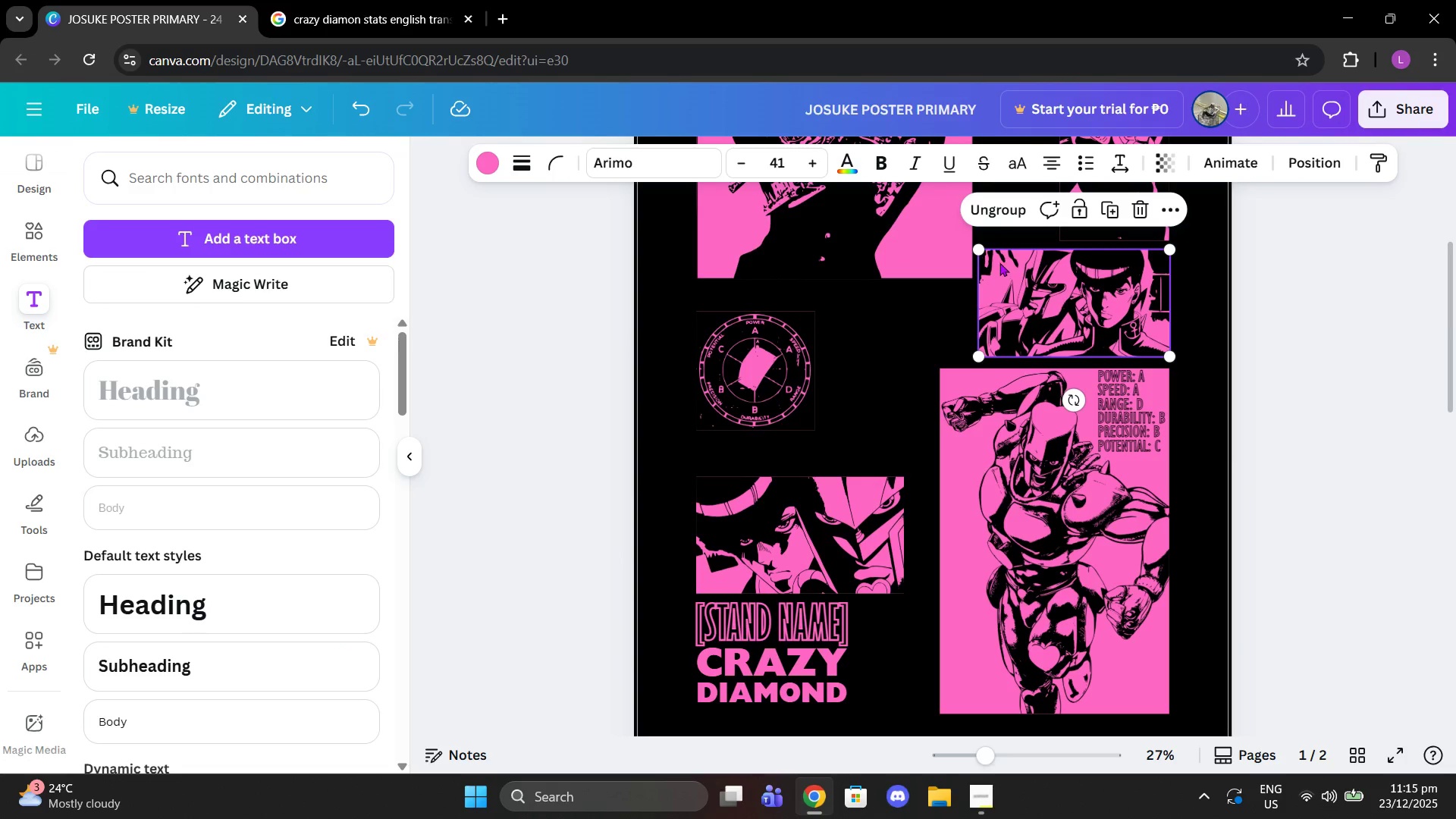 
left_click([982, 253])
 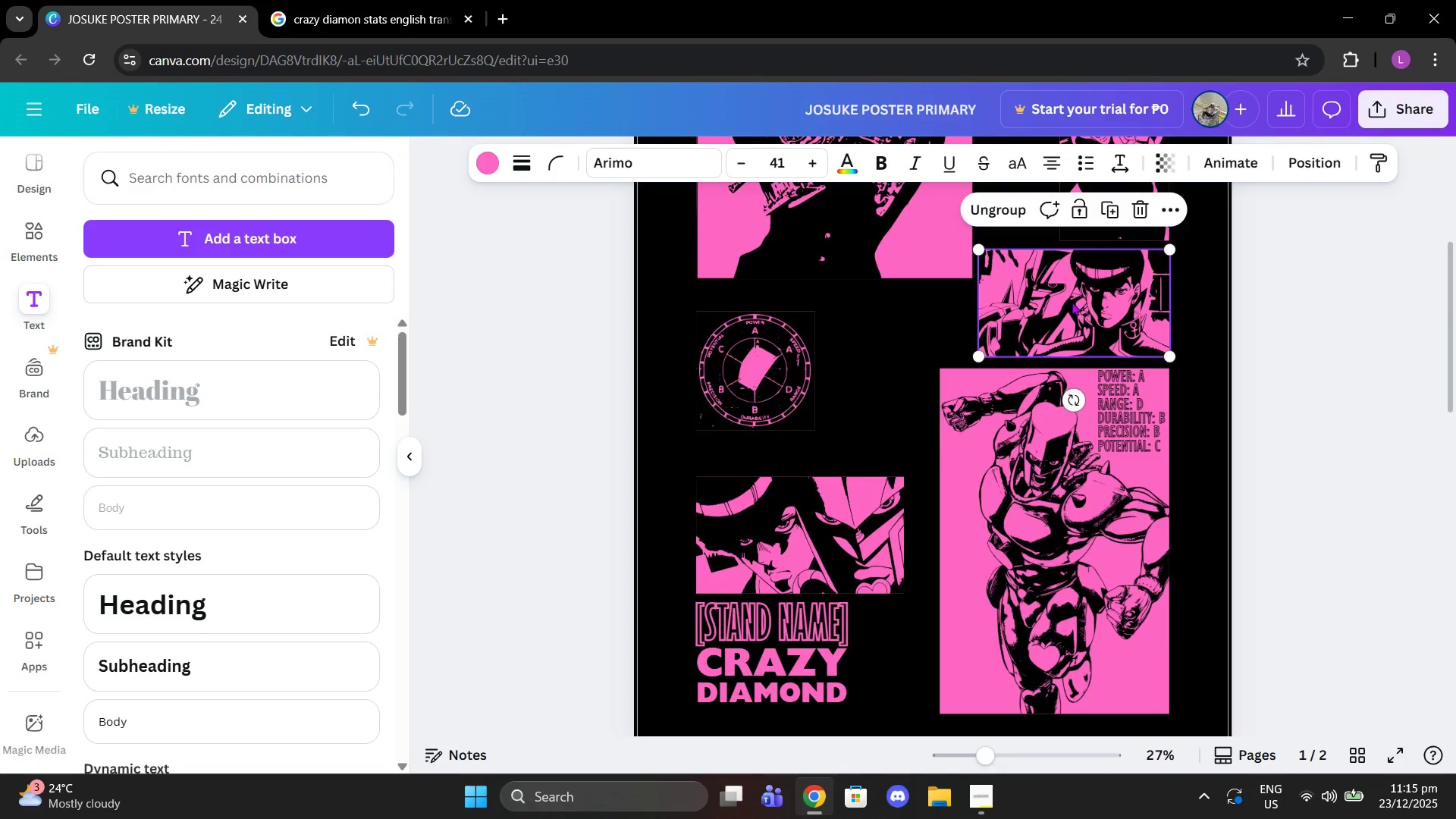 
scroll: coordinate [1072, 302], scroll_direction: up, amount: 2.0
 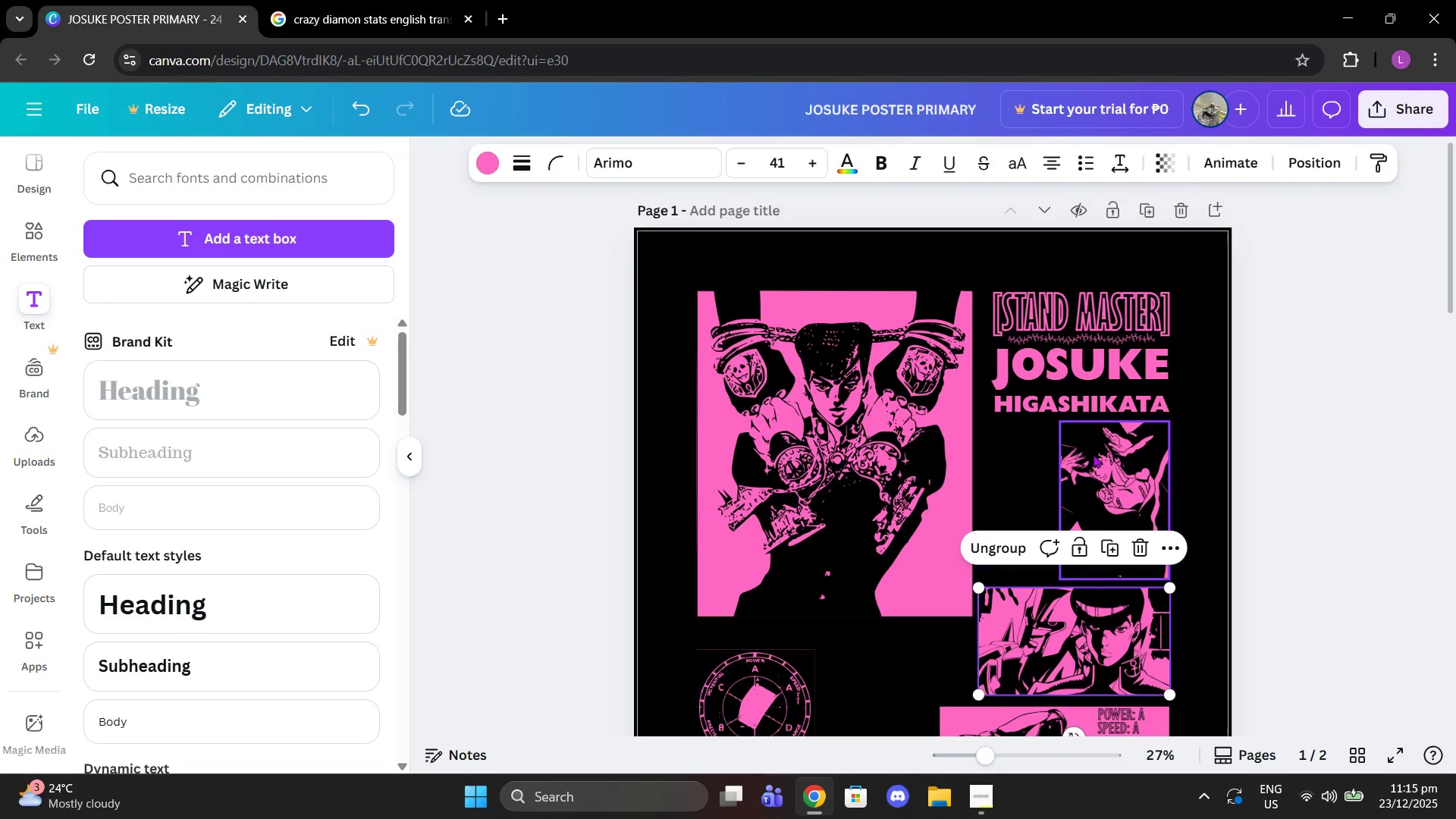 
left_click([1089, 454])
 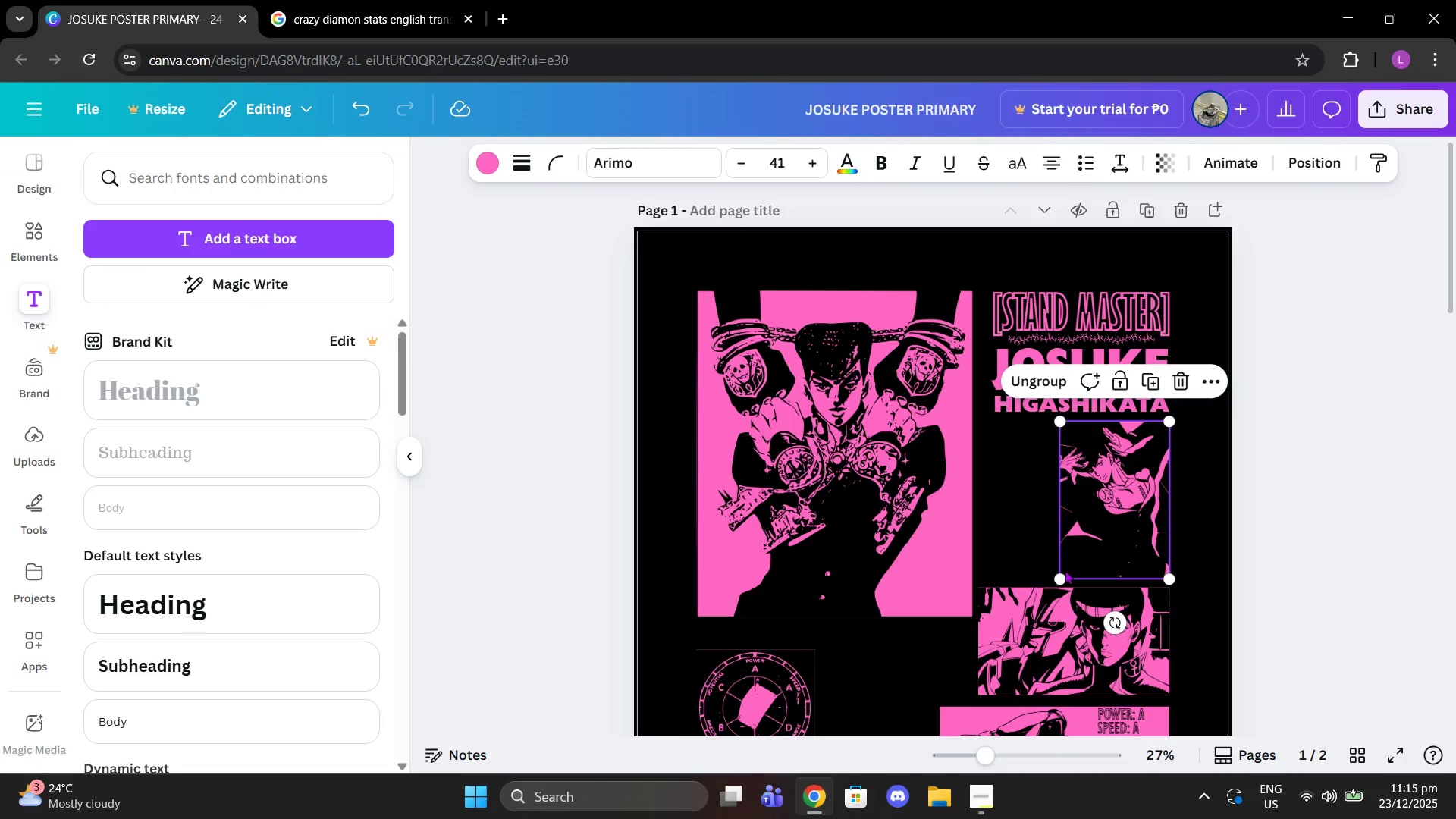 
left_click_drag(start_coordinate=[1065, 570], to_coordinate=[998, 570])
 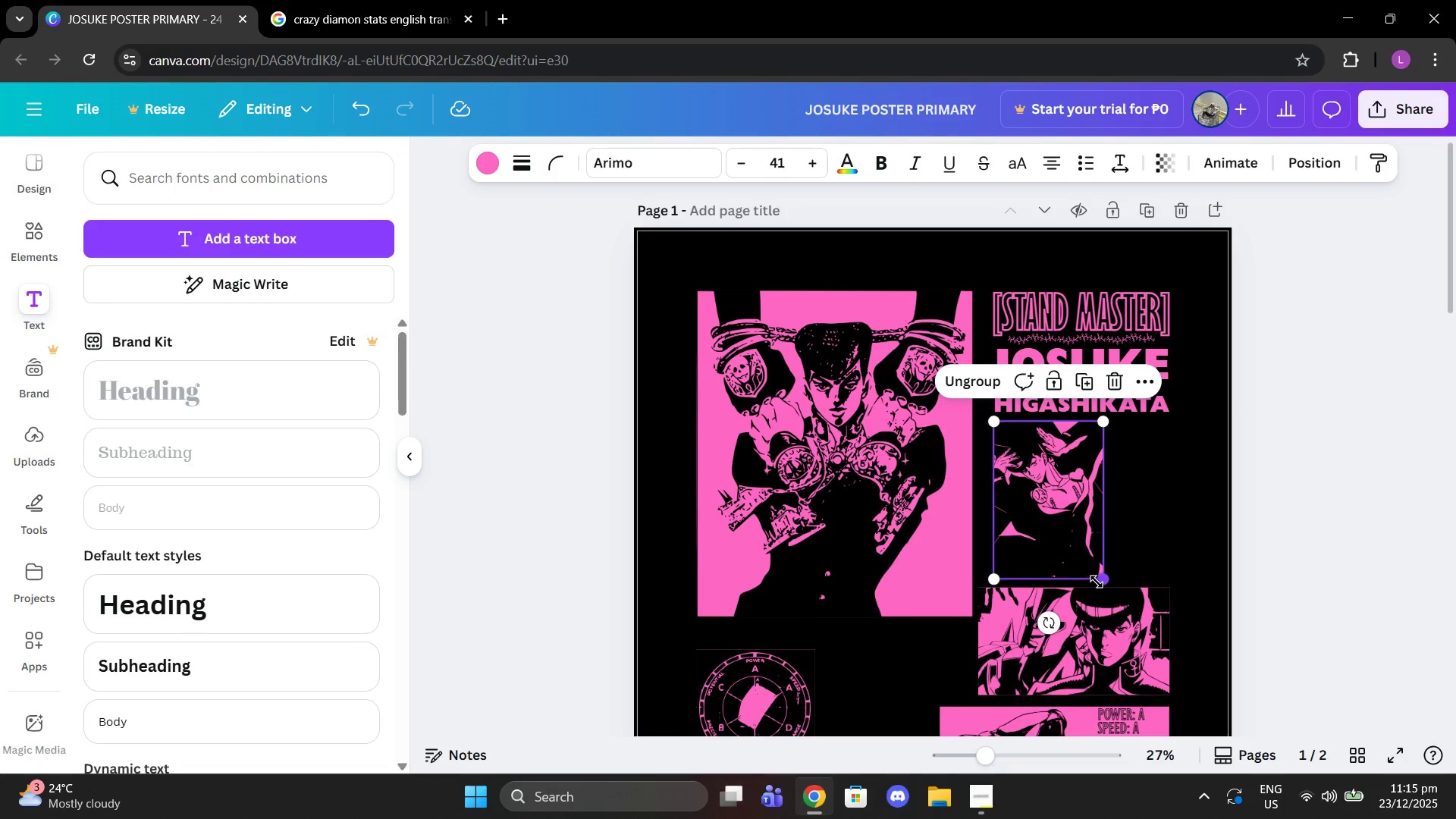 
left_click_drag(start_coordinate=[1098, 582], to_coordinate=[1072, 563])
 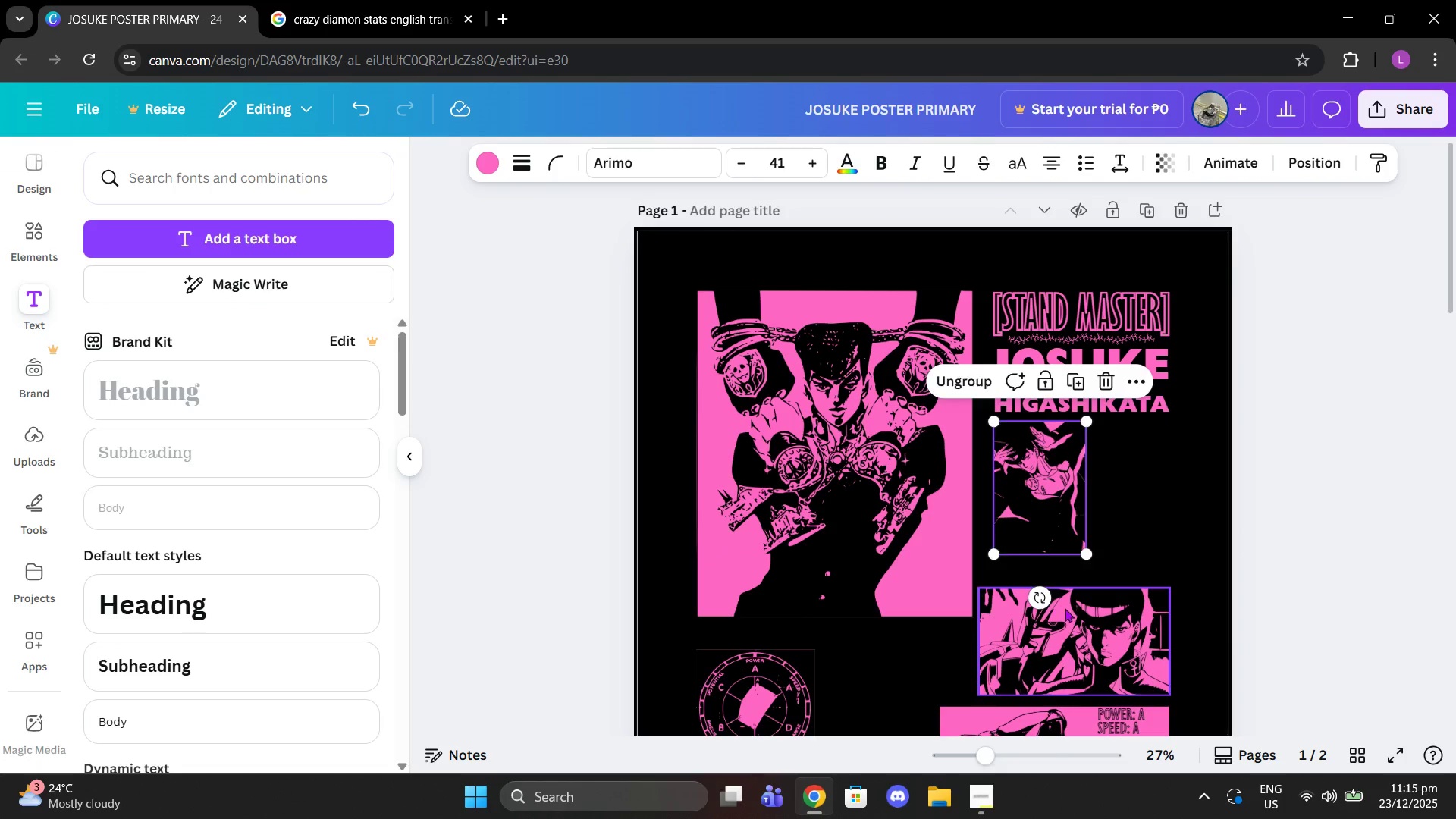 
left_click_drag(start_coordinate=[1065, 608], to_coordinate=[1081, 591])
 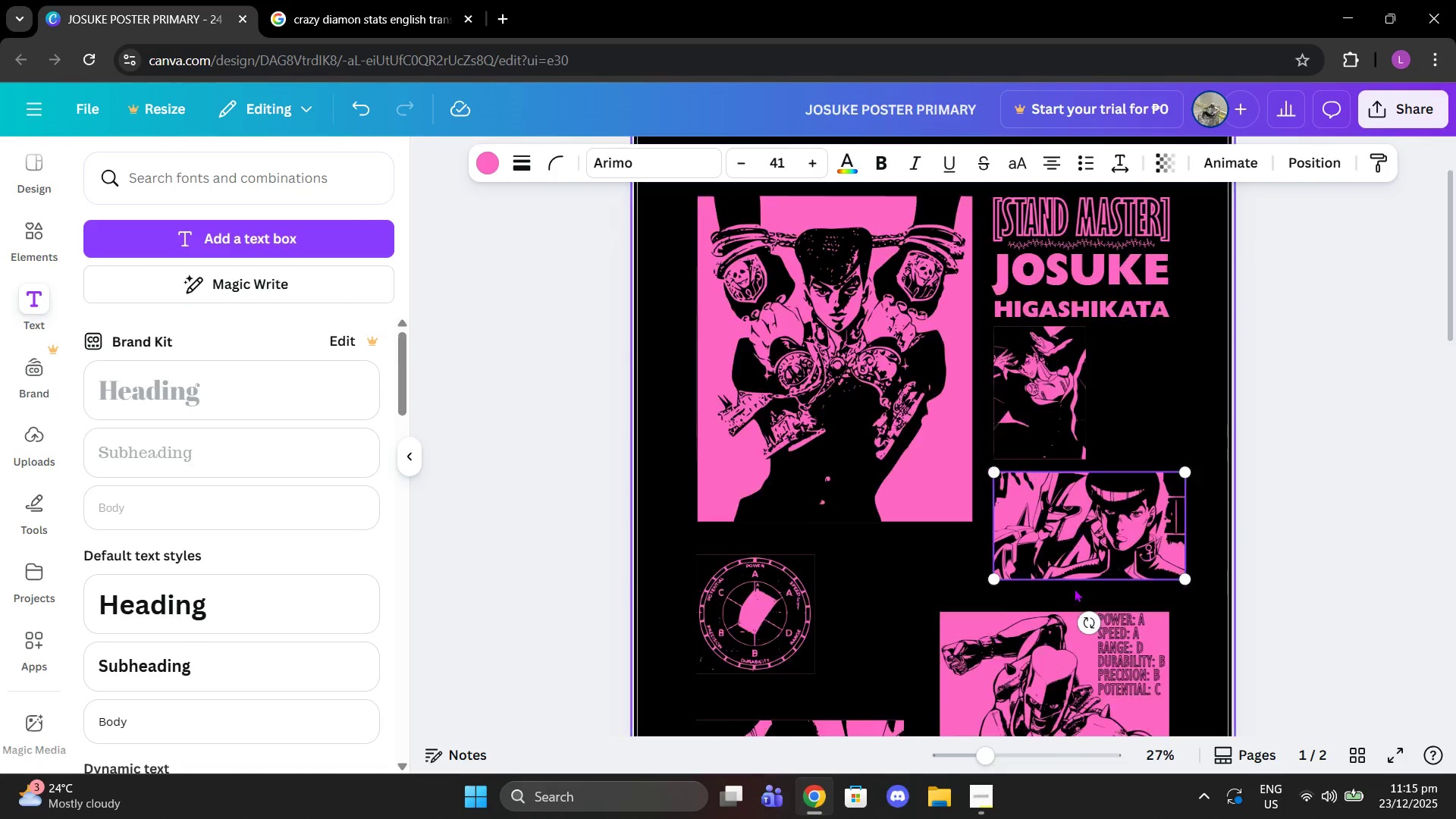 
scroll: coordinate [1075, 589], scroll_direction: down, amount: 1.0
 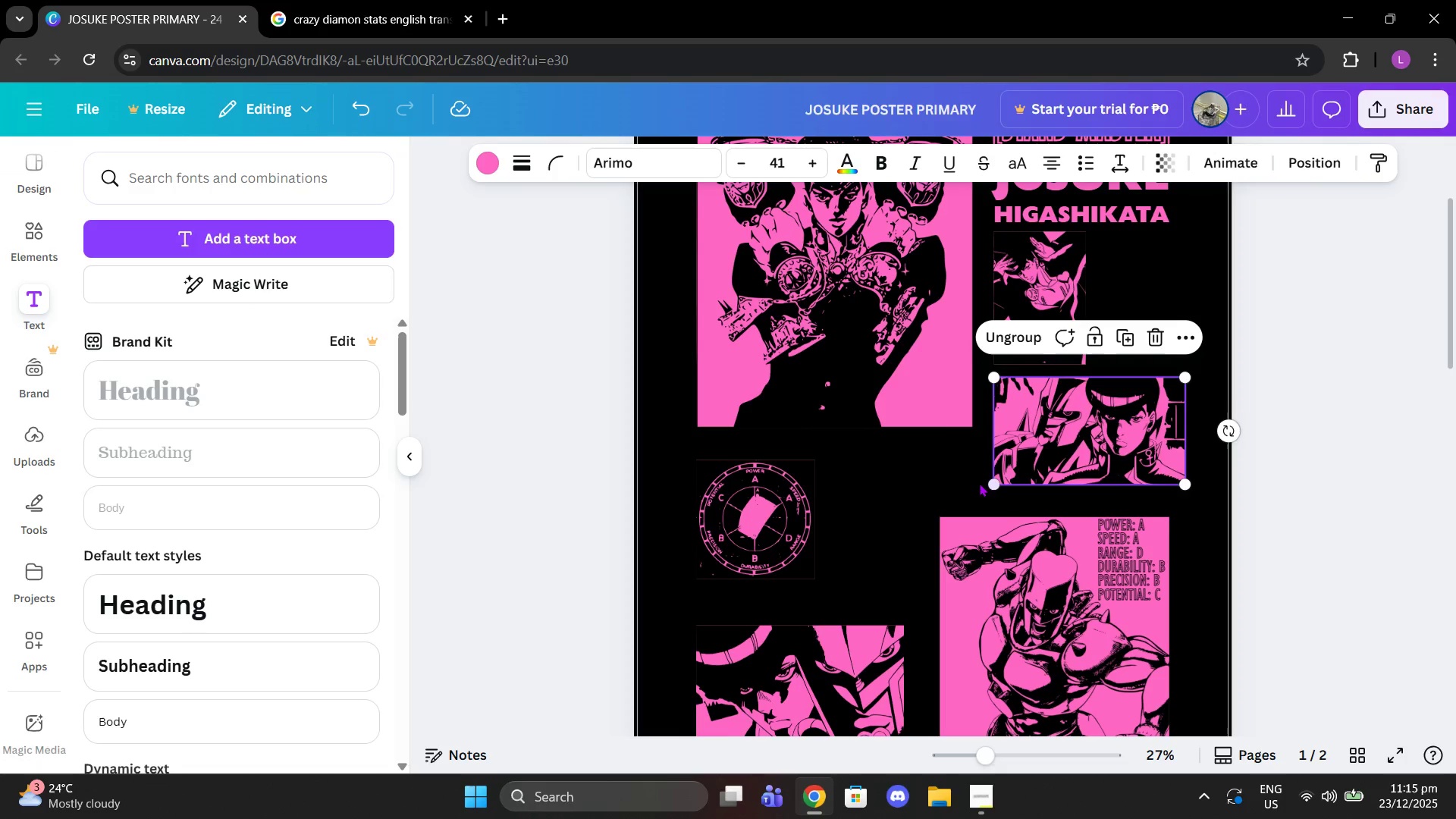 
left_click_drag(start_coordinate=[997, 480], to_coordinate=[1003, 496])
 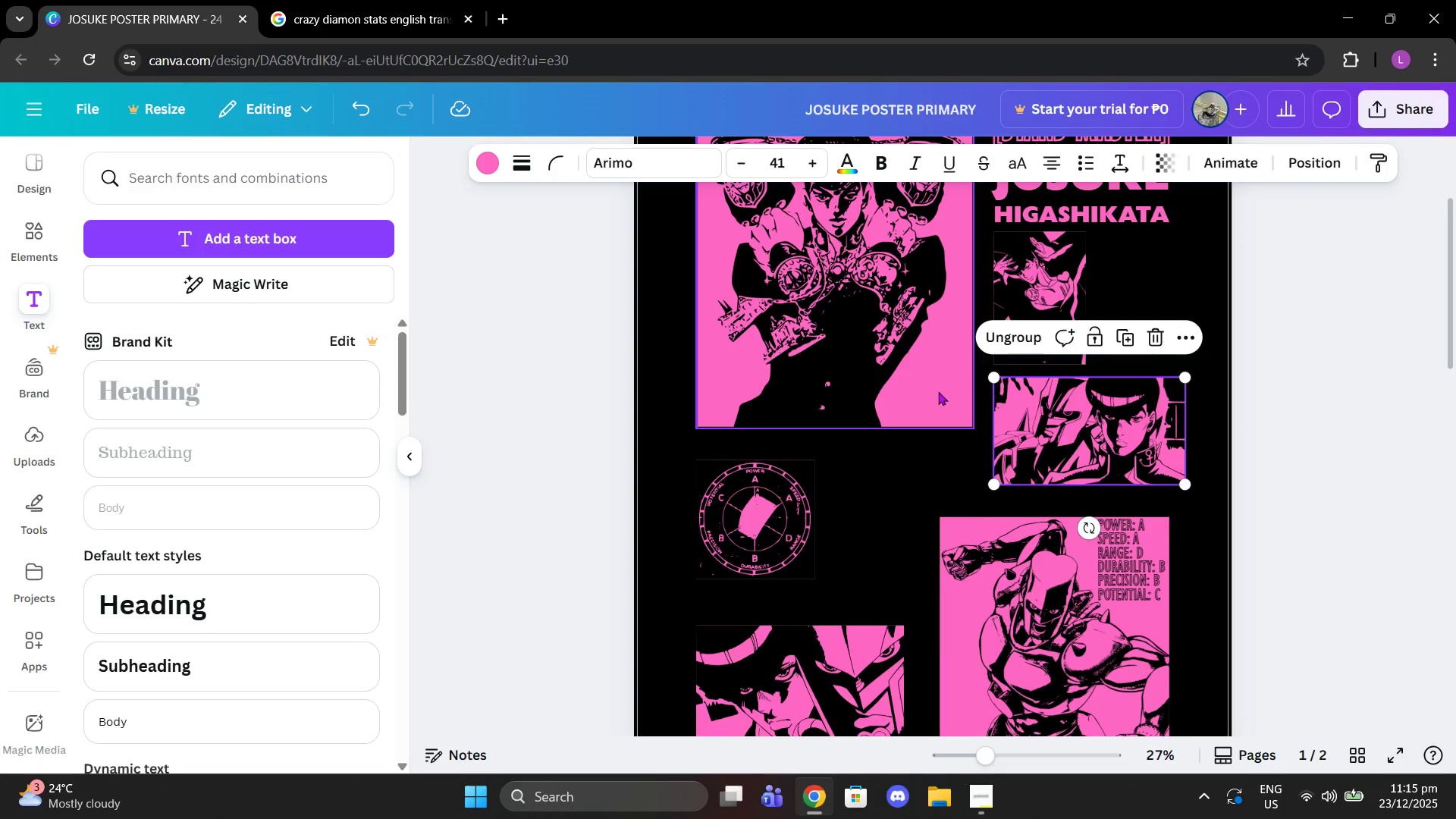 
left_click([890, 474])
 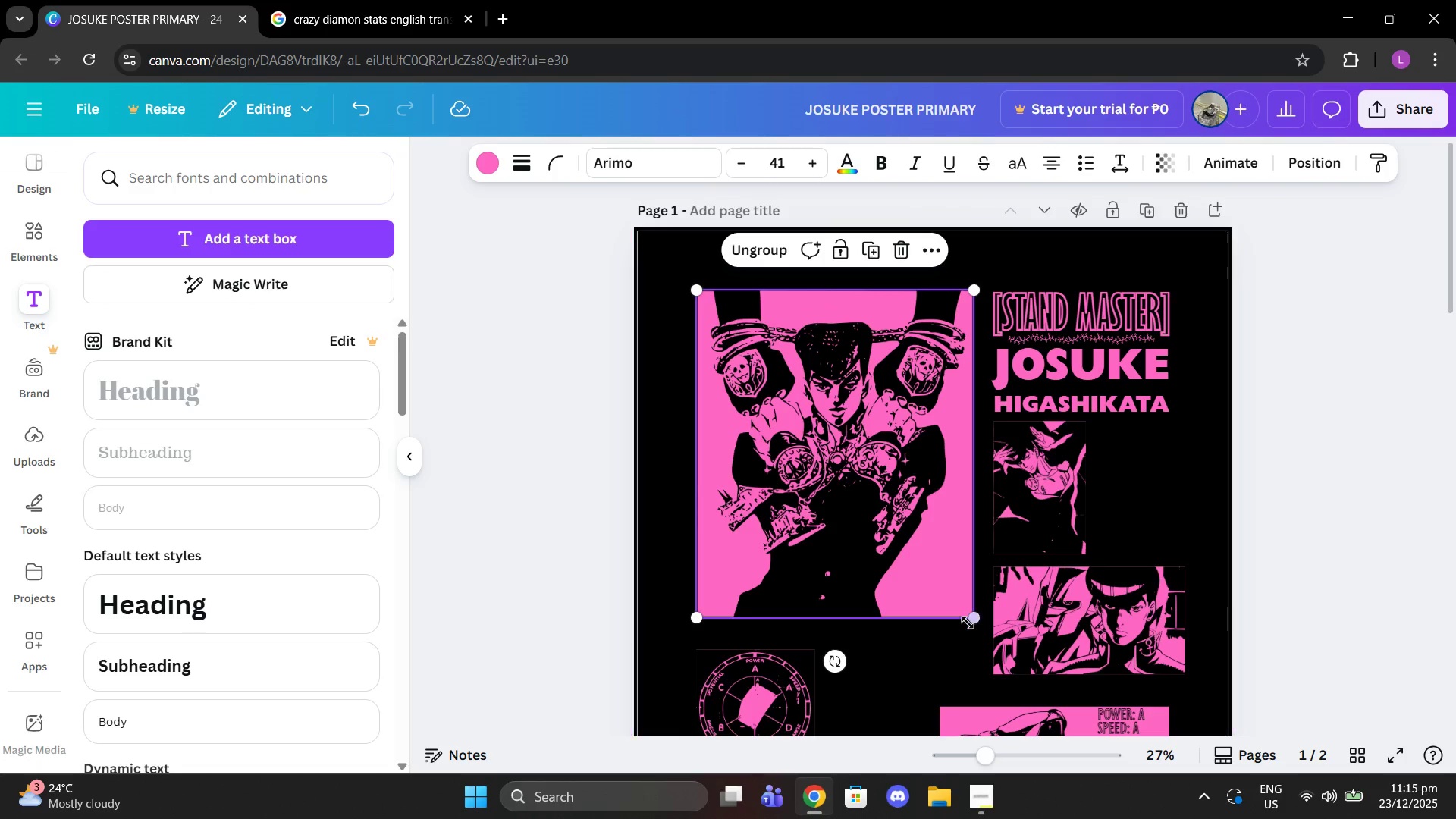 
scroll: coordinate [938, 391], scroll_direction: up, amount: 1.0
 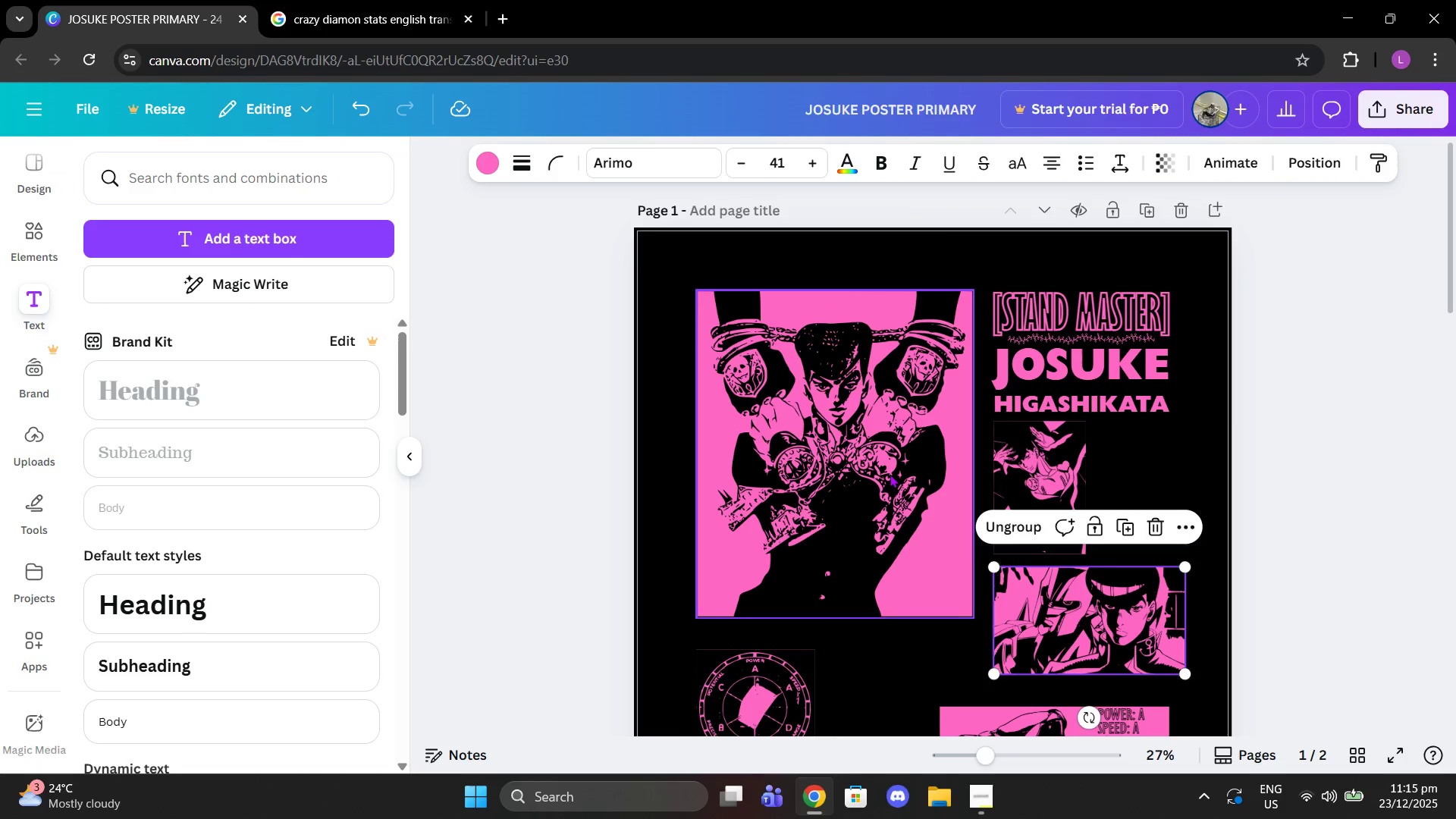 
left_click_drag(start_coordinate=[969, 622], to_coordinate=[987, 629])
 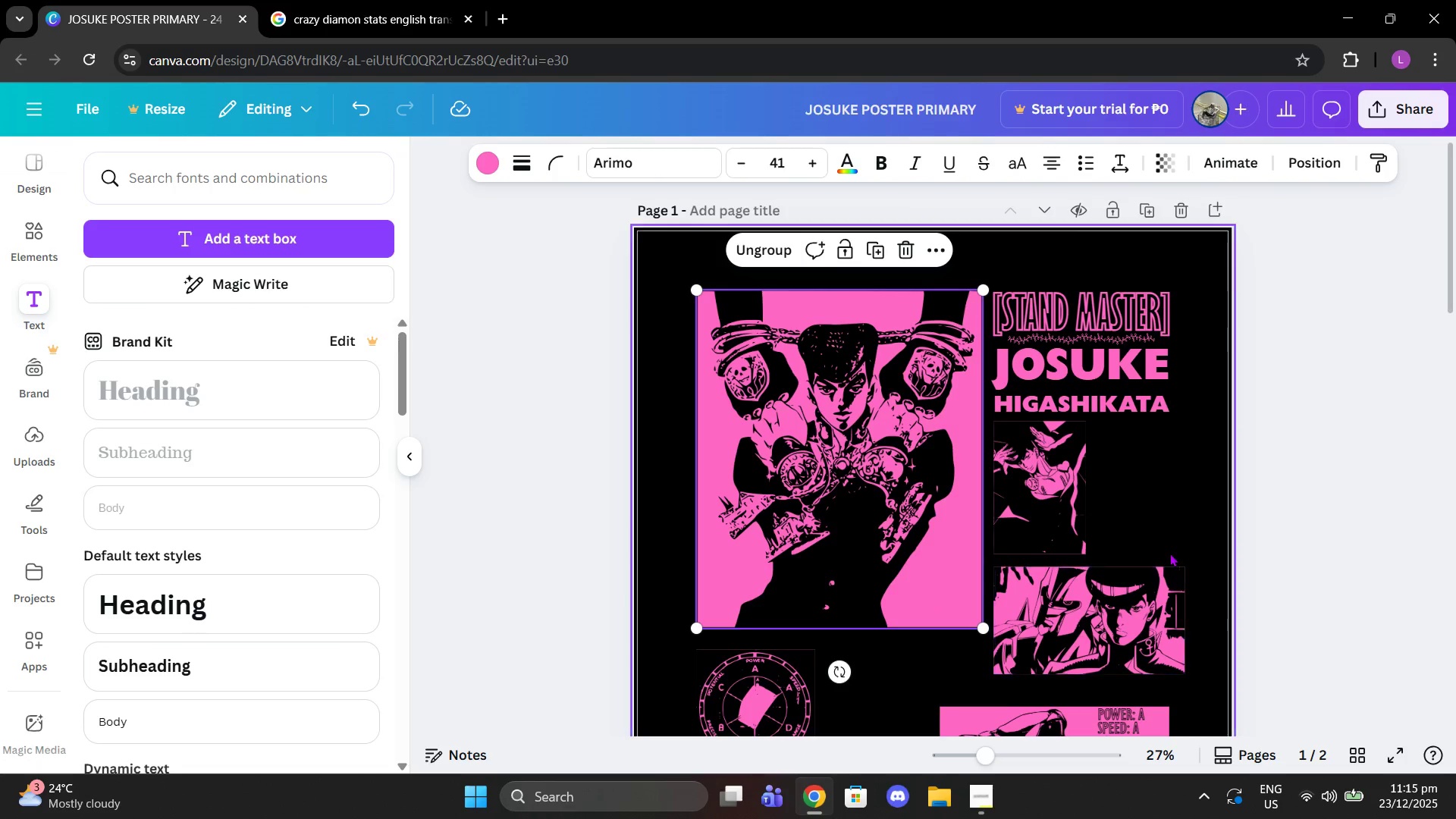 
scroll: coordinate [1091, 499], scroll_direction: down, amount: 3.0
 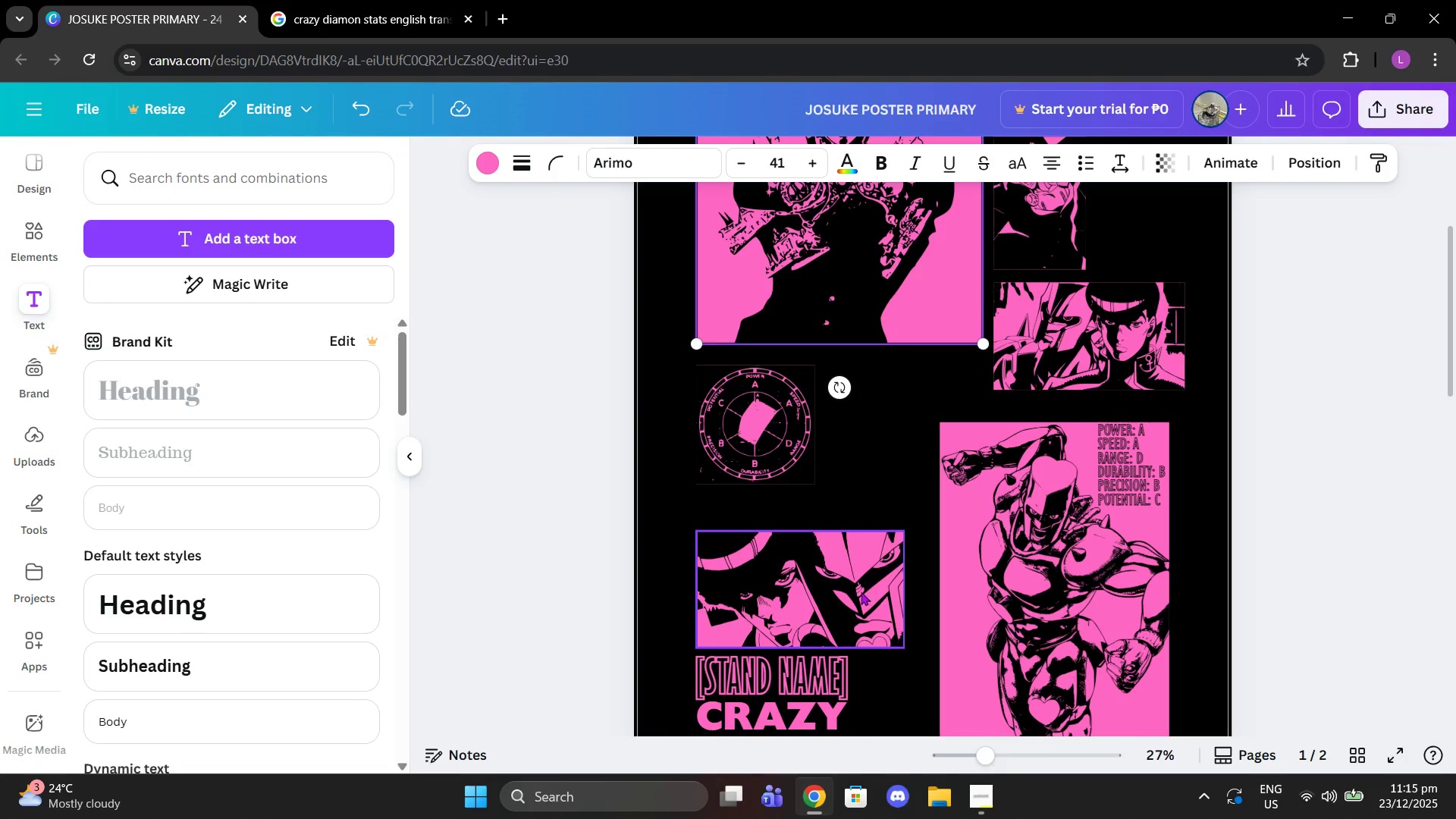 
left_click([861, 592])
 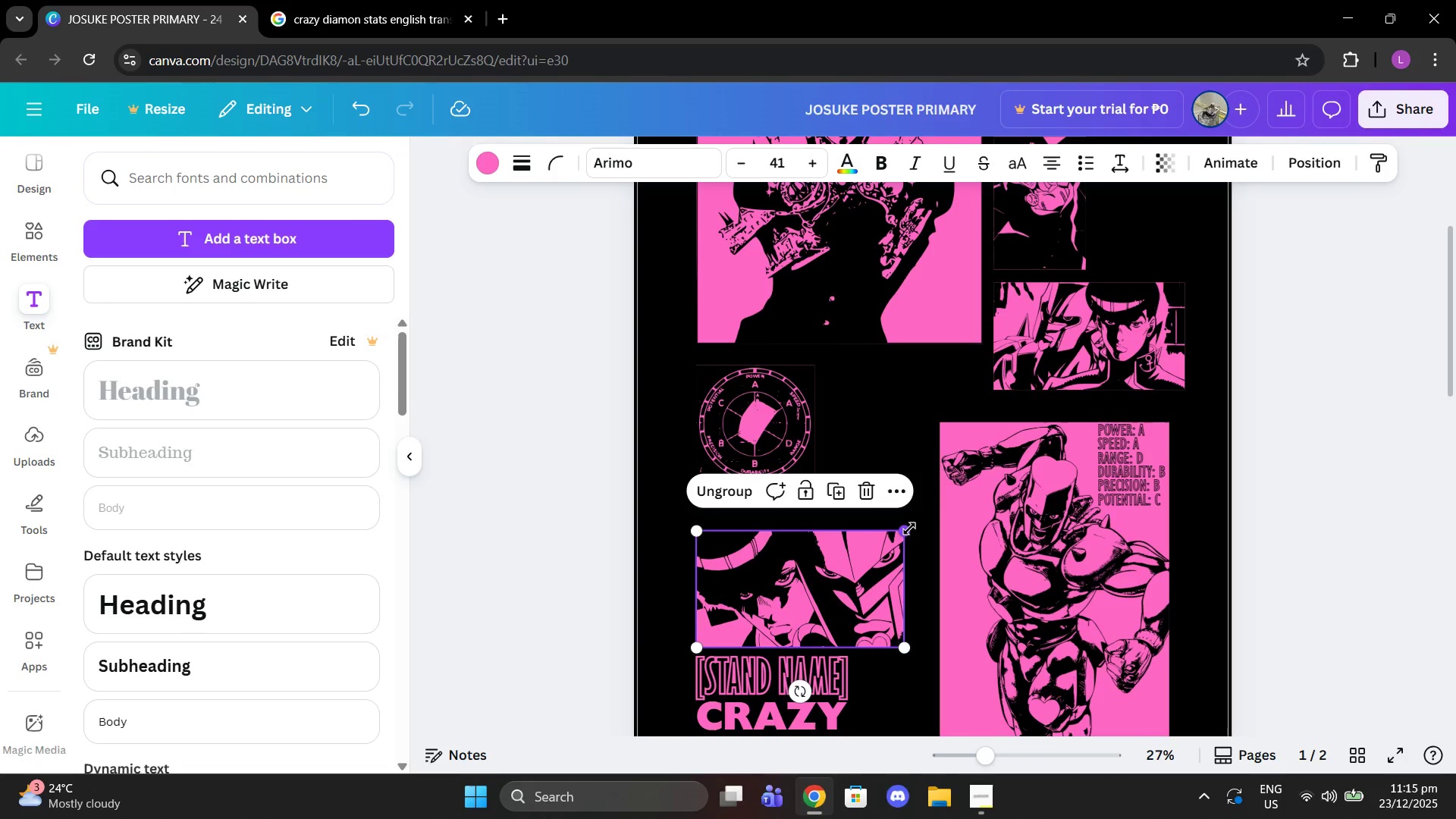 
left_click_drag(start_coordinate=[908, 530], to_coordinate=[940, 525])
 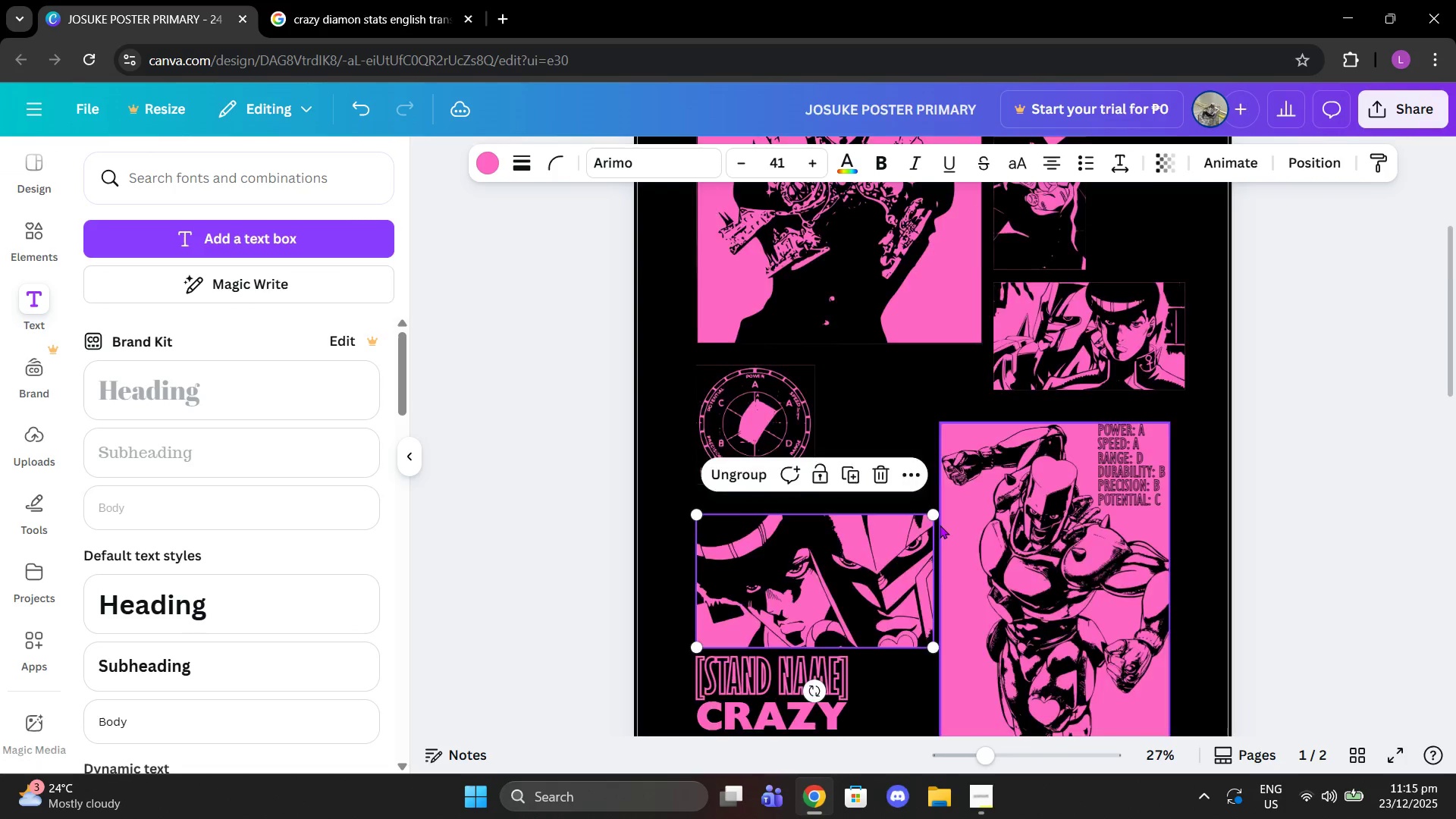 
scroll: coordinate [940, 525], scroll_direction: down, amount: 2.0
 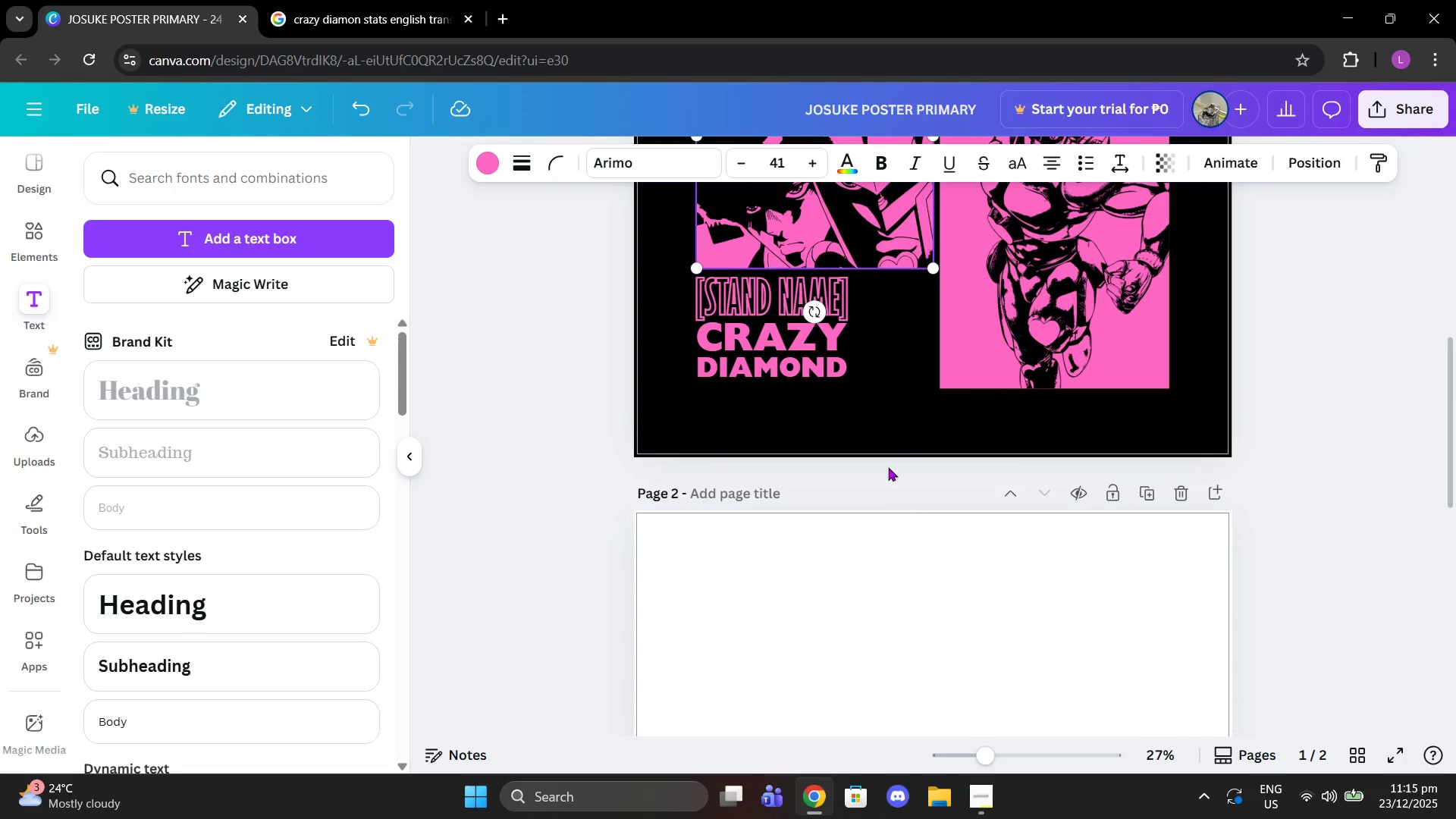 
left_click([890, 444])
 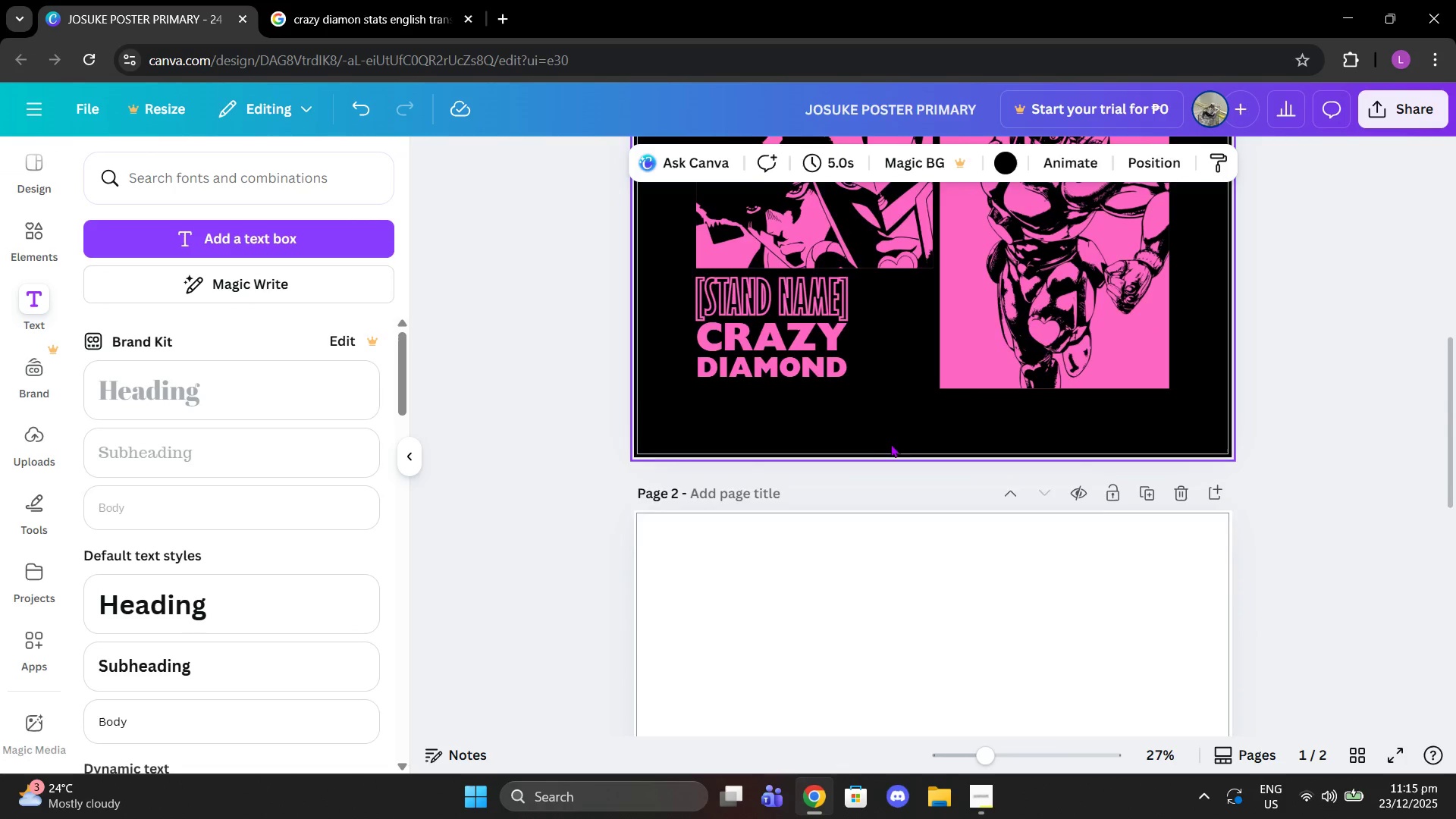 
scroll: coordinate [890, 443], scroll_direction: up, amount: 2.0
 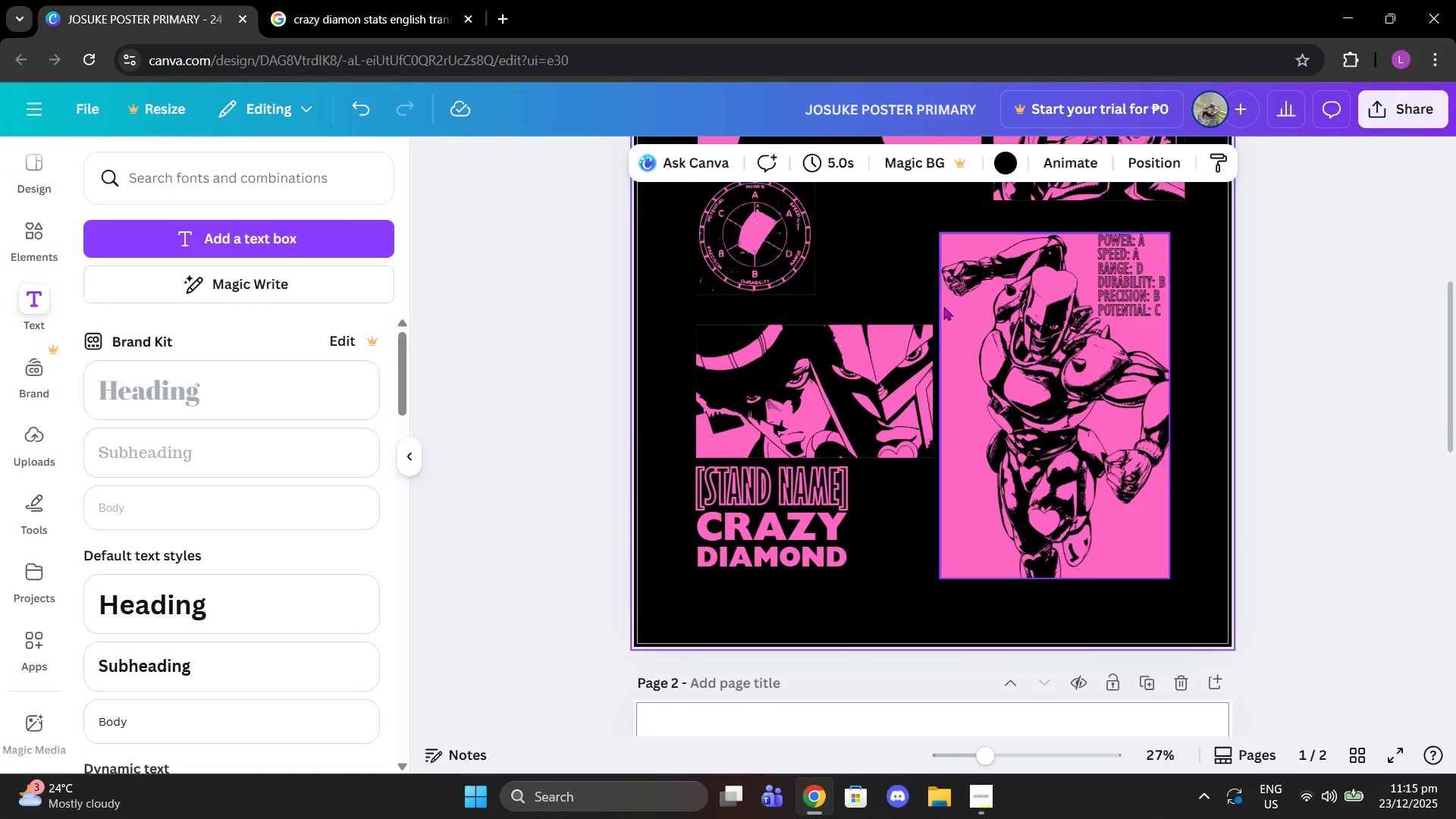 
left_click([918, 325])
 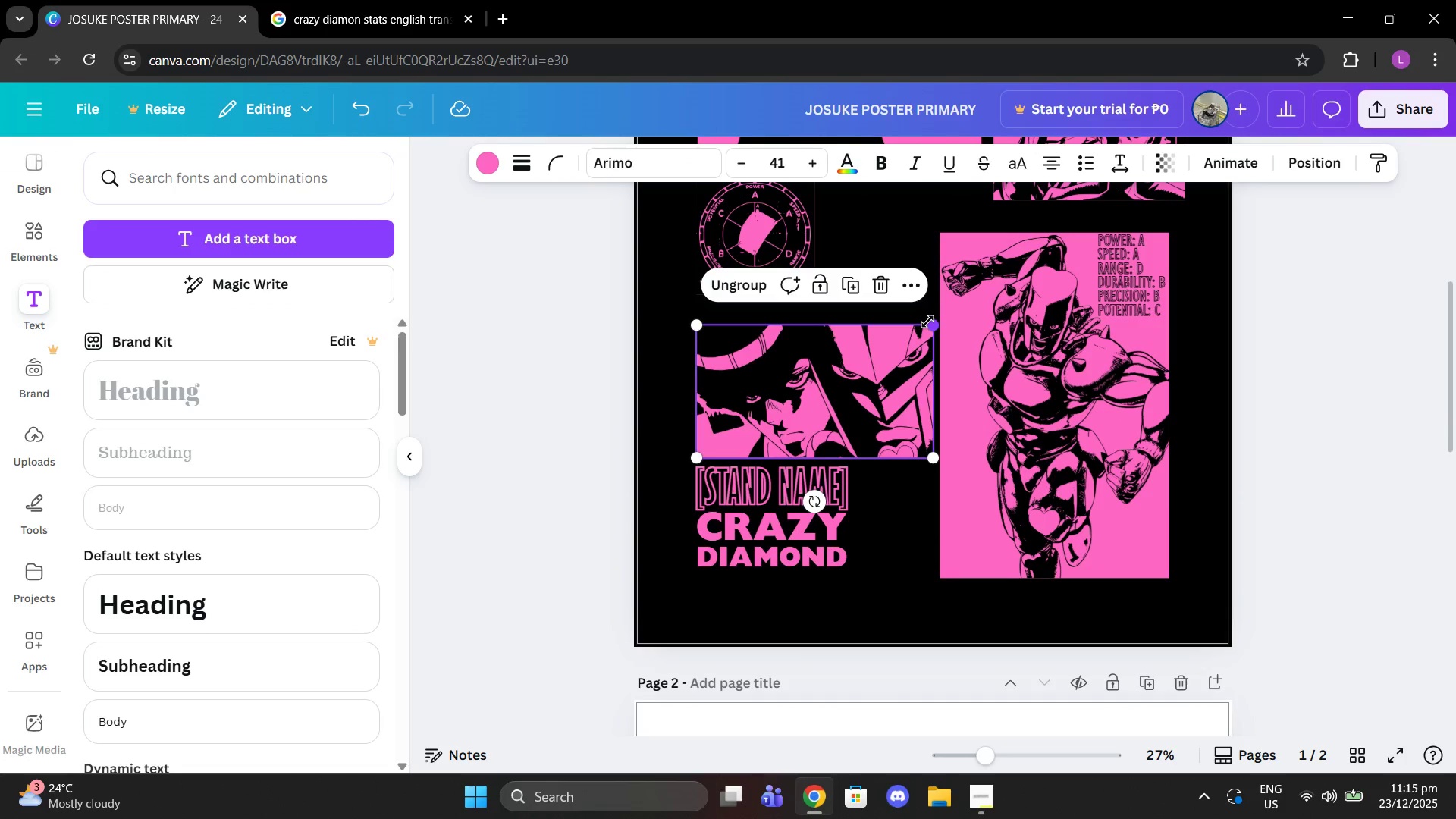 
left_click_drag(start_coordinate=[927, 322], to_coordinate=[919, 327])
 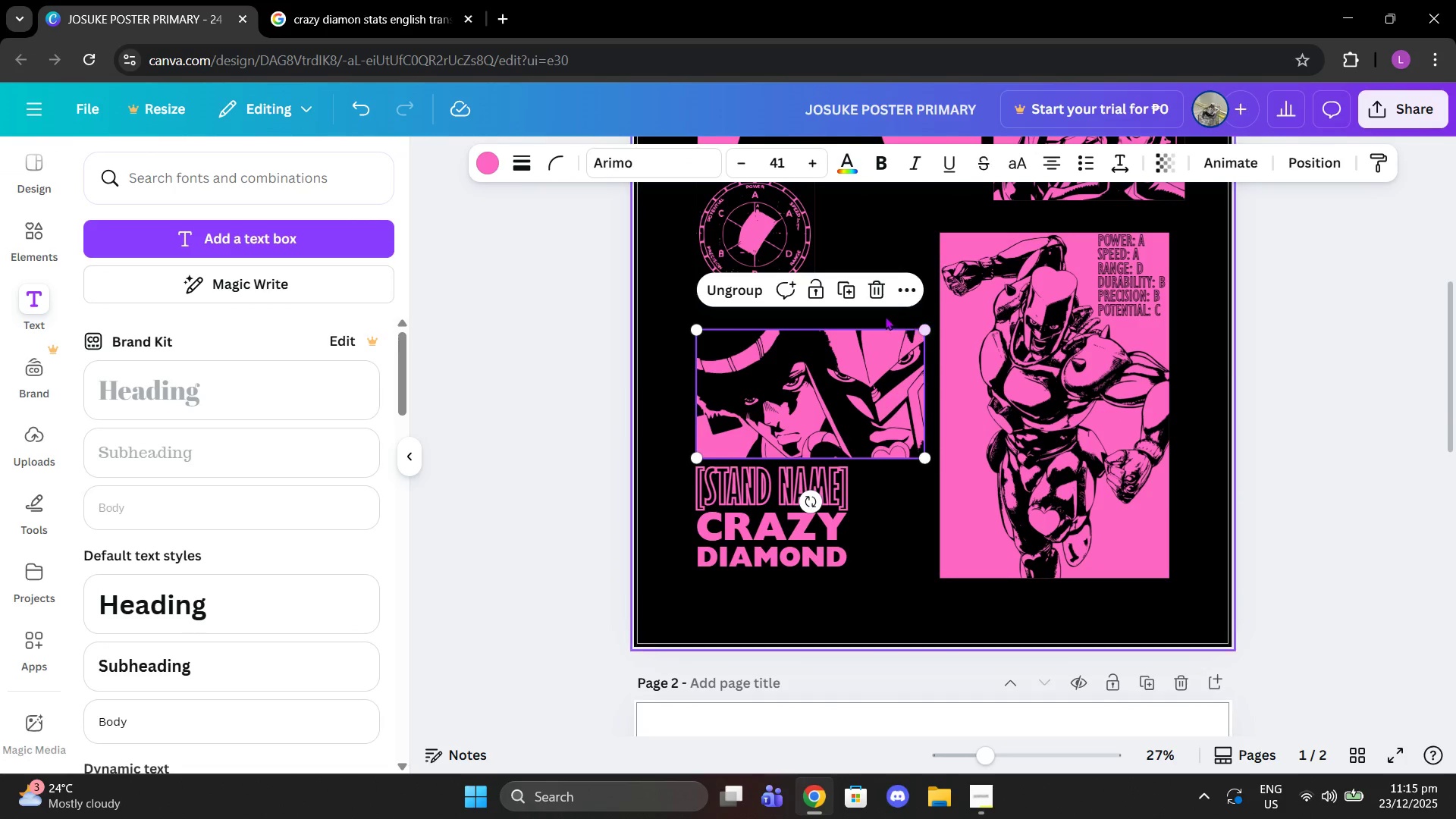 
scroll: coordinate [885, 316], scroll_direction: up, amount: 1.0
 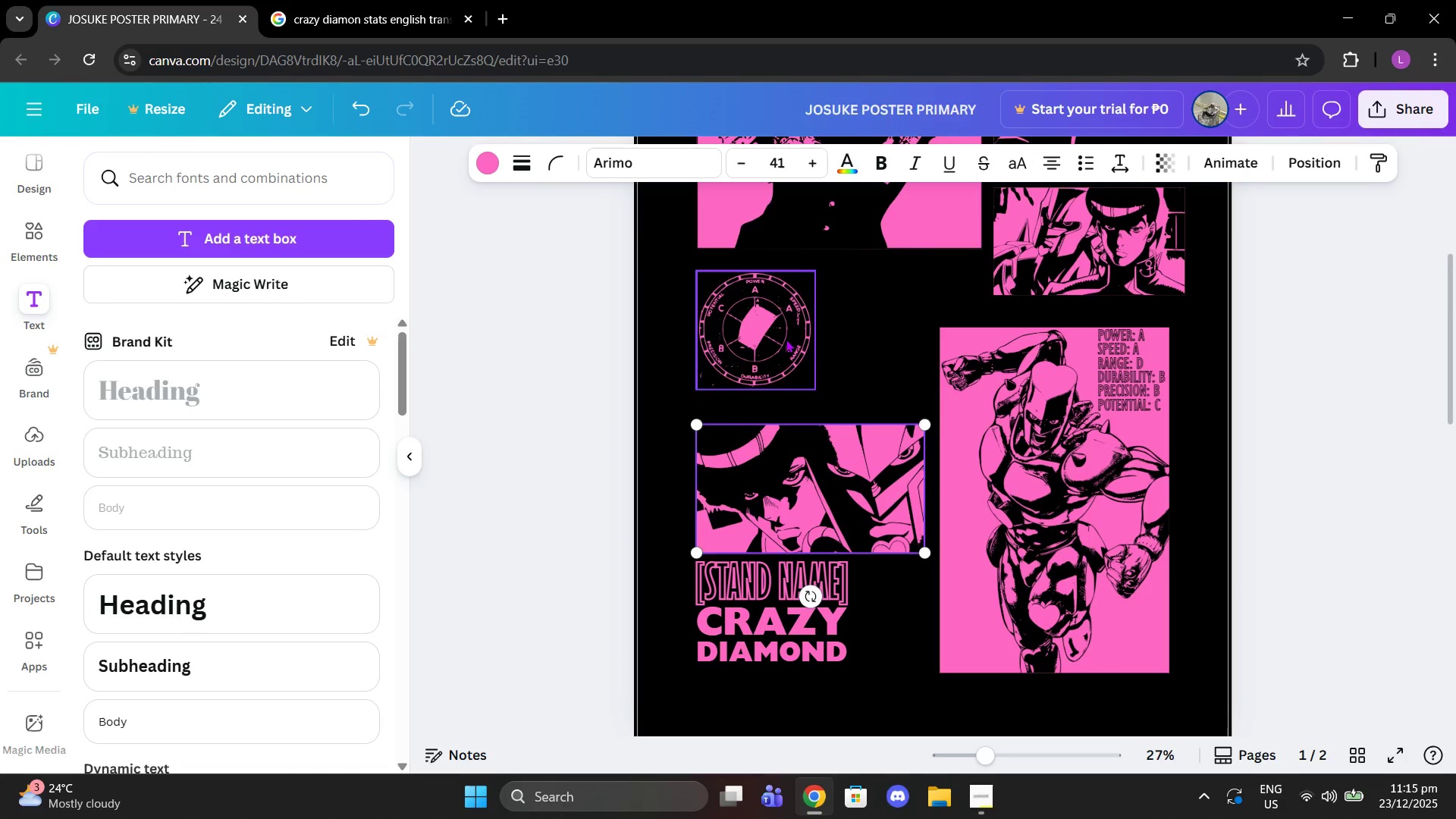 
left_click([758, 344])
 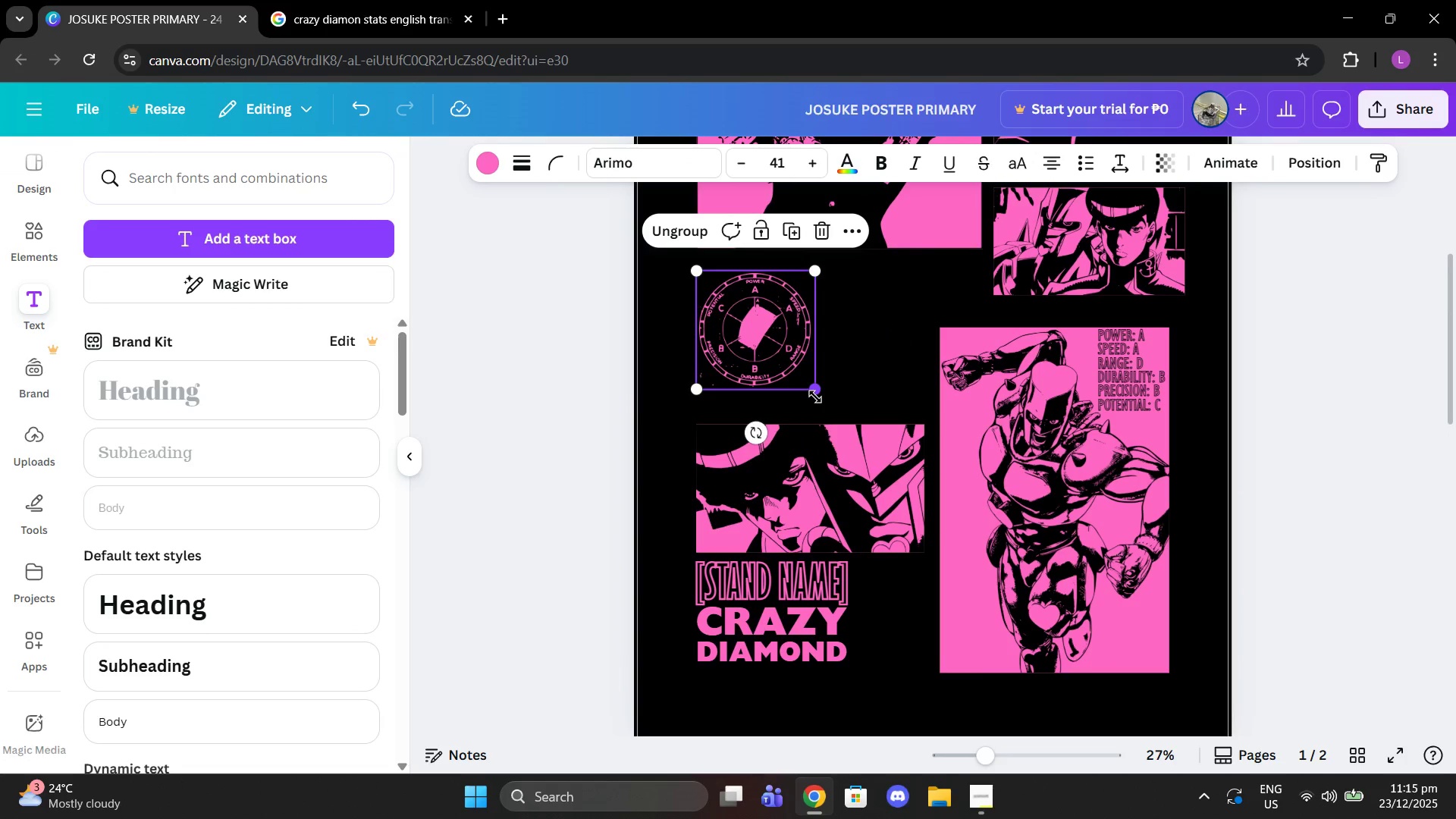 
left_click_drag(start_coordinate=[814, 391], to_coordinate=[792, 378])
 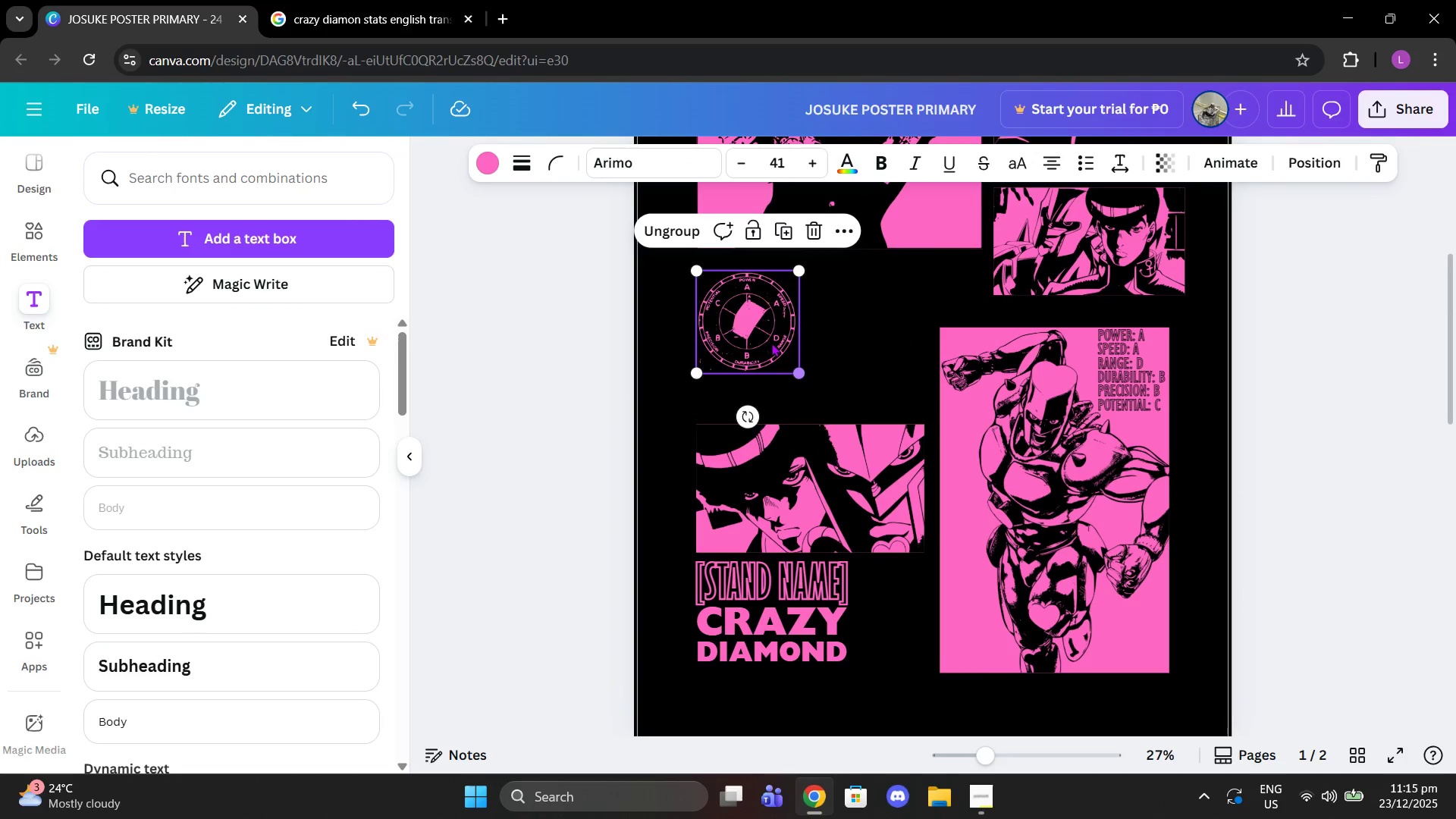 
left_click_drag(start_coordinate=[771, 343], to_coordinate=[771, 328])
 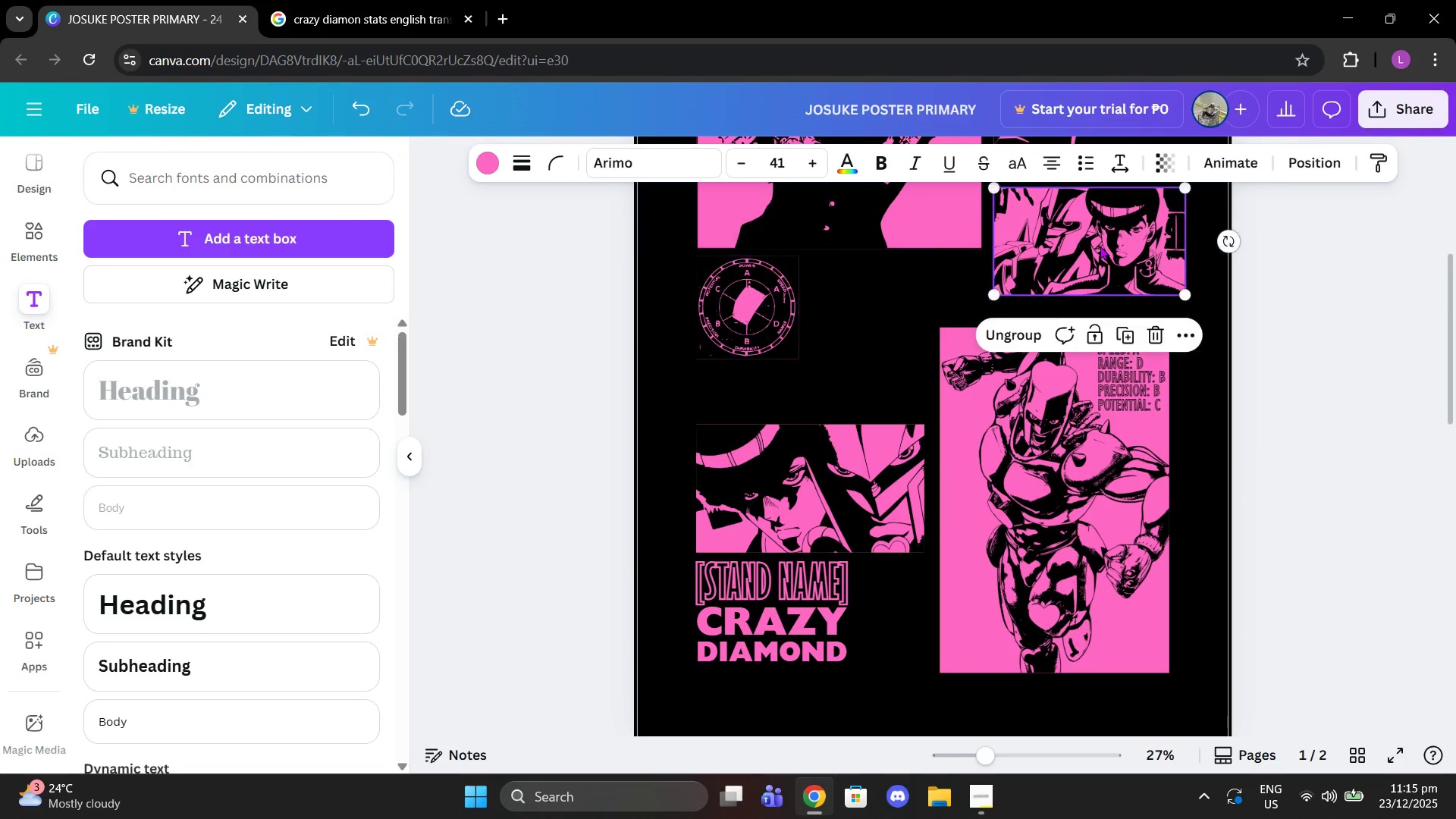 
left_click([1100, 246])
 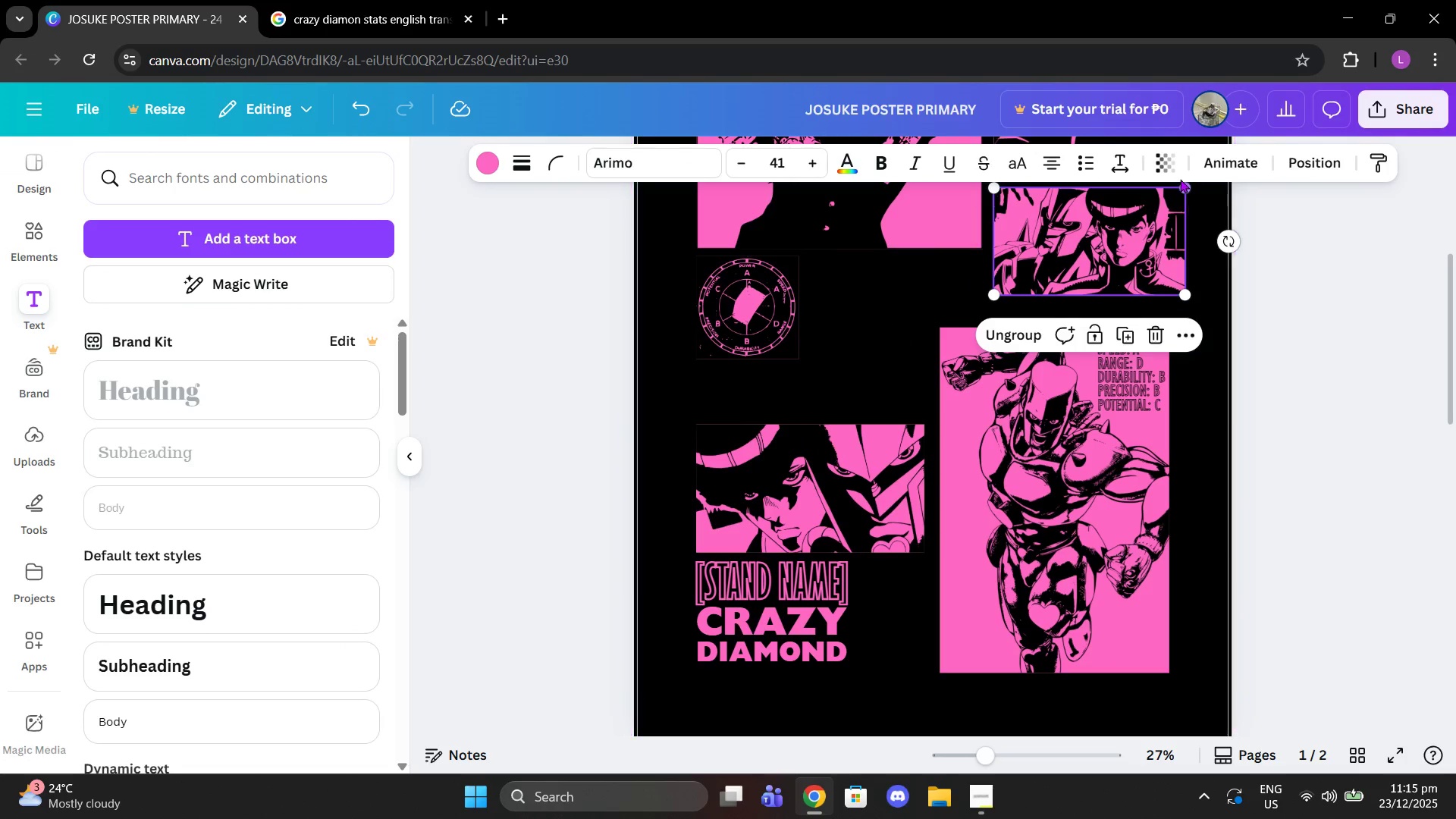 
left_click_drag(start_coordinate=[1180, 178], to_coordinate=[1179, 189])
 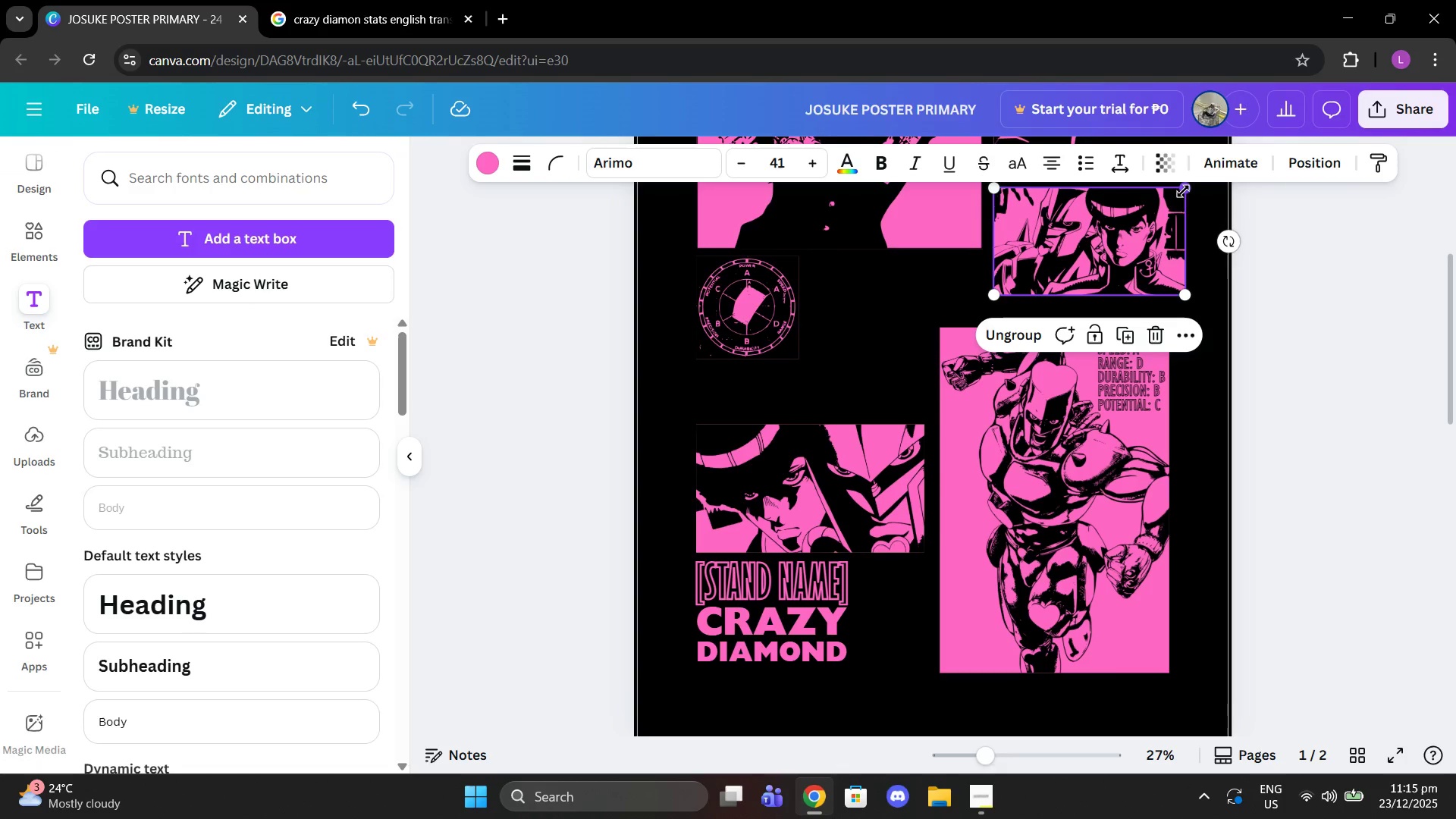 
left_click_drag(start_coordinate=[1183, 191], to_coordinate=[1169, 214])
 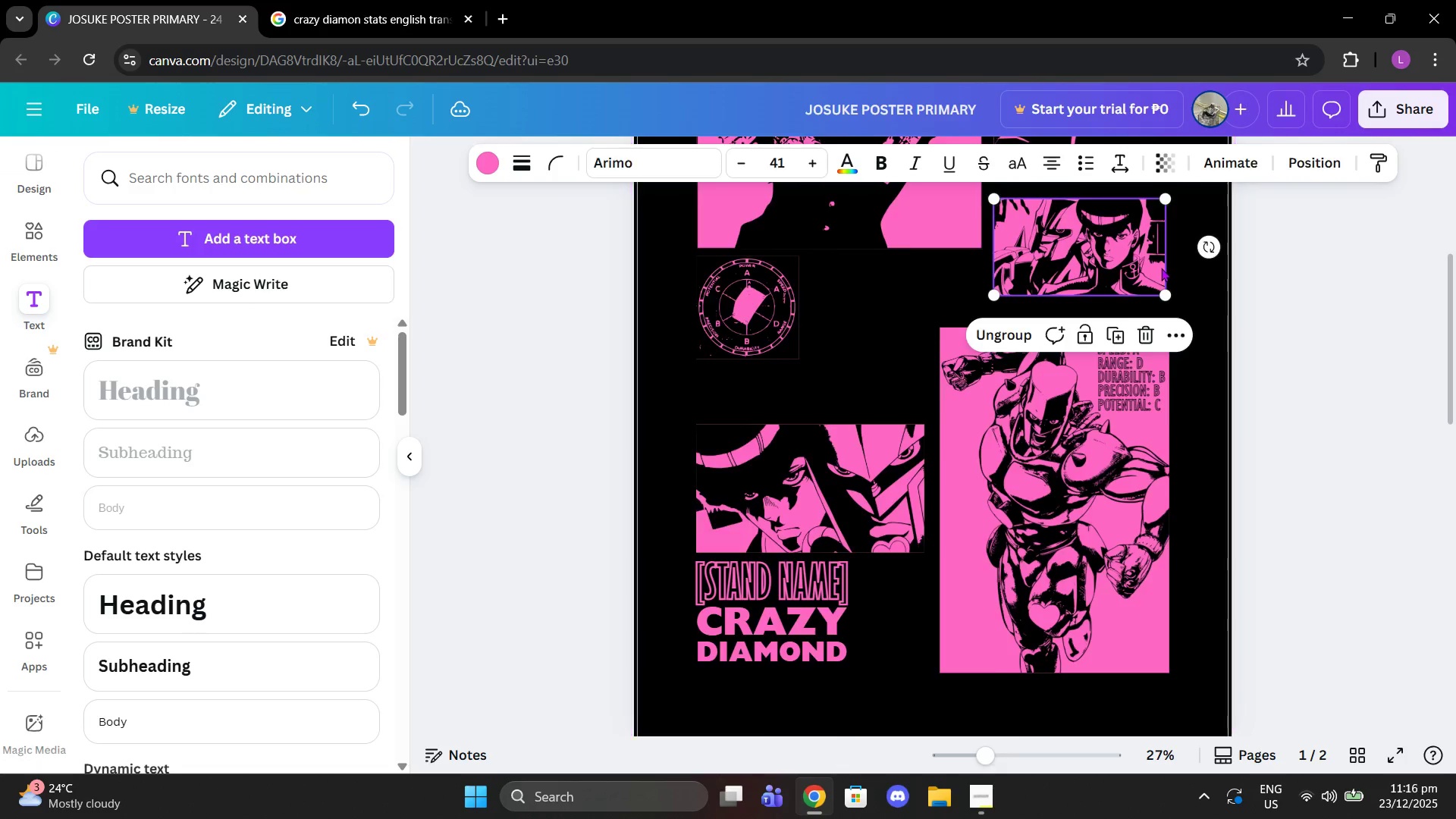 
left_click([1056, 284])
 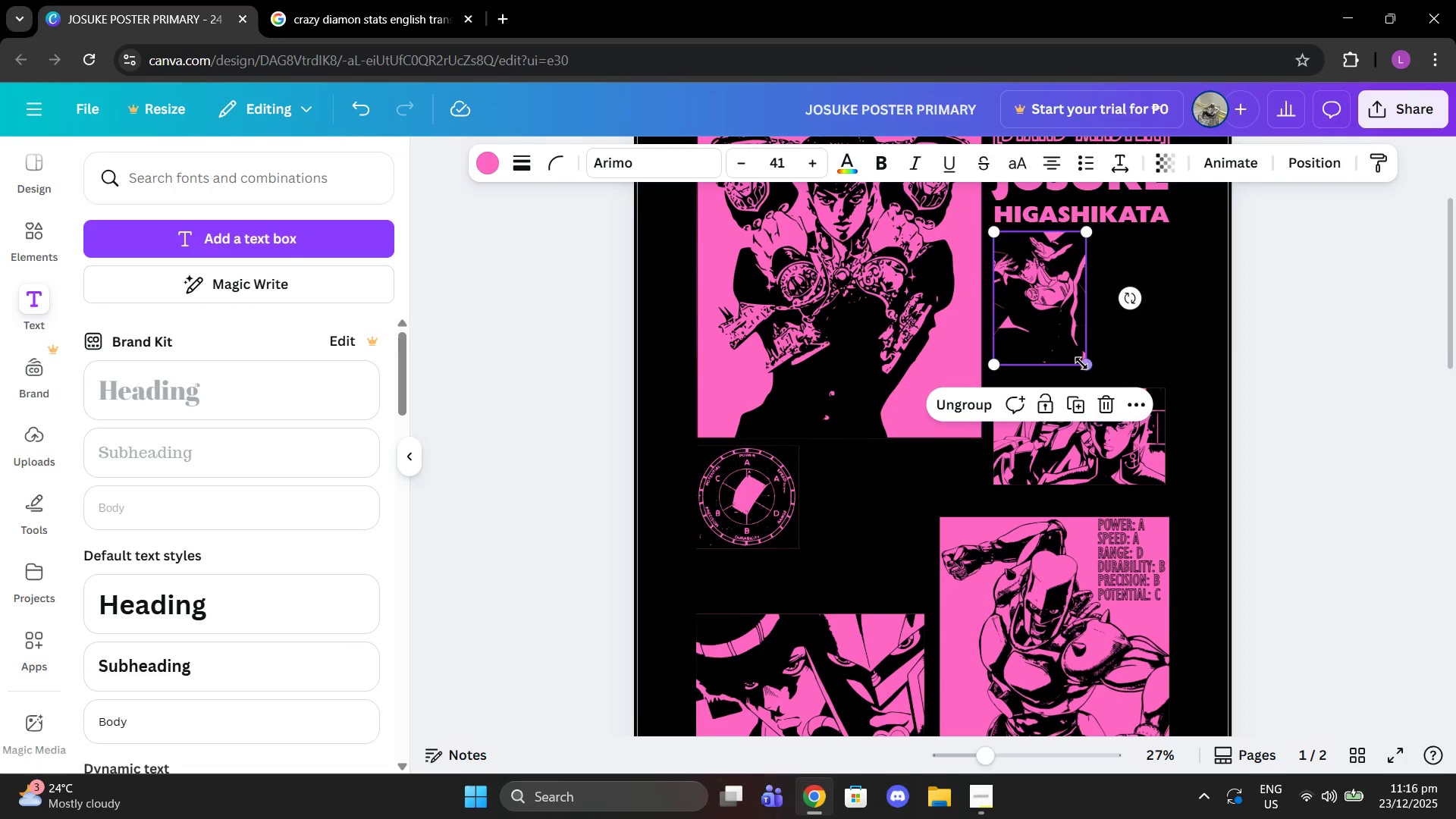 
scroll: coordinate [1161, 268], scroll_direction: up, amount: 1.0
 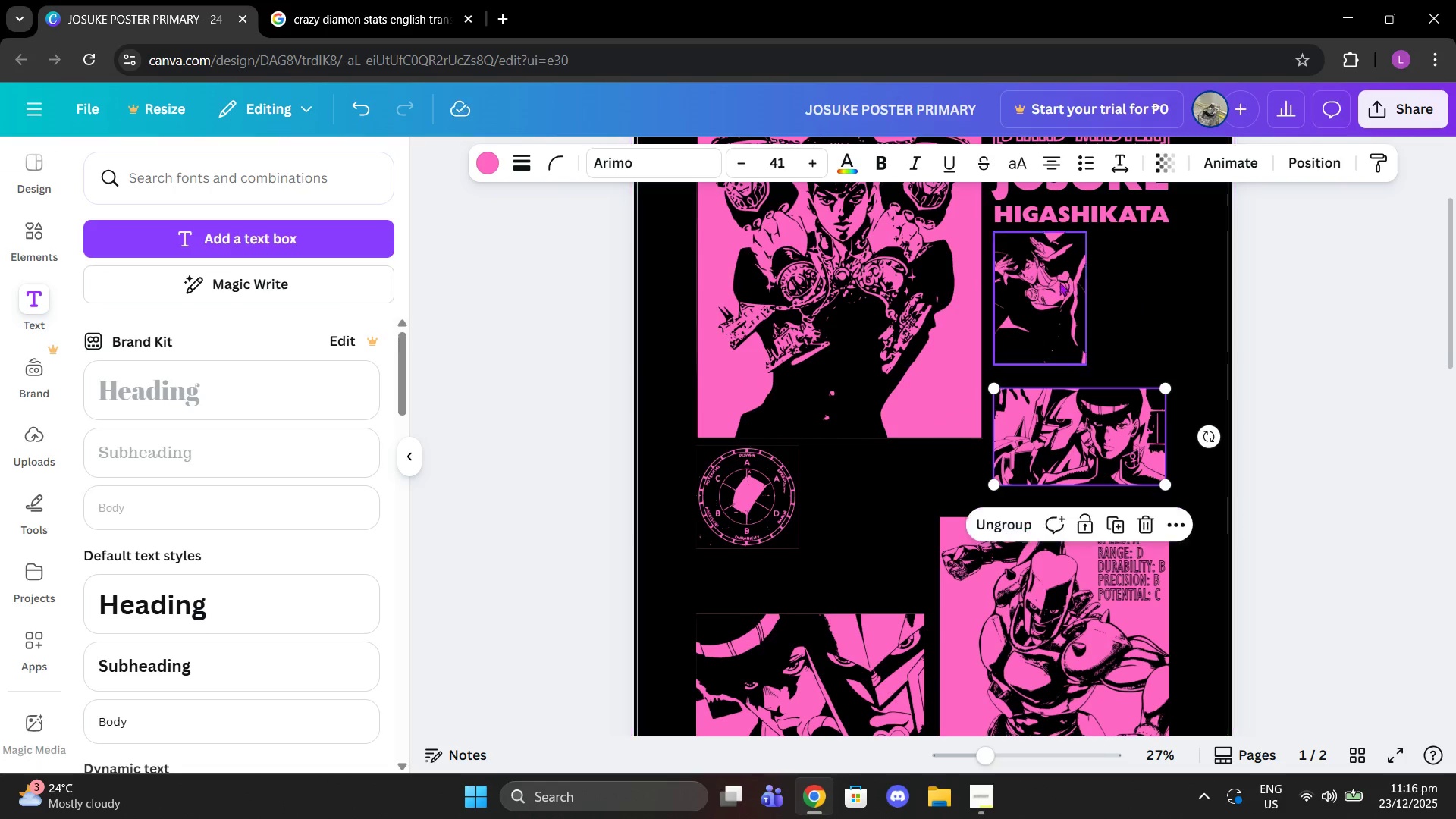 
left_click_drag(start_coordinate=[1081, 363], to_coordinate=[1103, 378])
 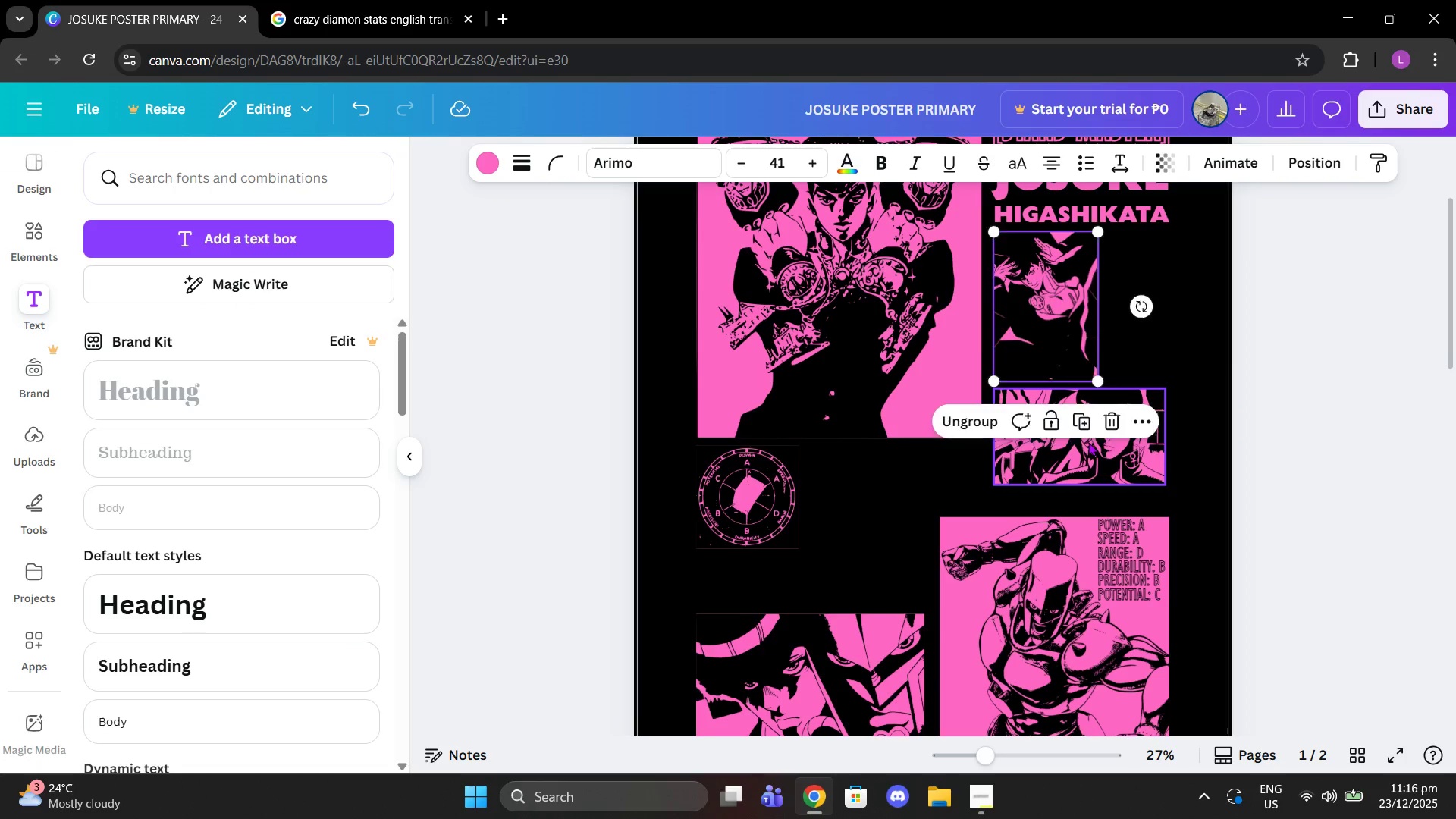 
left_click_drag(start_coordinate=[1088, 440], to_coordinate=[789, 530])
 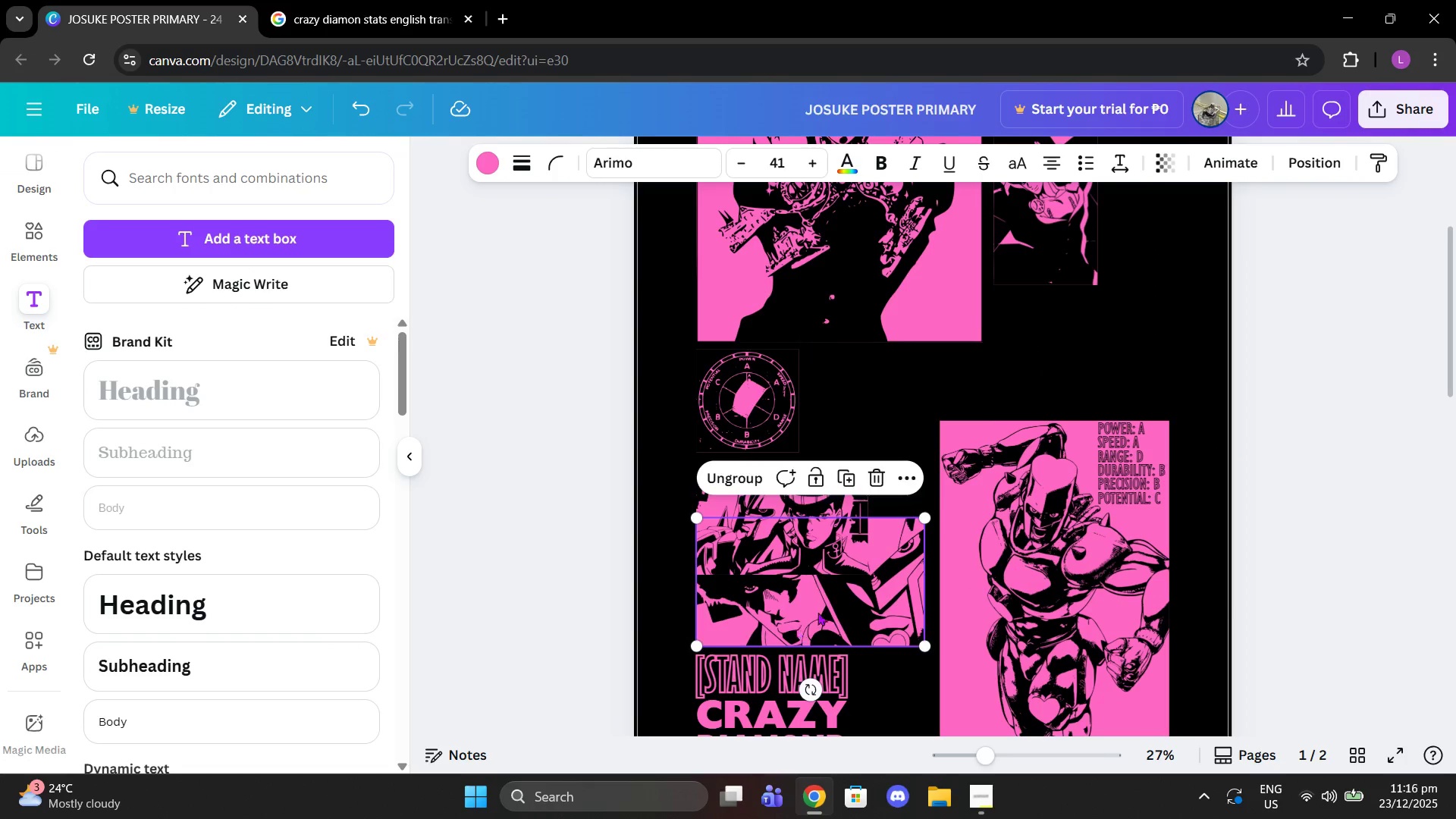 
scroll: coordinate [820, 641], scroll_direction: down, amount: 1.0
 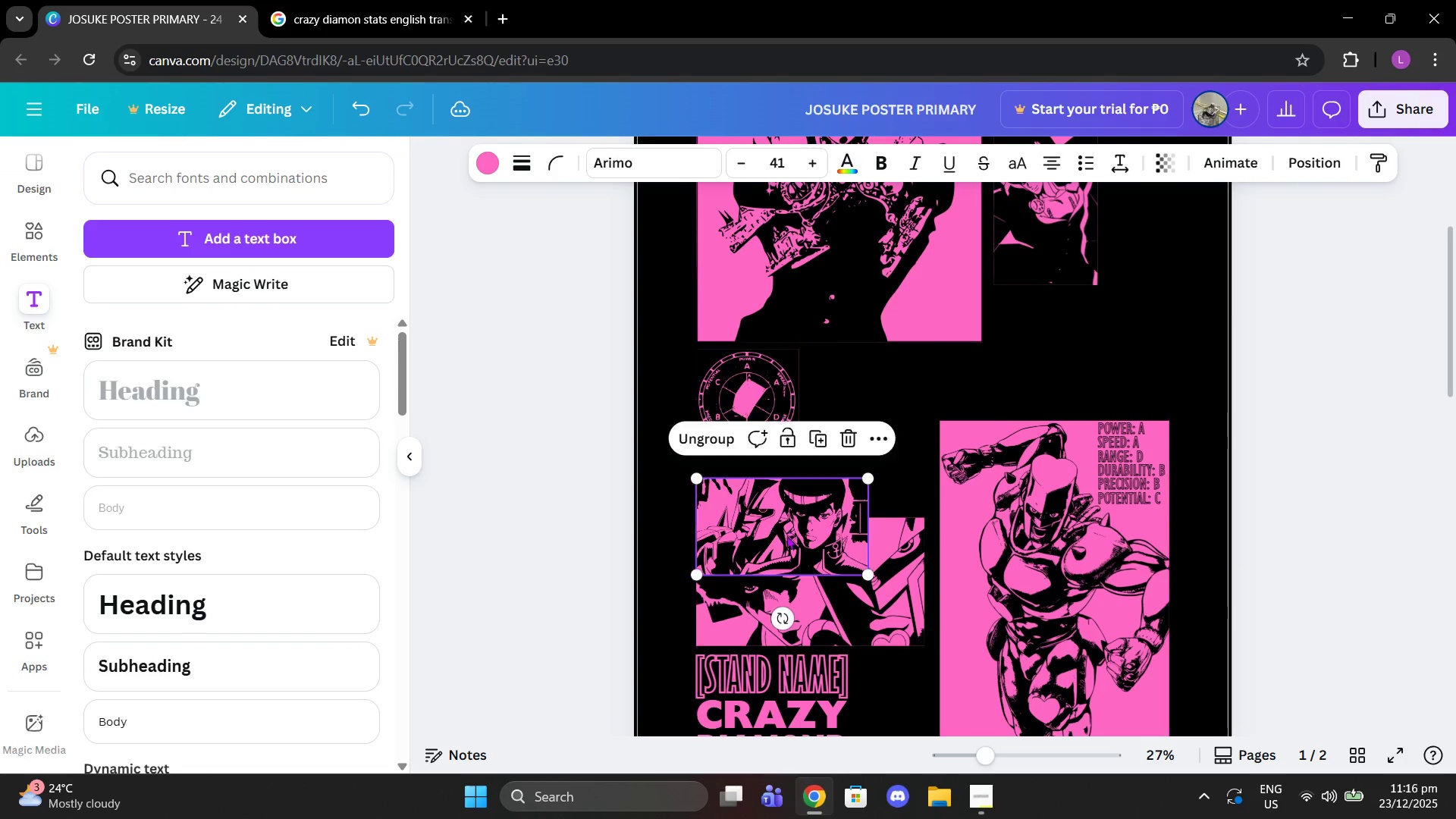 
left_click_drag(start_coordinate=[796, 626], to_coordinate=[1096, 397])
 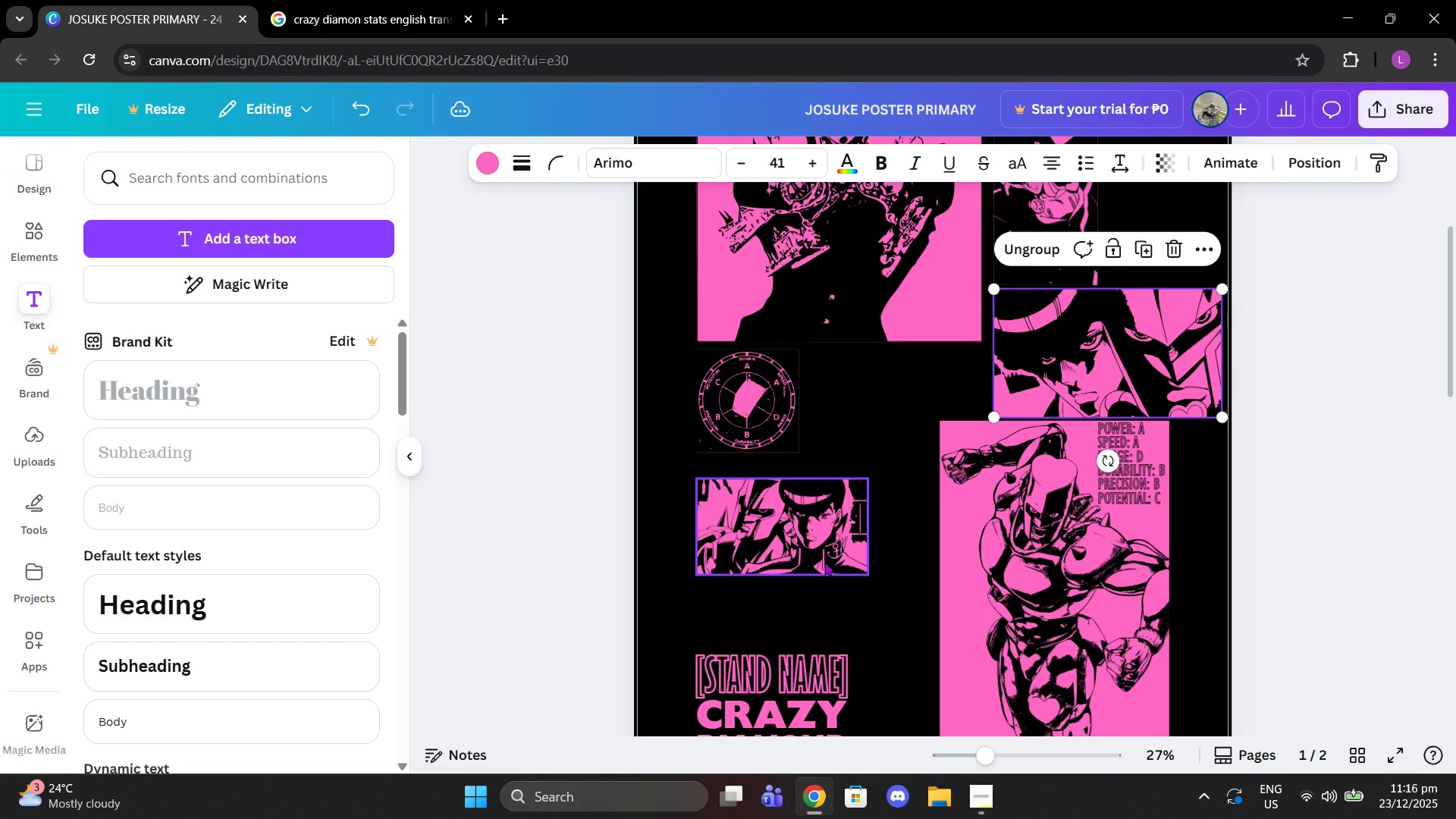 
left_click([824, 562])
 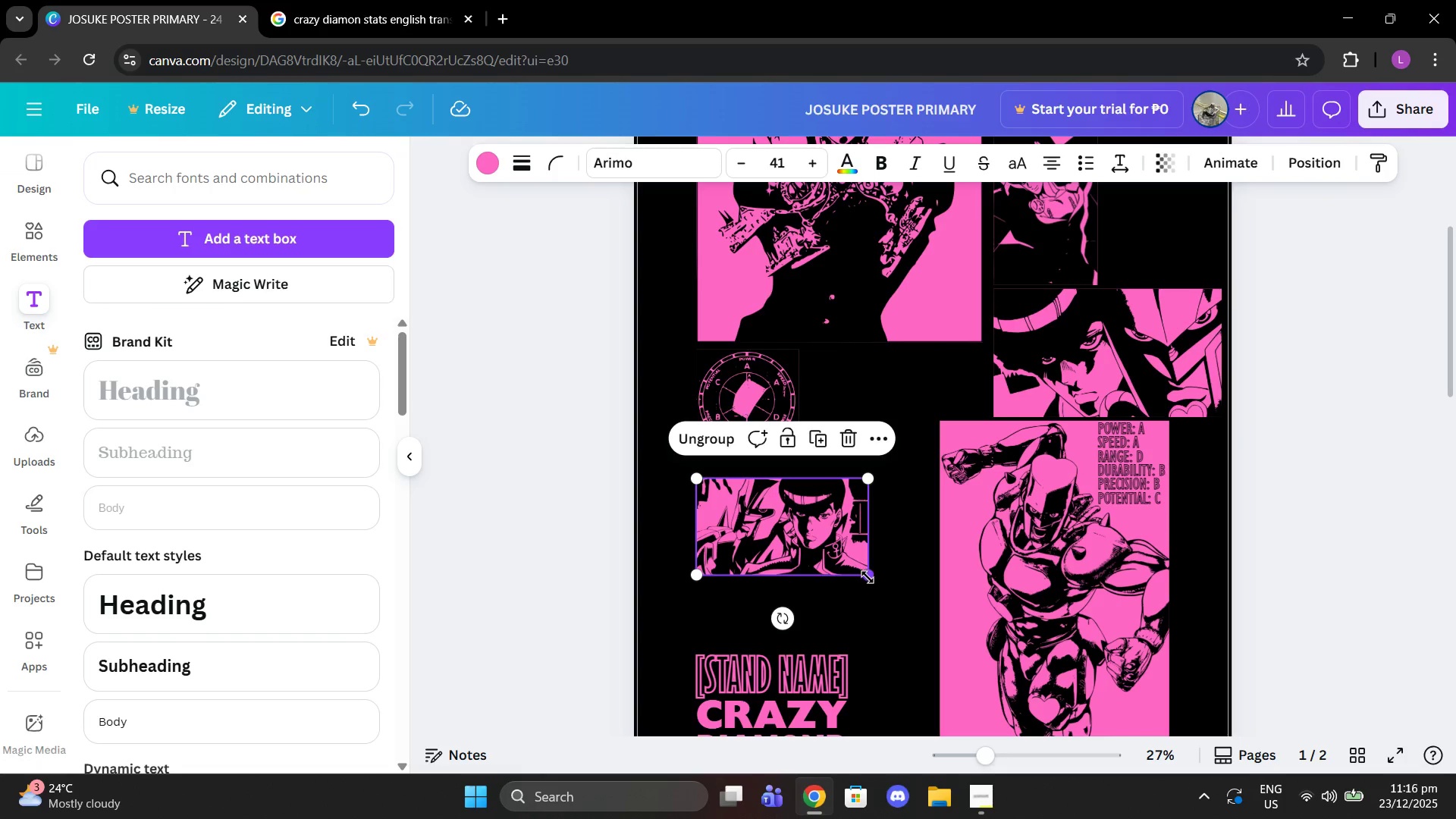 
left_click_drag(start_coordinate=[868, 577], to_coordinate=[927, 623])
 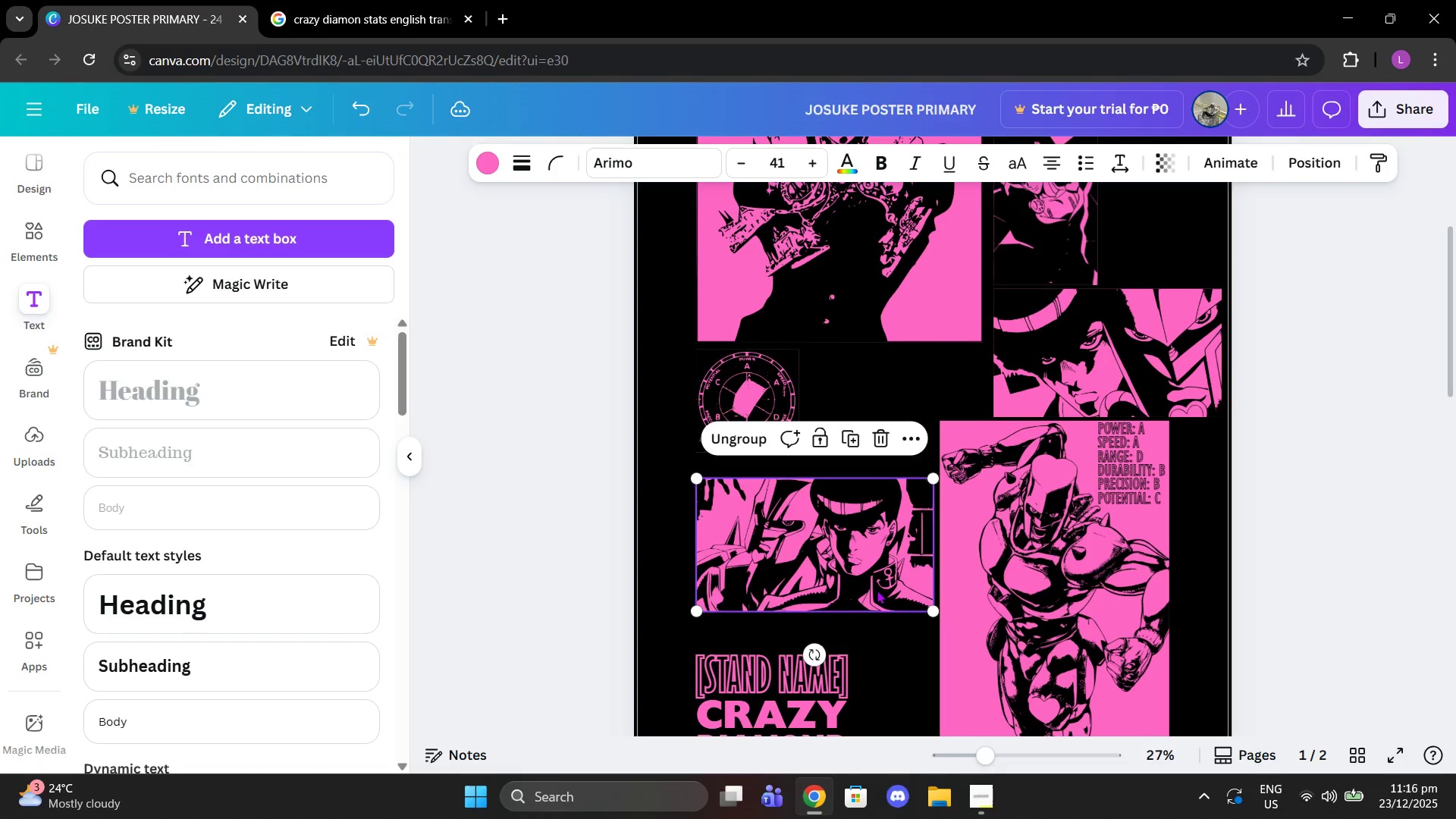 
left_click_drag(start_coordinate=[877, 590], to_coordinate=[876, 586])
 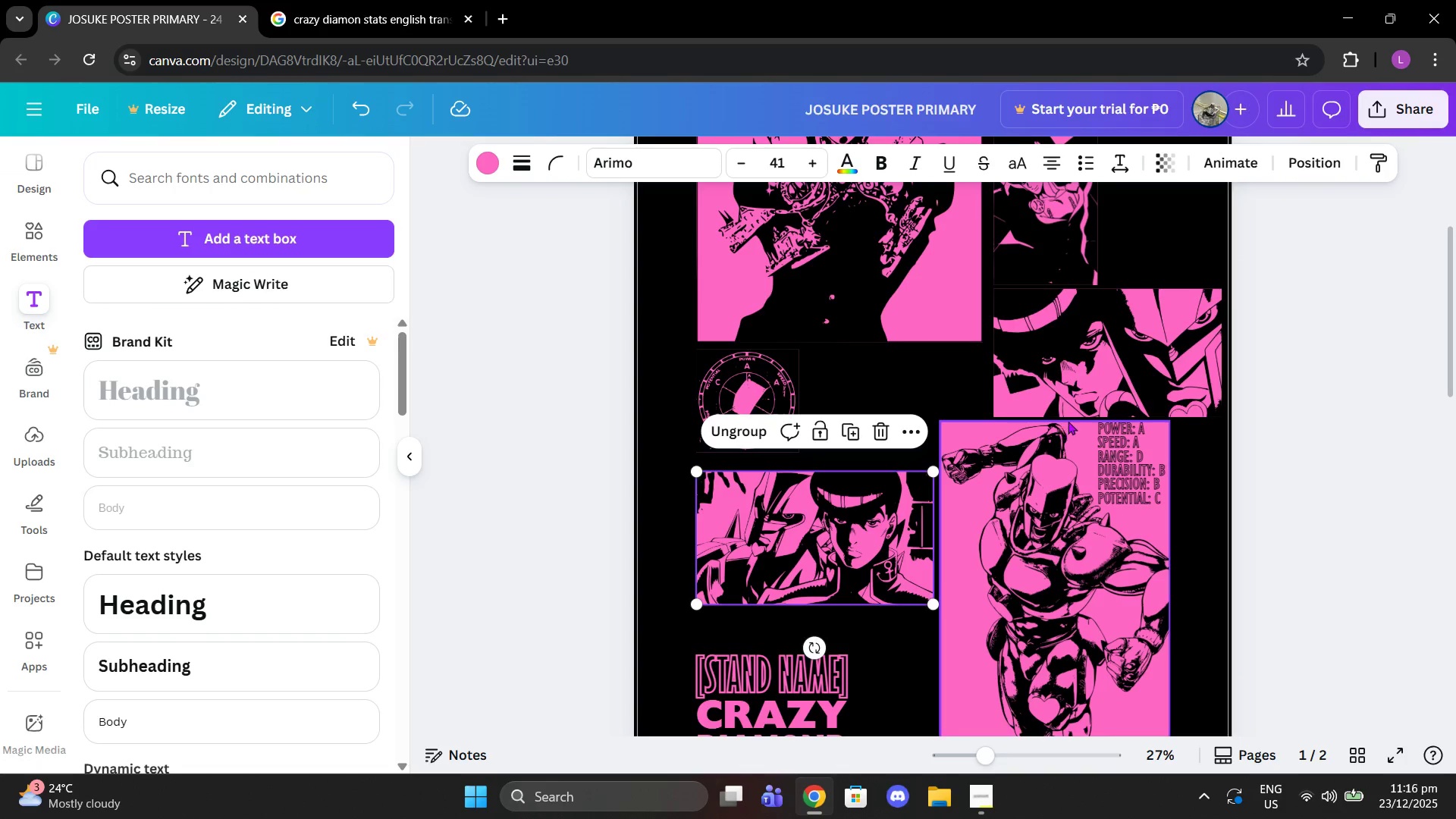 
left_click([1068, 421])
 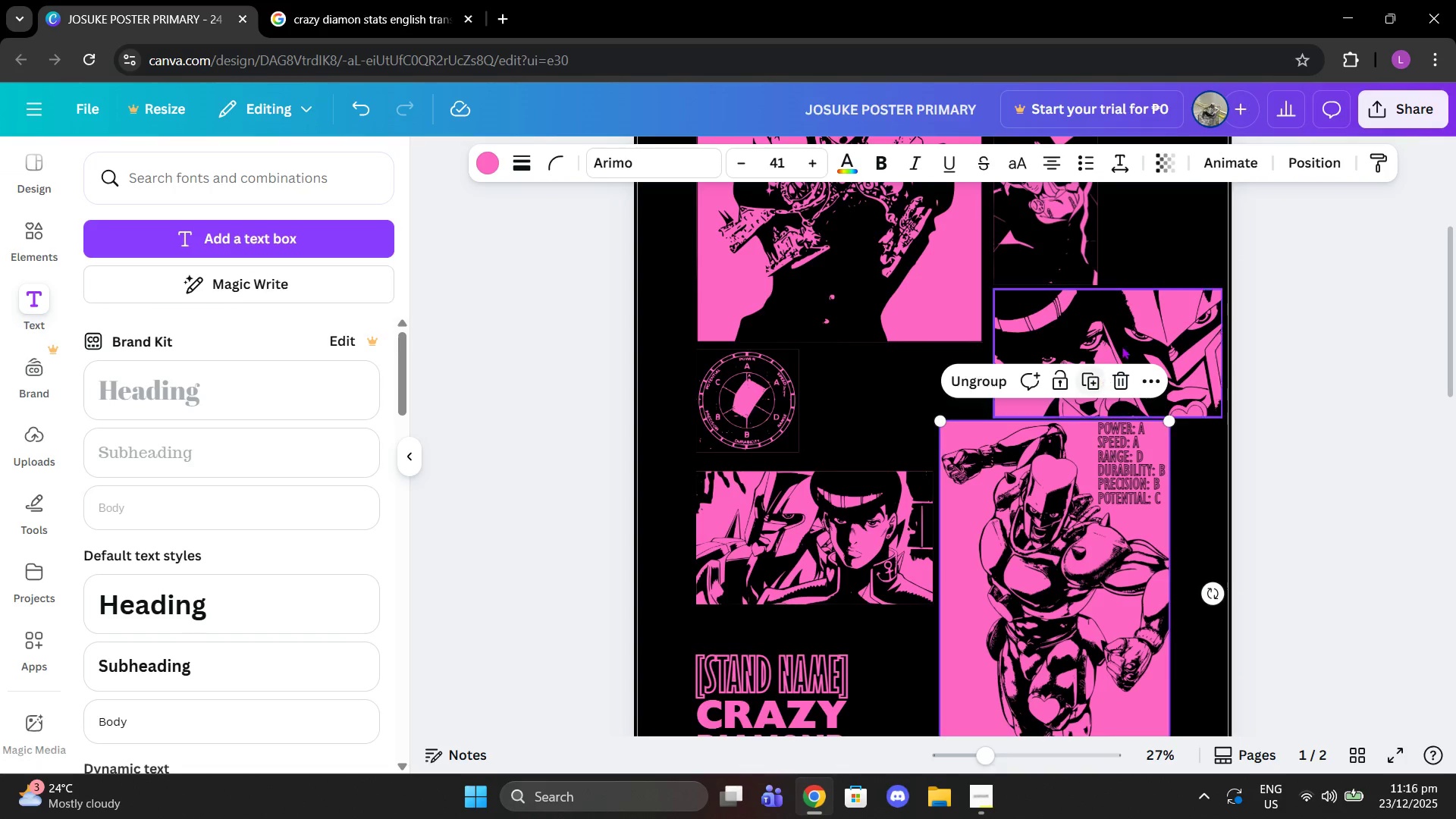 
left_click([1125, 340])
 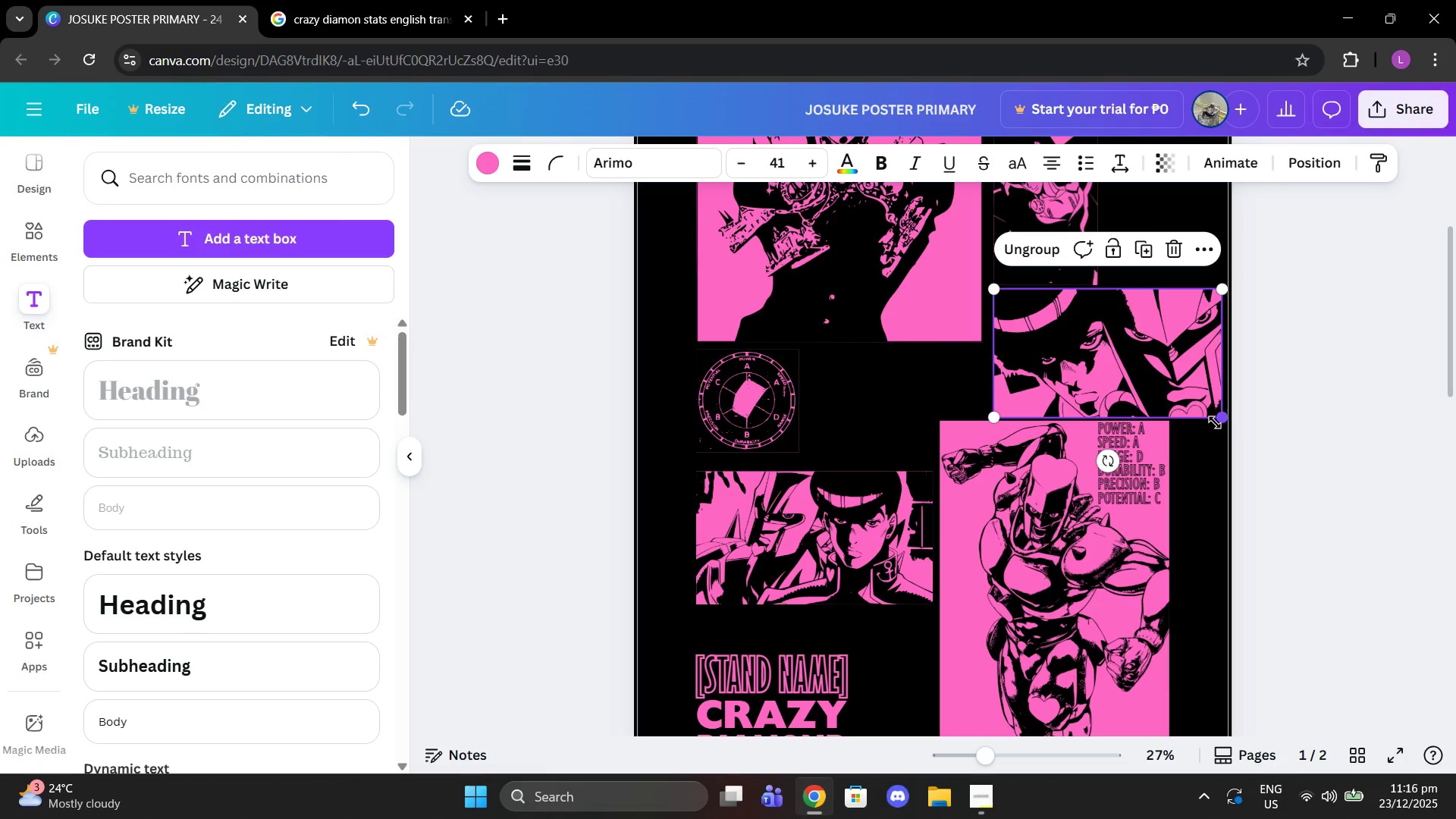 
left_click_drag(start_coordinate=[1217, 419], to_coordinate=[1165, 390])
 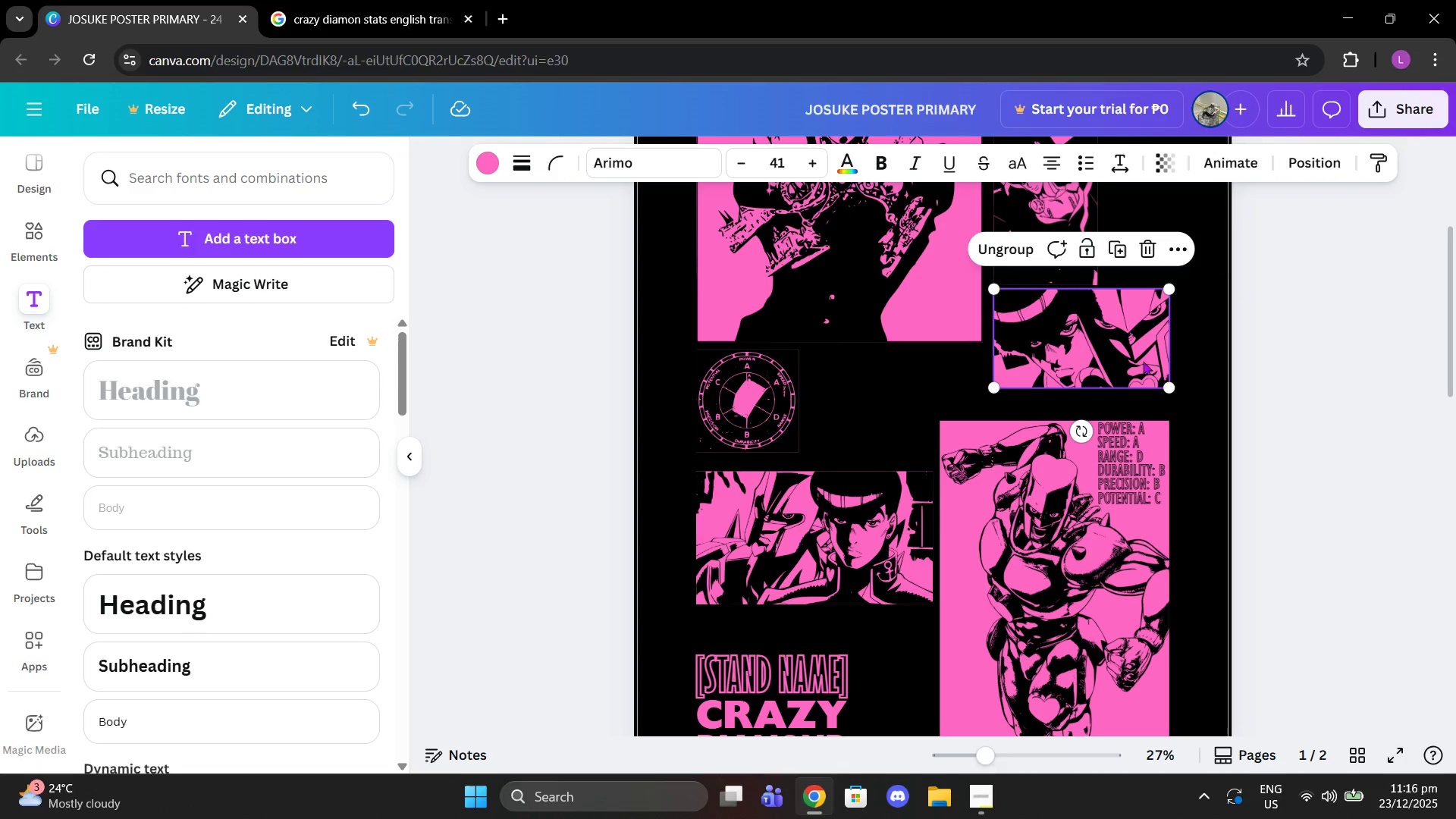 
left_click_drag(start_coordinate=[1143, 361], to_coordinate=[1141, 384])
 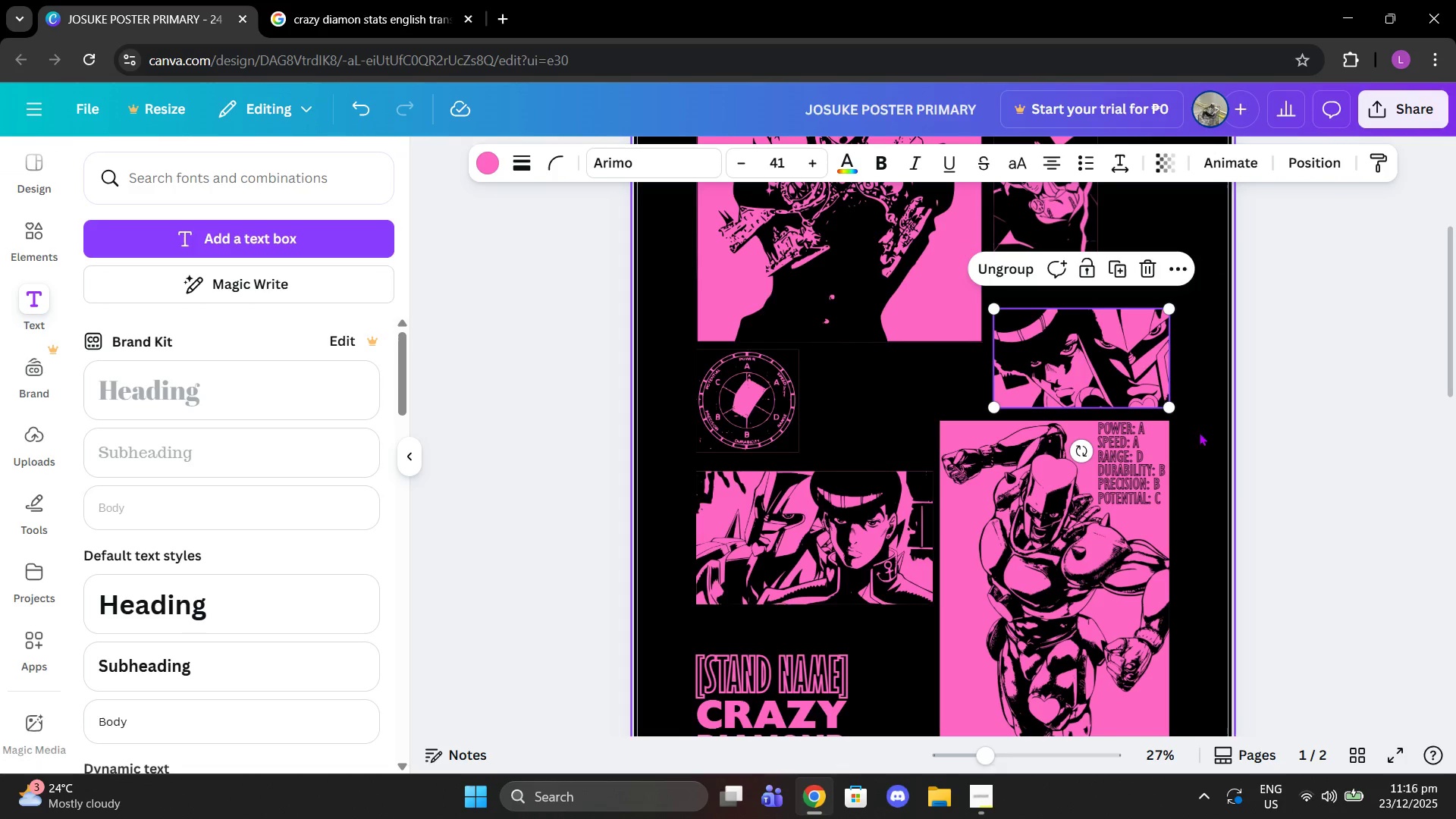 
left_click([1200, 444])
 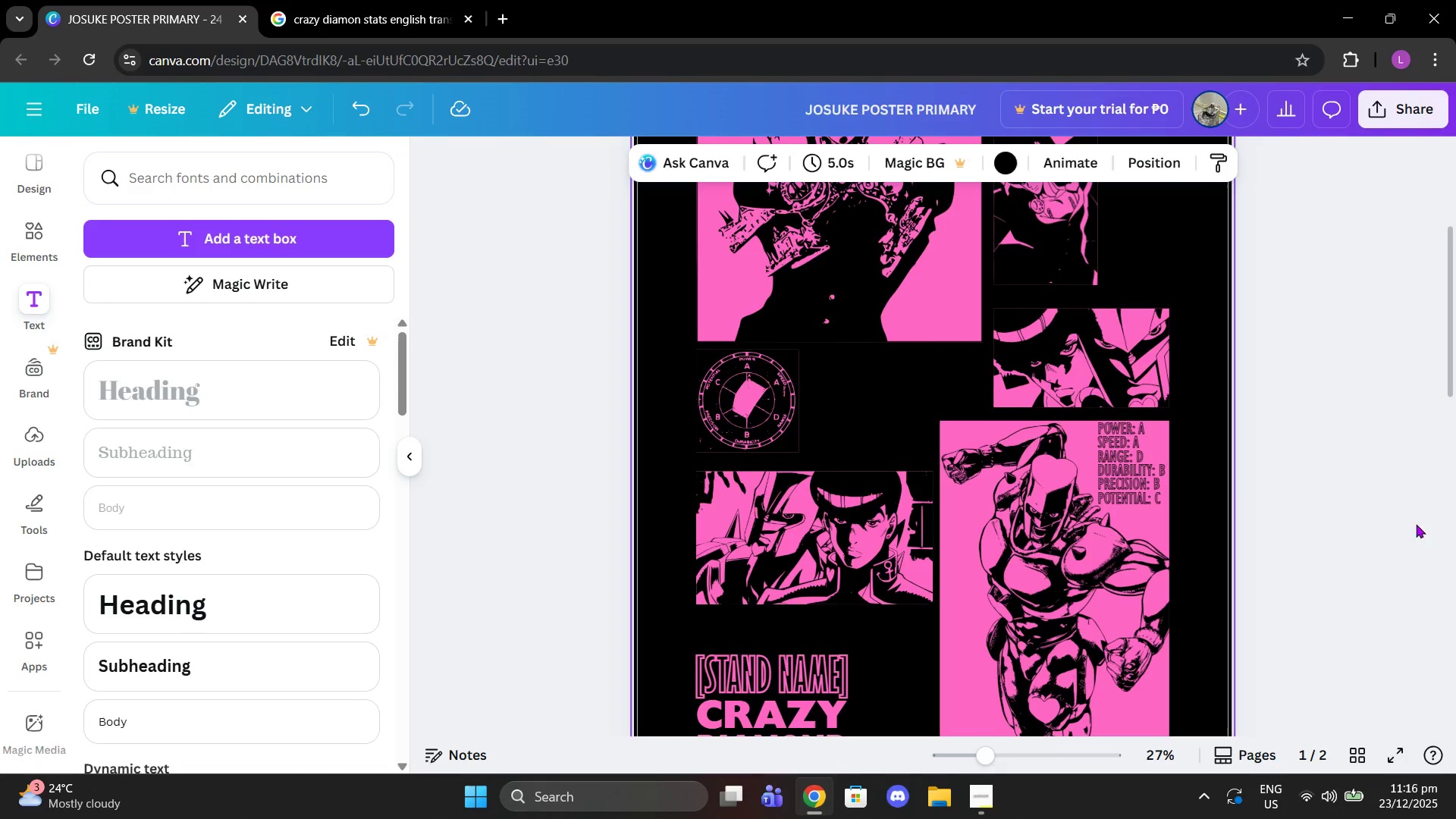 
scroll: coordinate [1389, 516], scroll_direction: down, amount: 2.0
 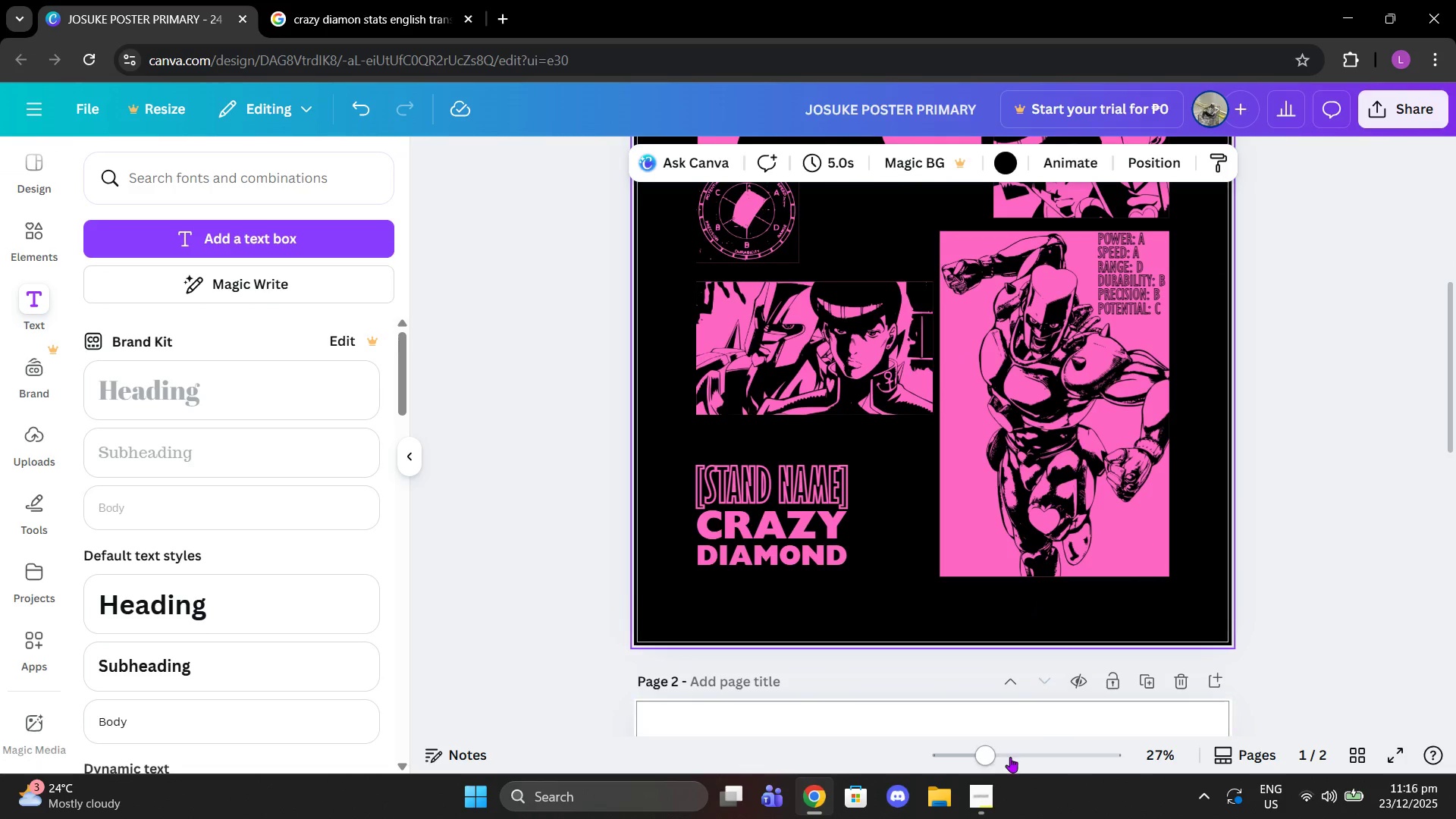 
left_click_drag(start_coordinate=[997, 757], to_coordinate=[1006, 760])
 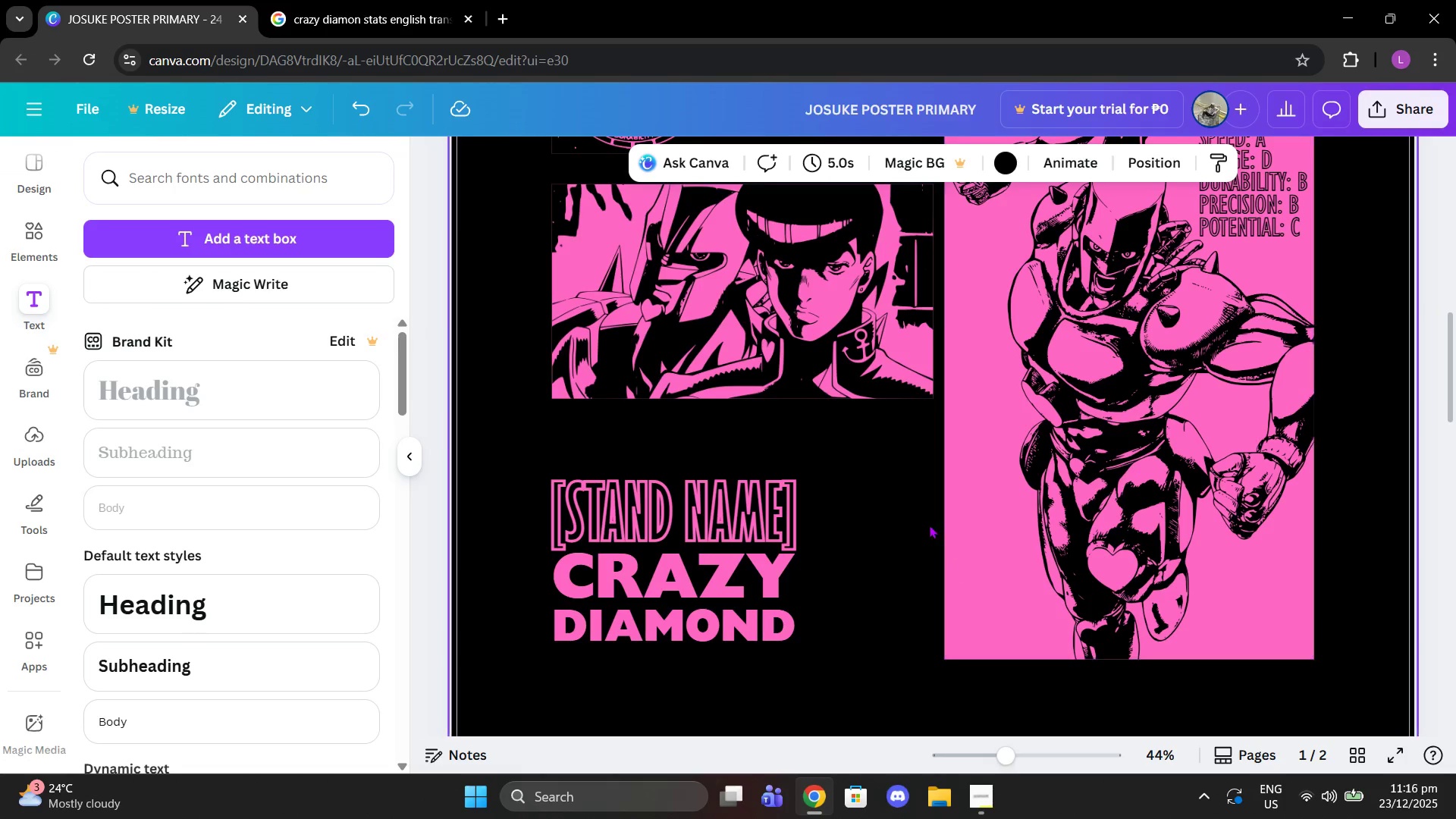 
scroll: coordinate [1009, 551], scroll_direction: up, amount: 5.0
 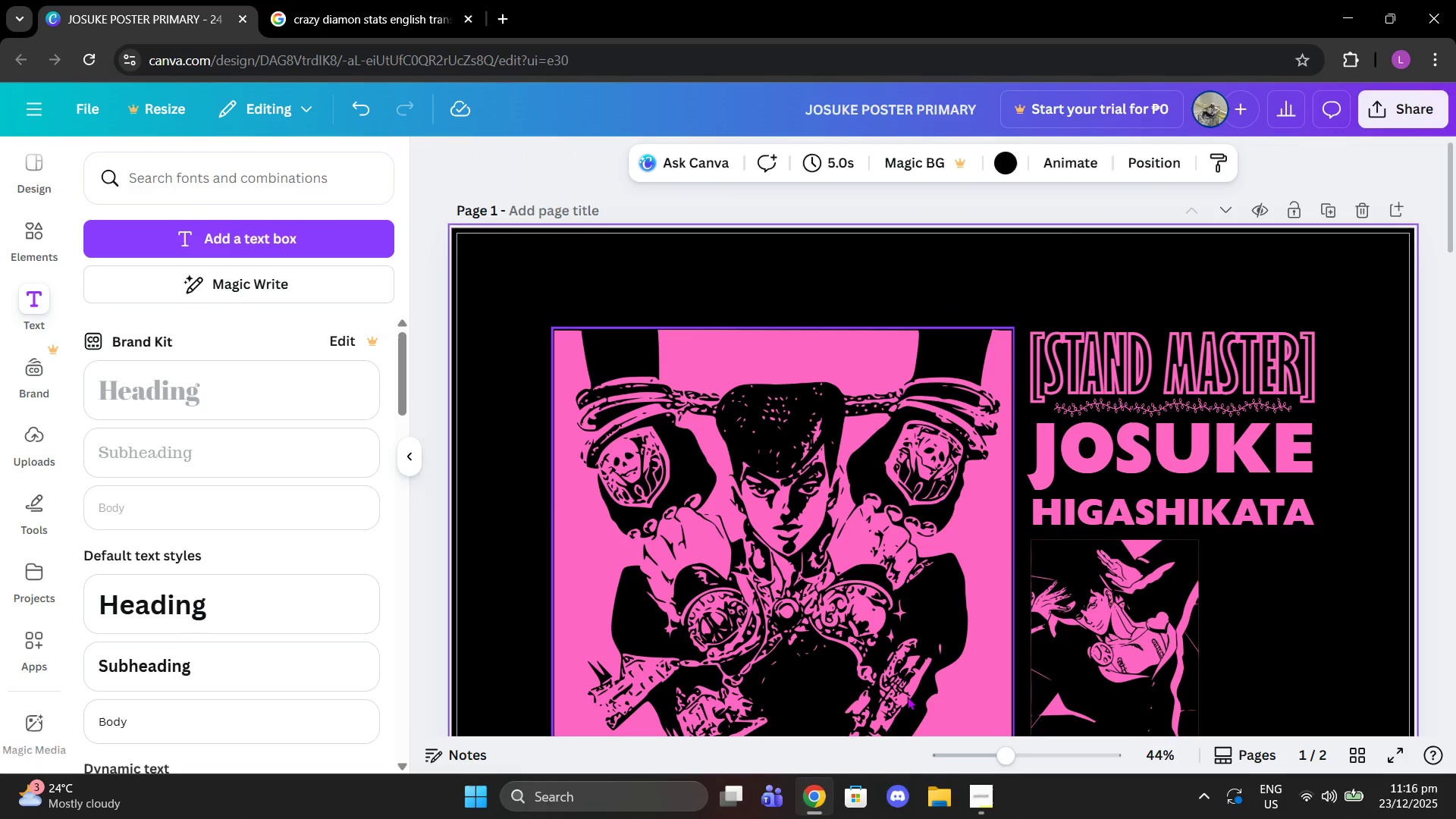 
scroll: coordinate [990, 688], scroll_direction: down, amount: 3.0
 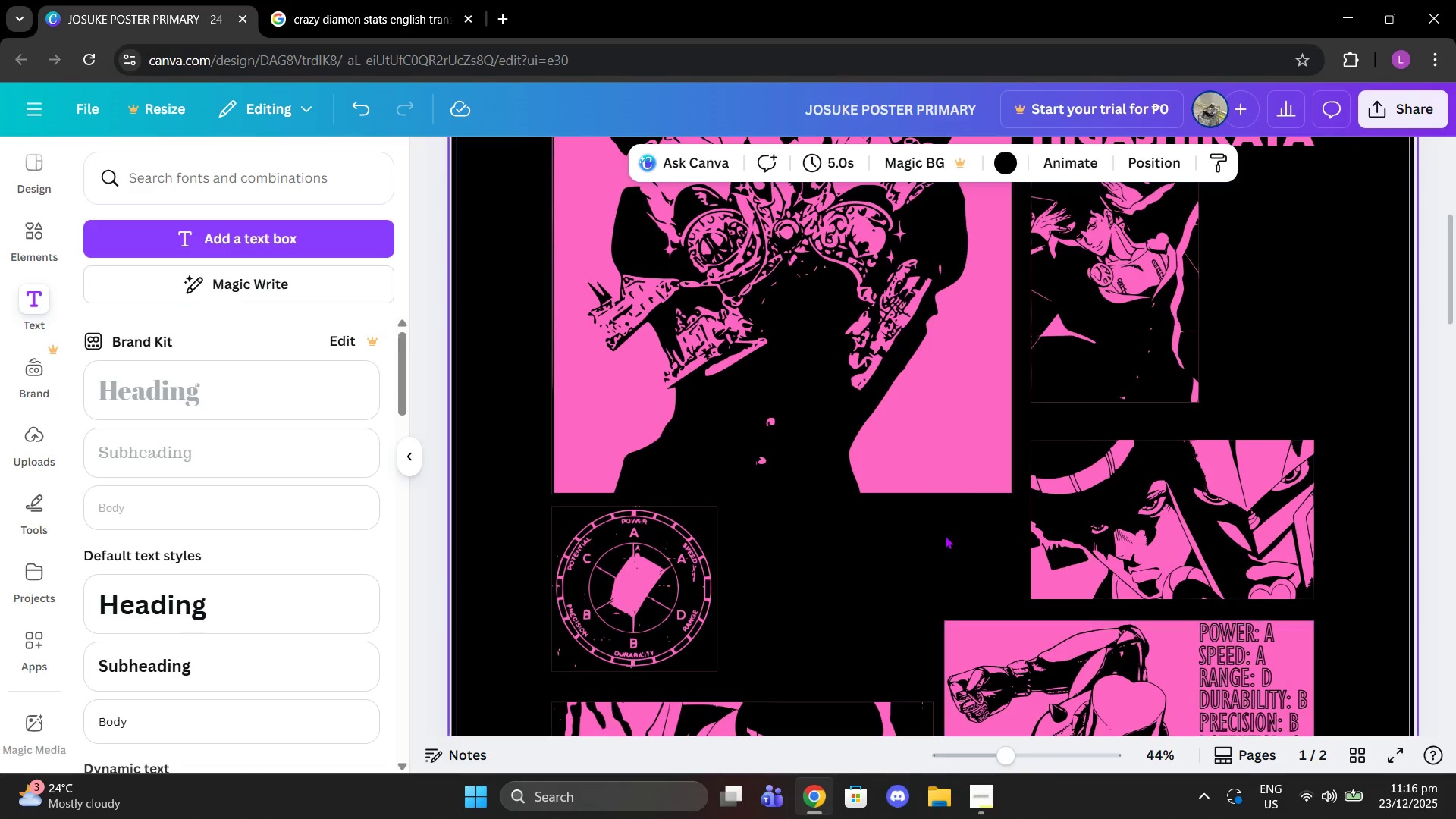 
scroll: coordinate [941, 526], scroll_direction: up, amount: 3.0
 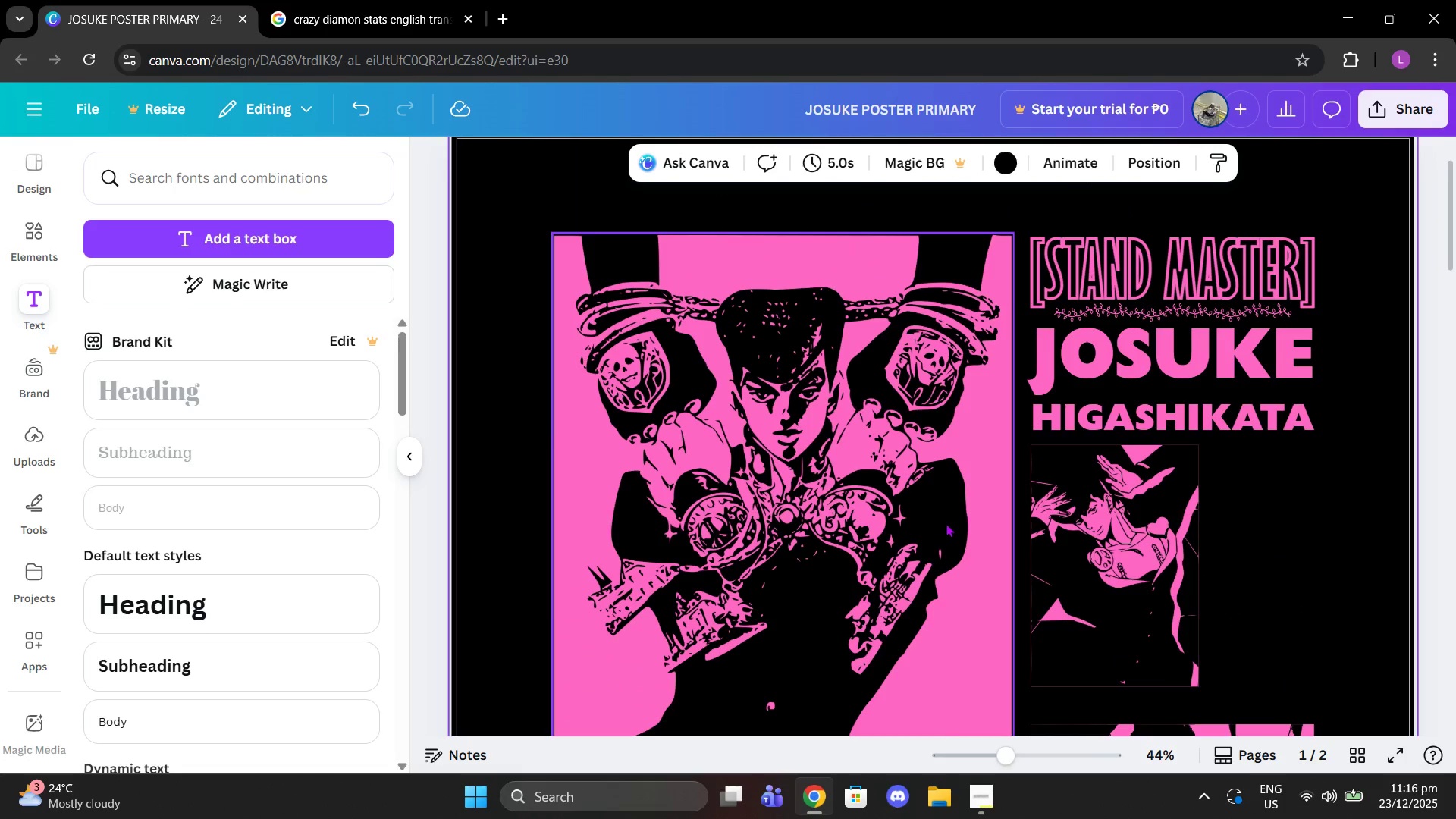 
scroll: coordinate [946, 523], scroll_direction: down, amount: 2.0
 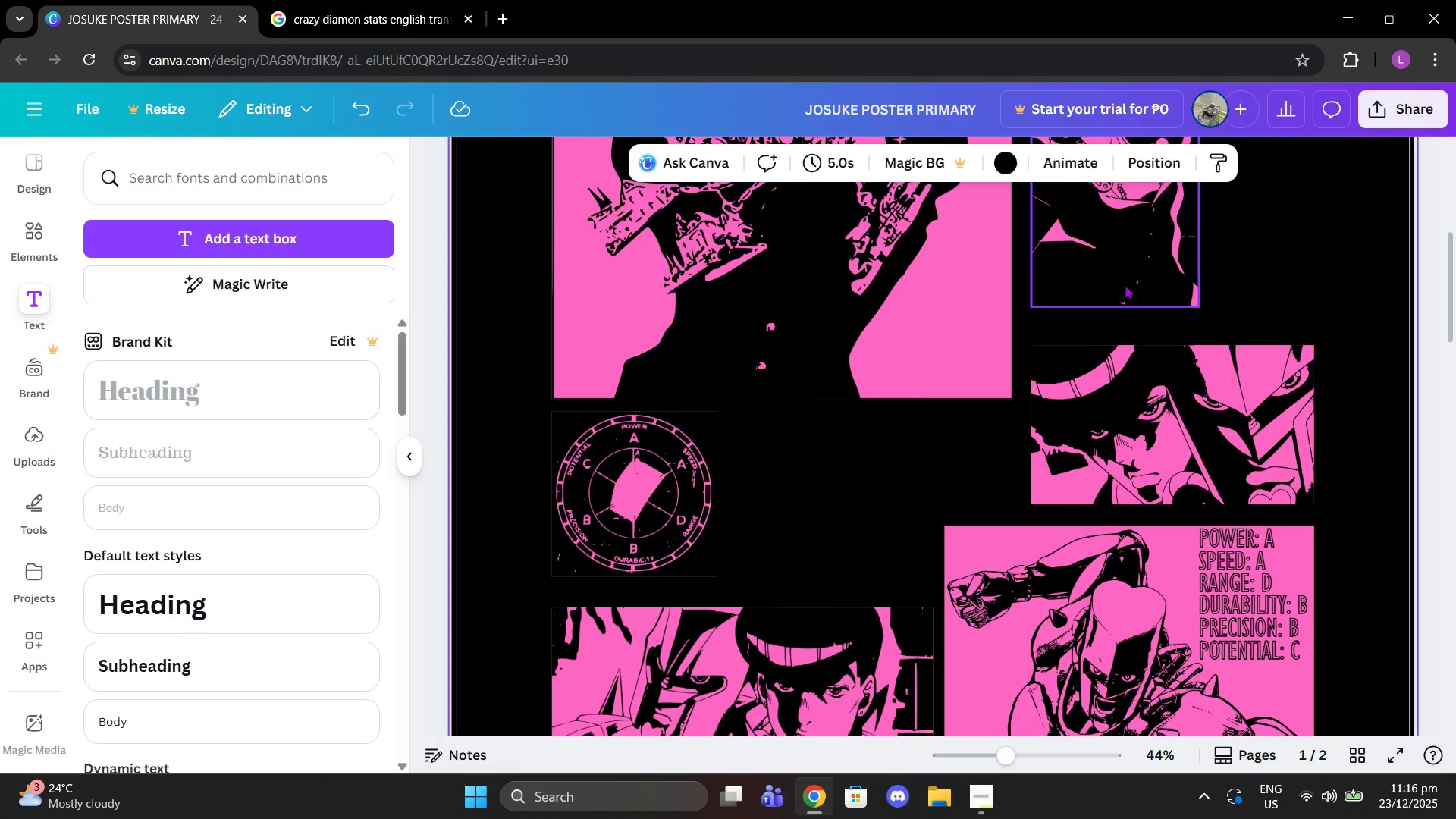 
left_click([1125, 285])
 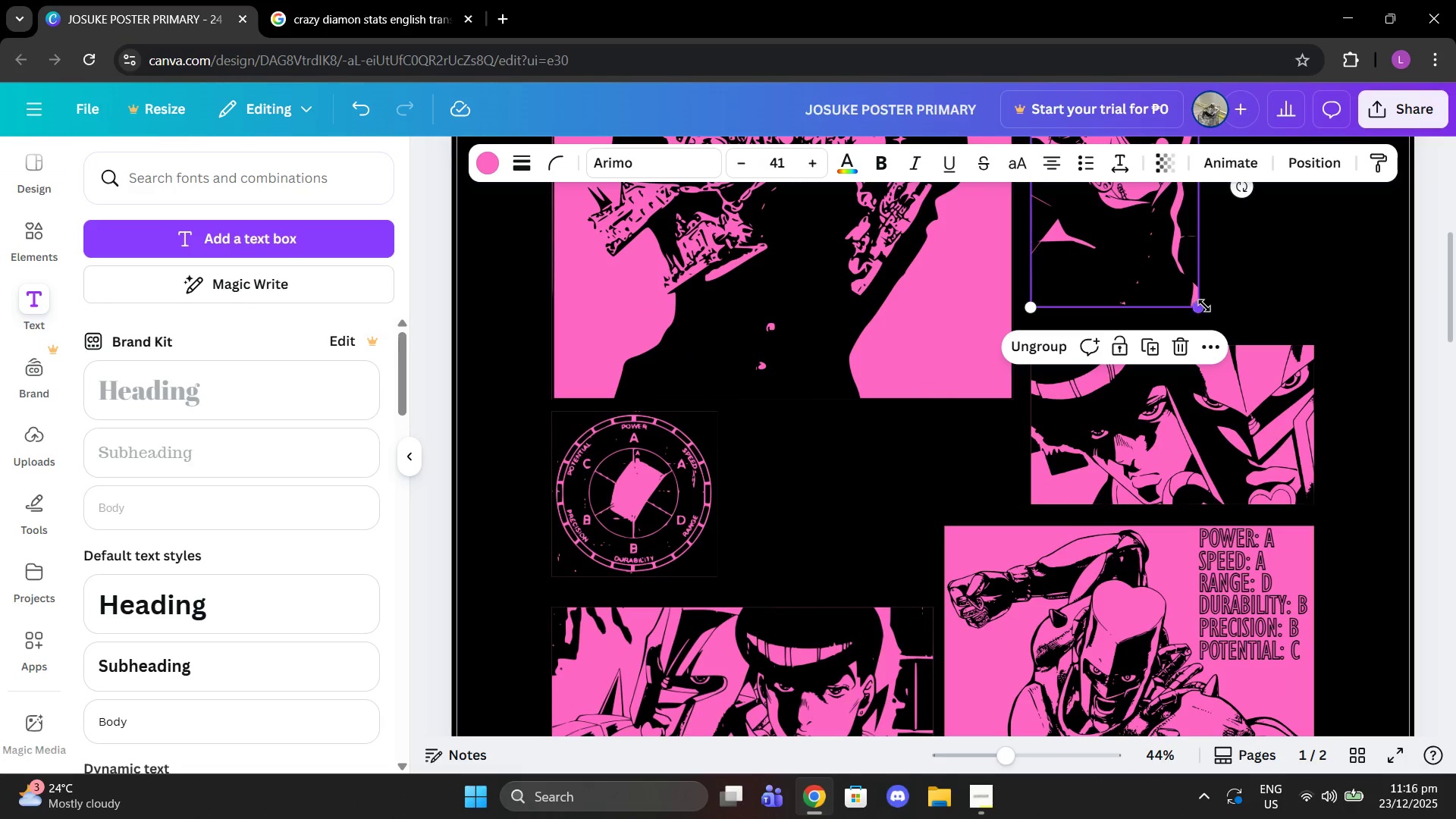 
left_click_drag(start_coordinate=[1200, 305], to_coordinate=[1228, 322])
 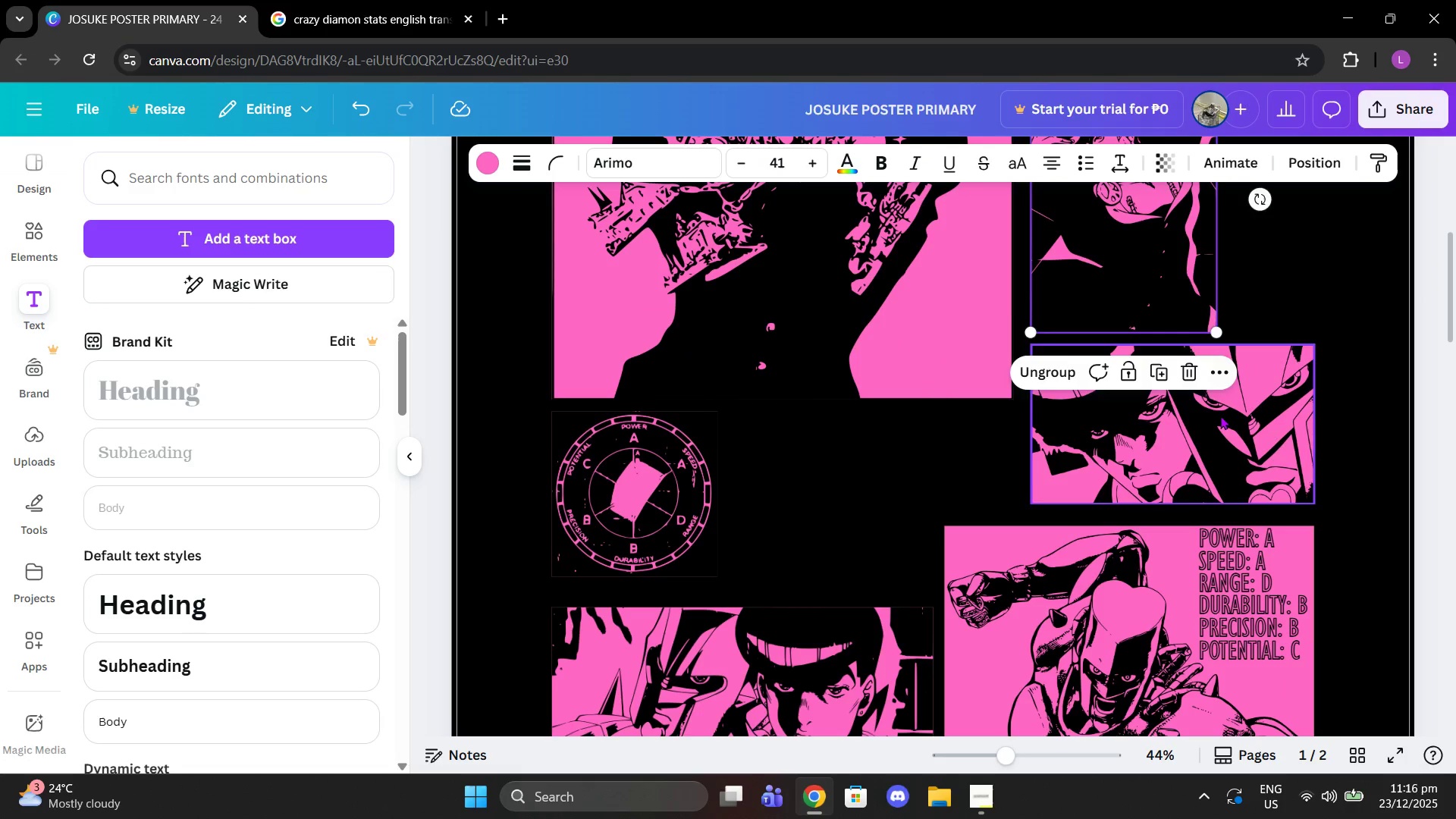 
left_click([1220, 416])
 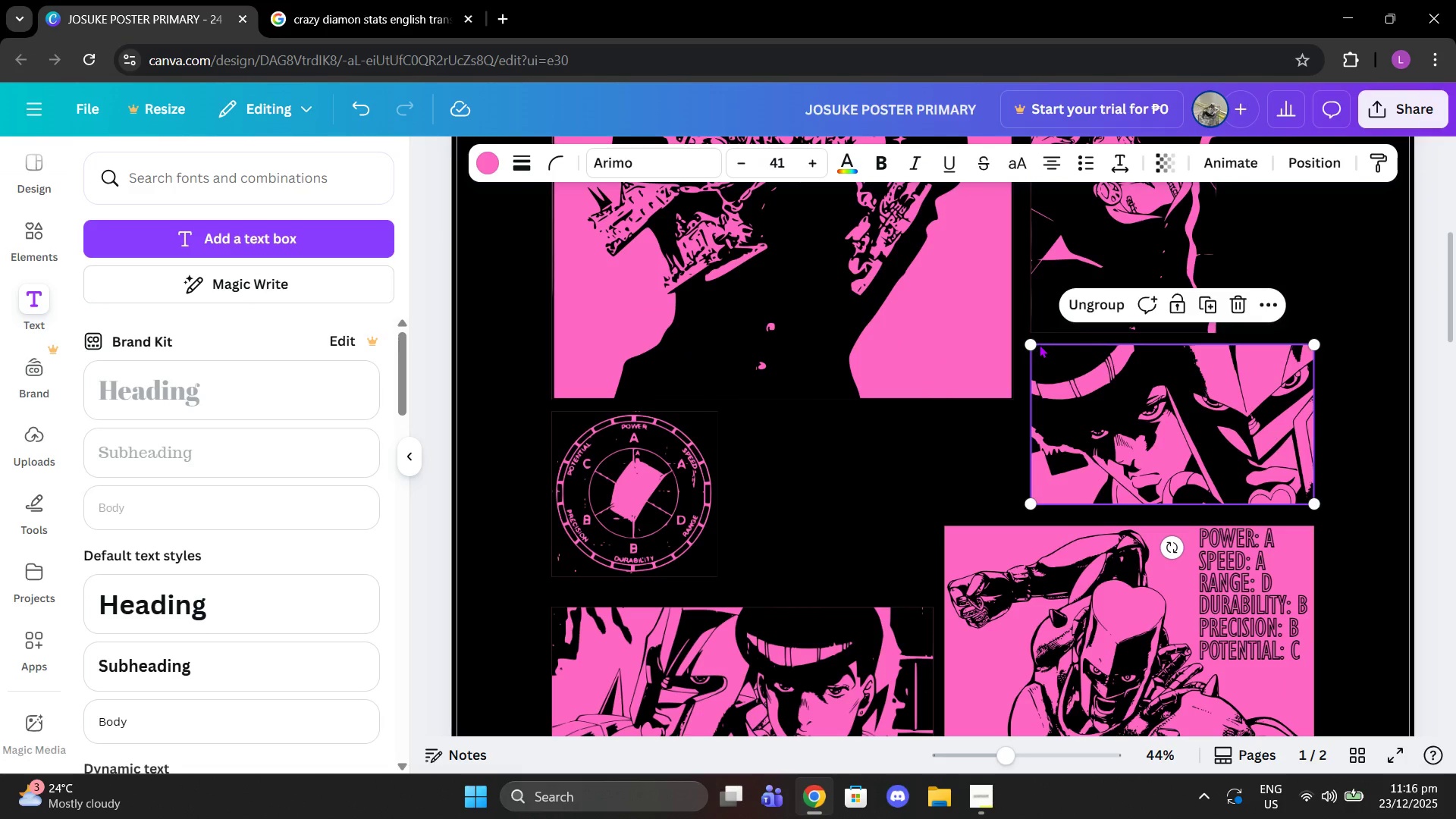 
left_click_drag(start_coordinate=[1031, 344], to_coordinate=[1055, 356])
 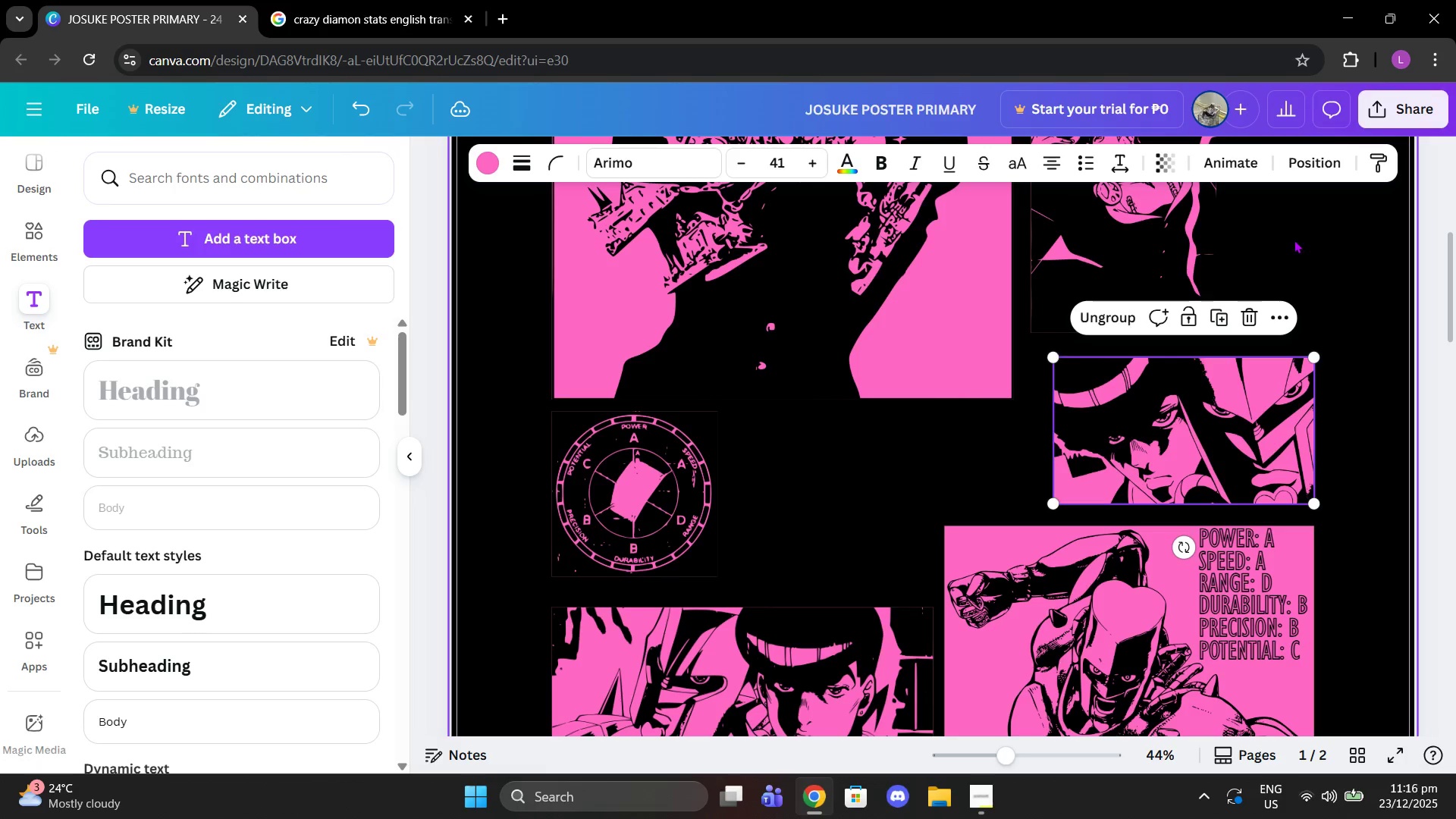 
left_click([1294, 240])
 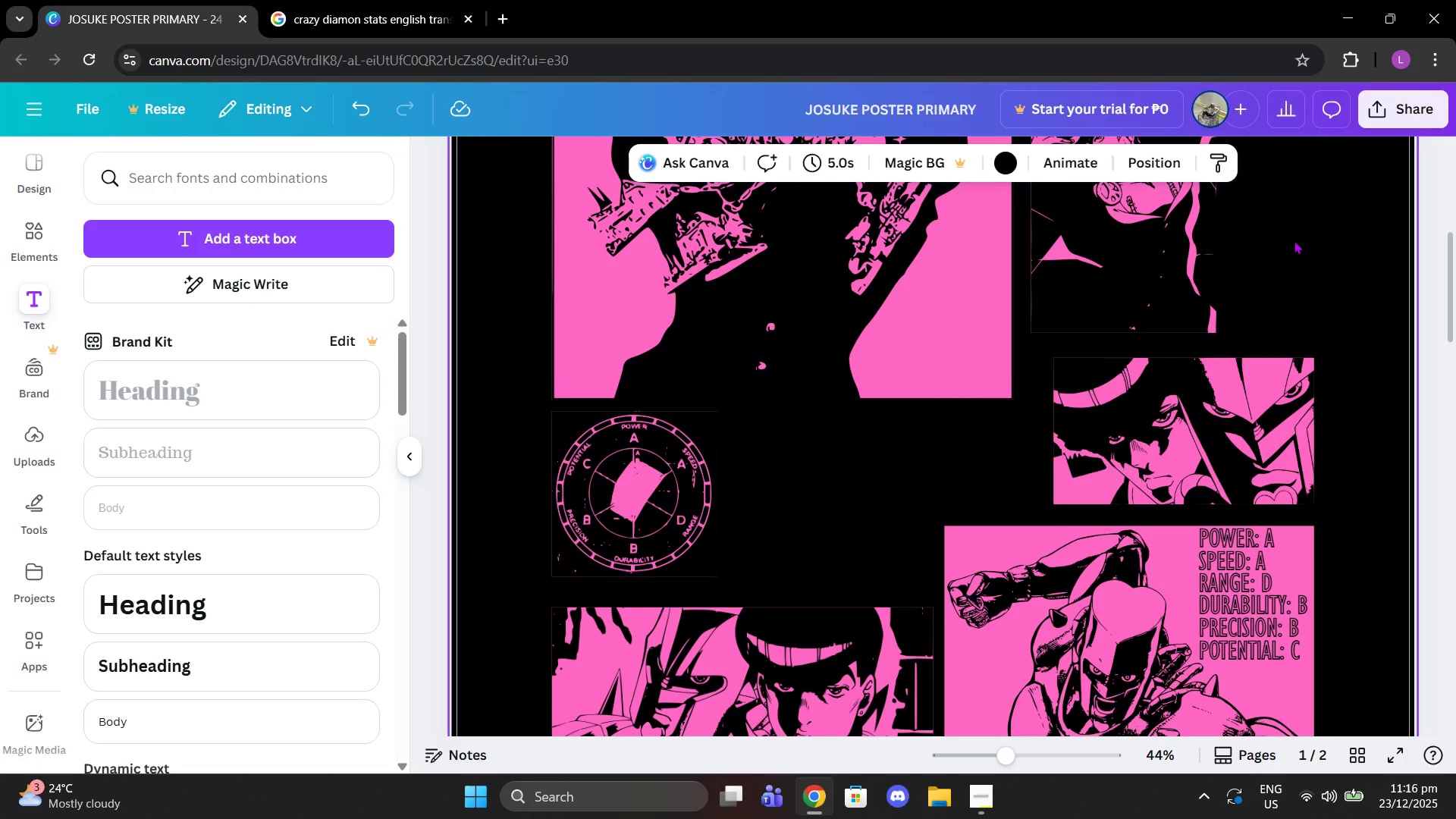 
scroll: coordinate [1294, 240], scroll_direction: up, amount: 2.0
 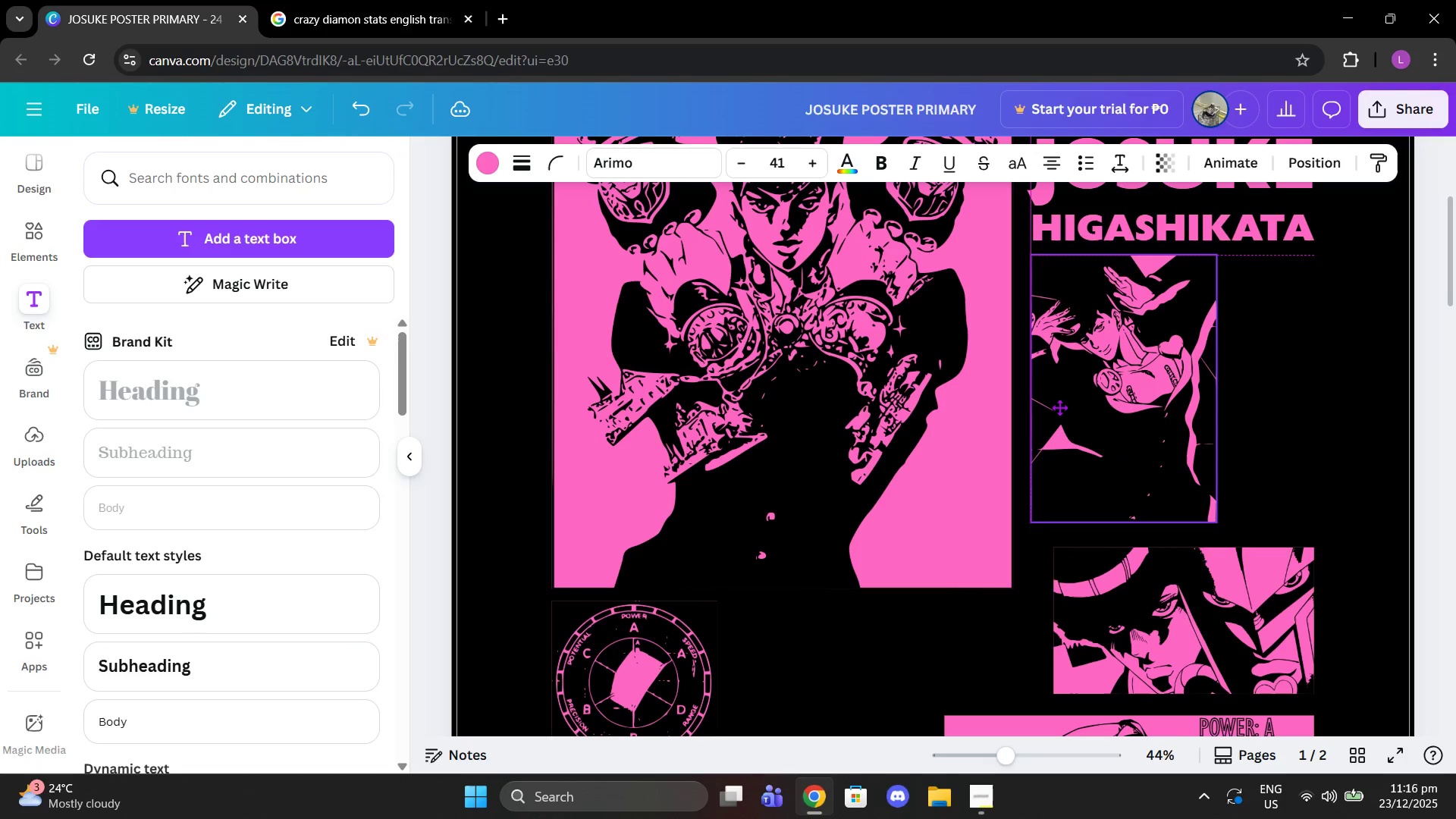 
left_click([1267, 391])
 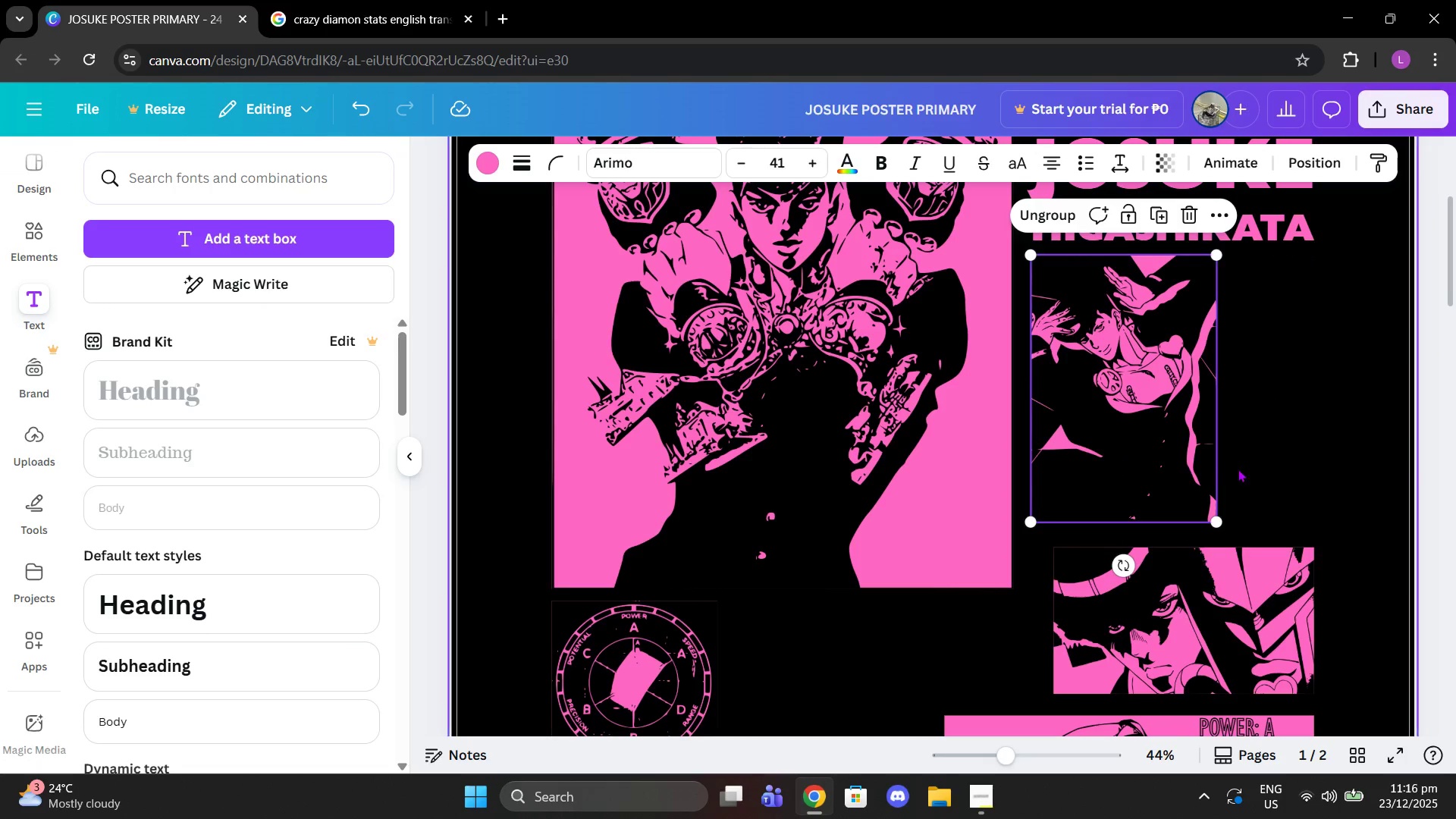 
double_click([1276, 463])
 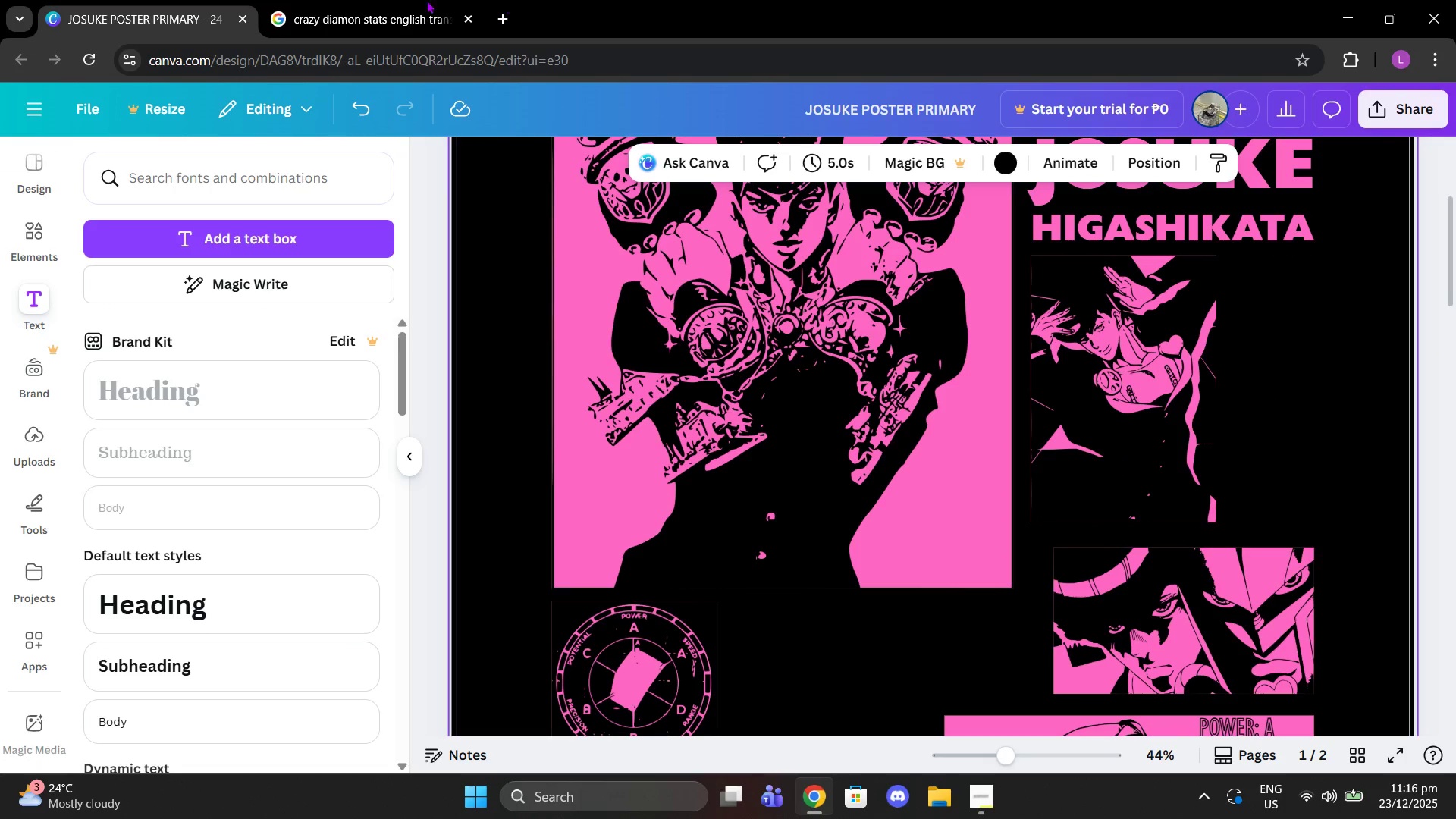 
left_click([407, 0])
 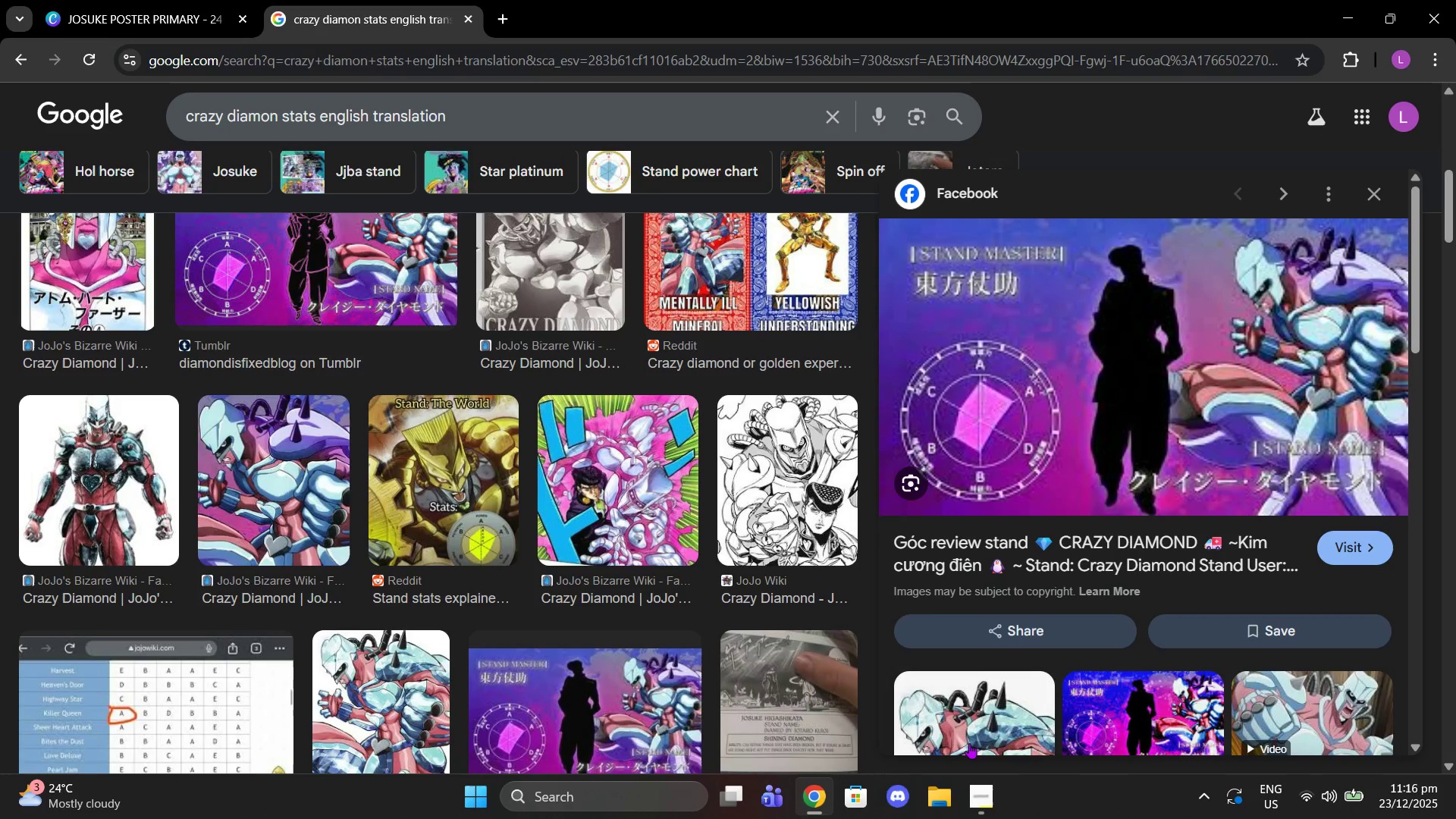 
left_click([986, 787])